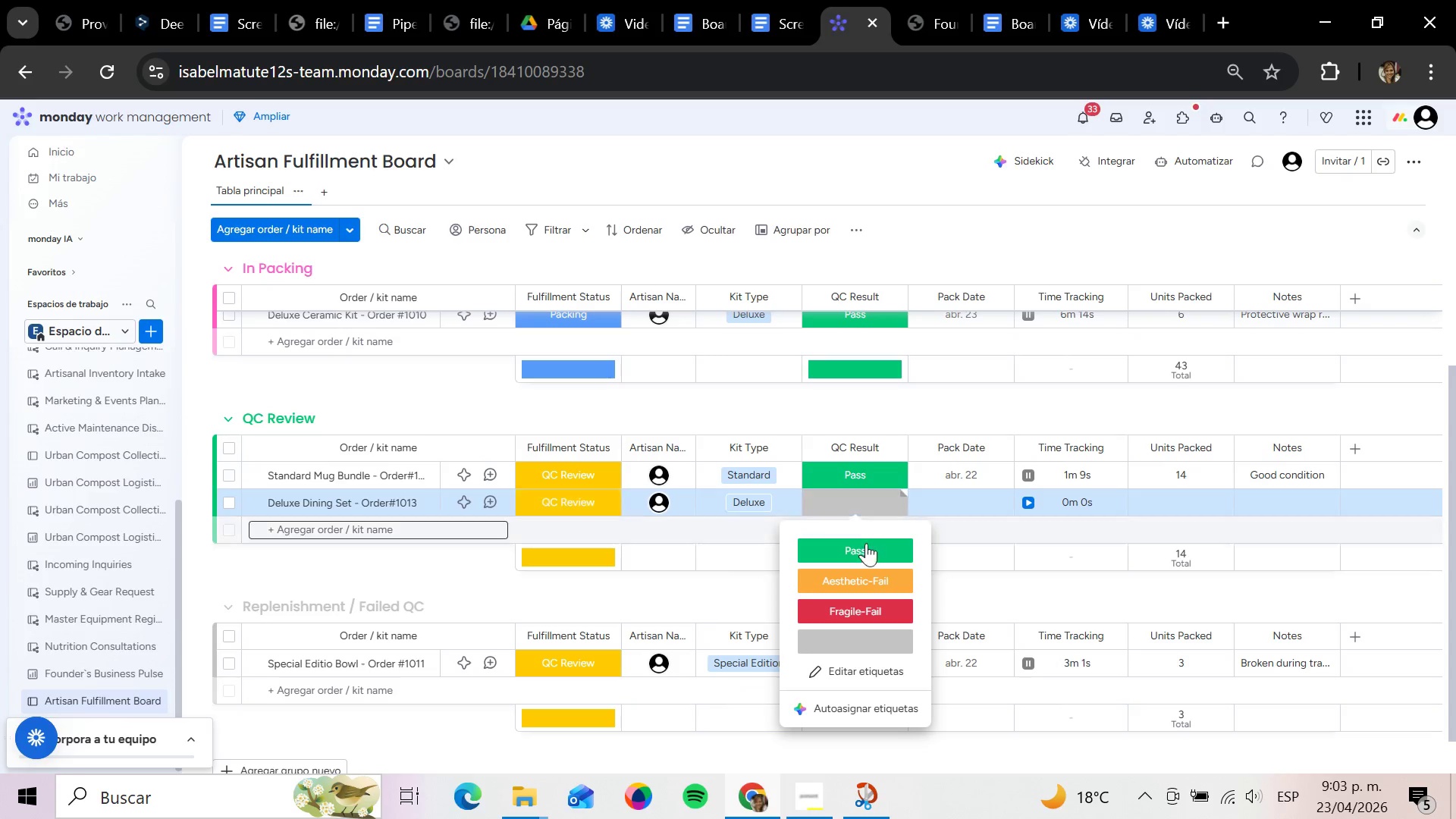 
left_click([860, 569])
 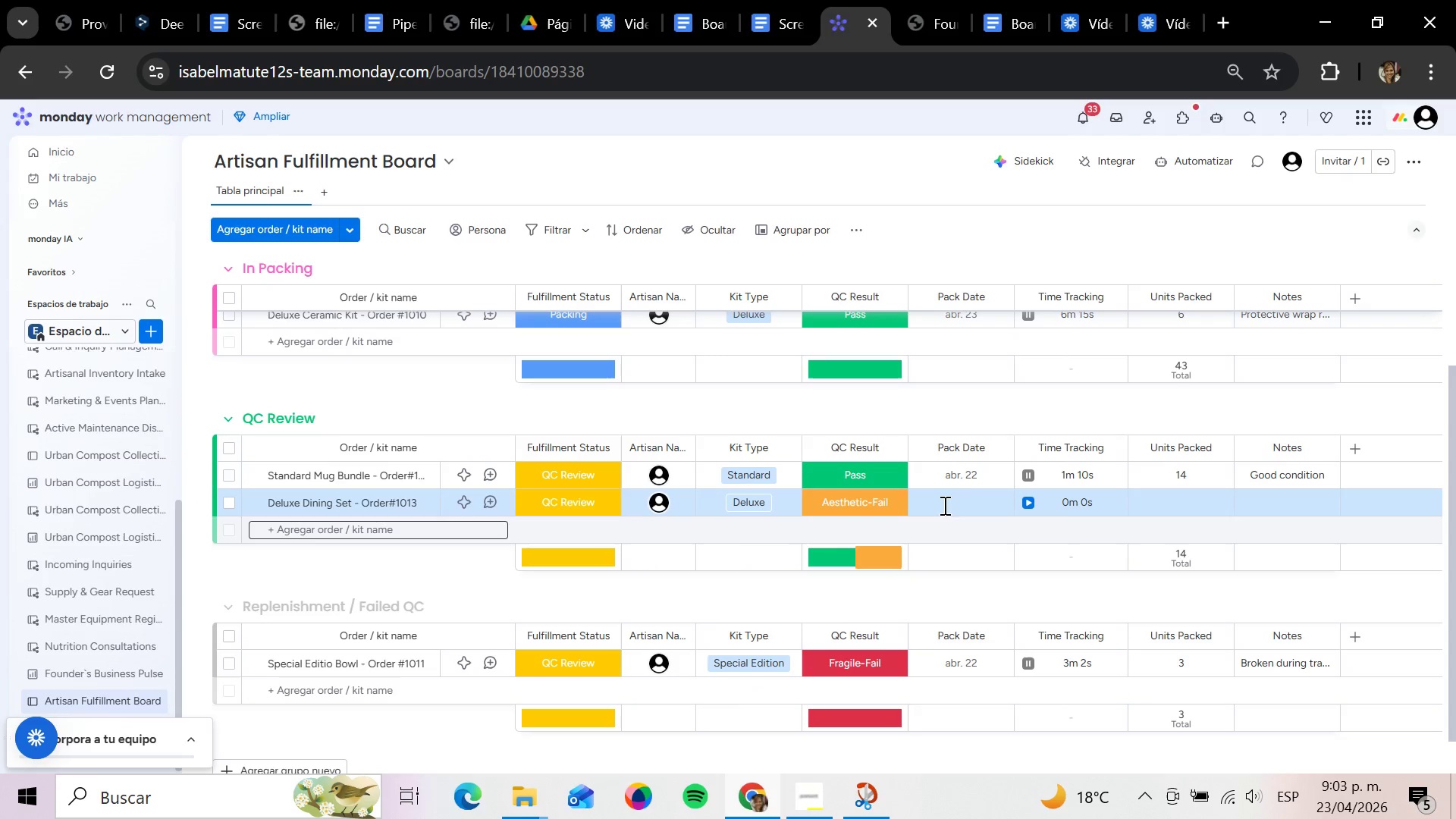 
left_click([945, 504])
 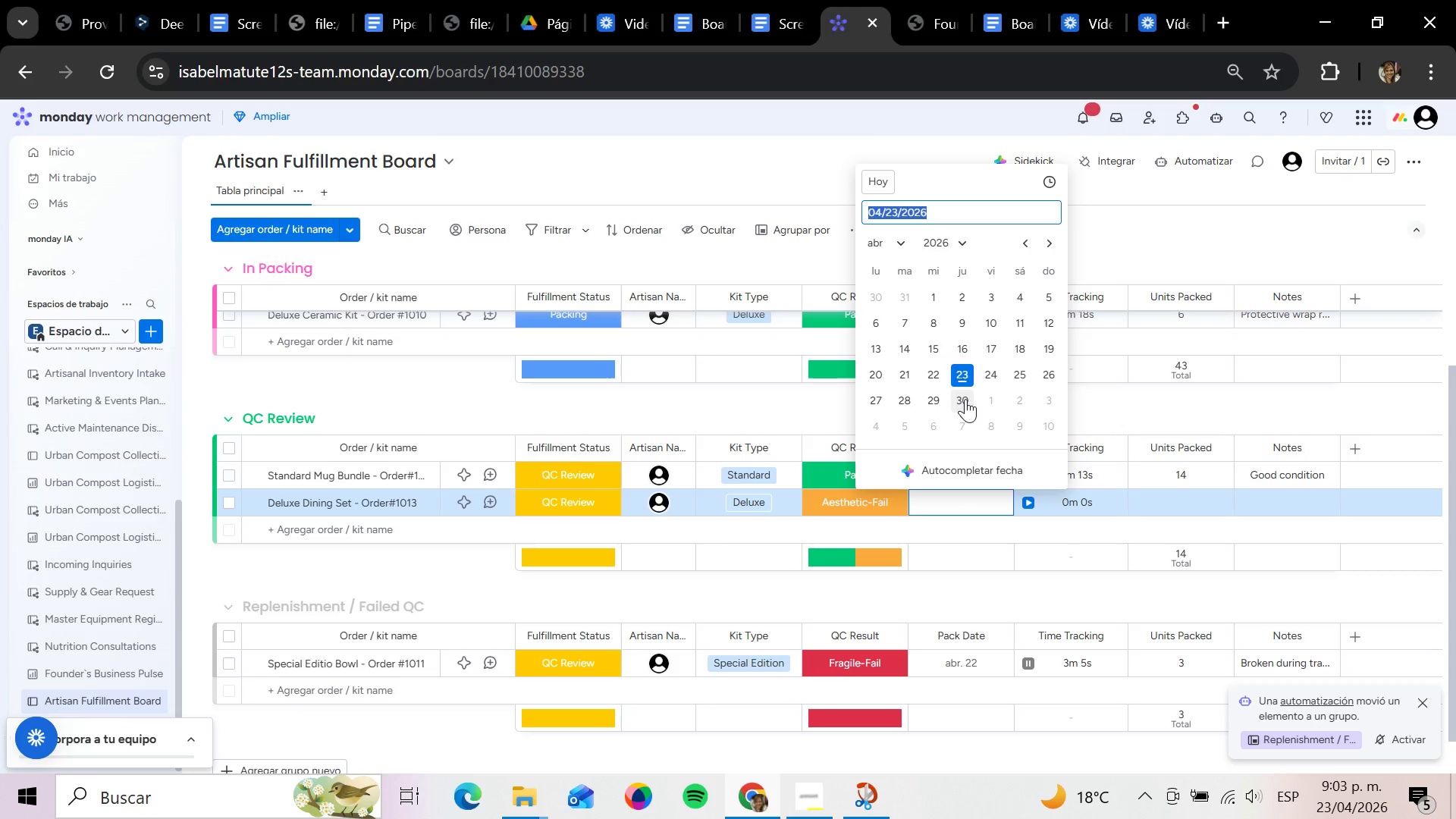 
left_click_drag(start_coordinate=[924, 368], to_coordinate=[929, 369])
 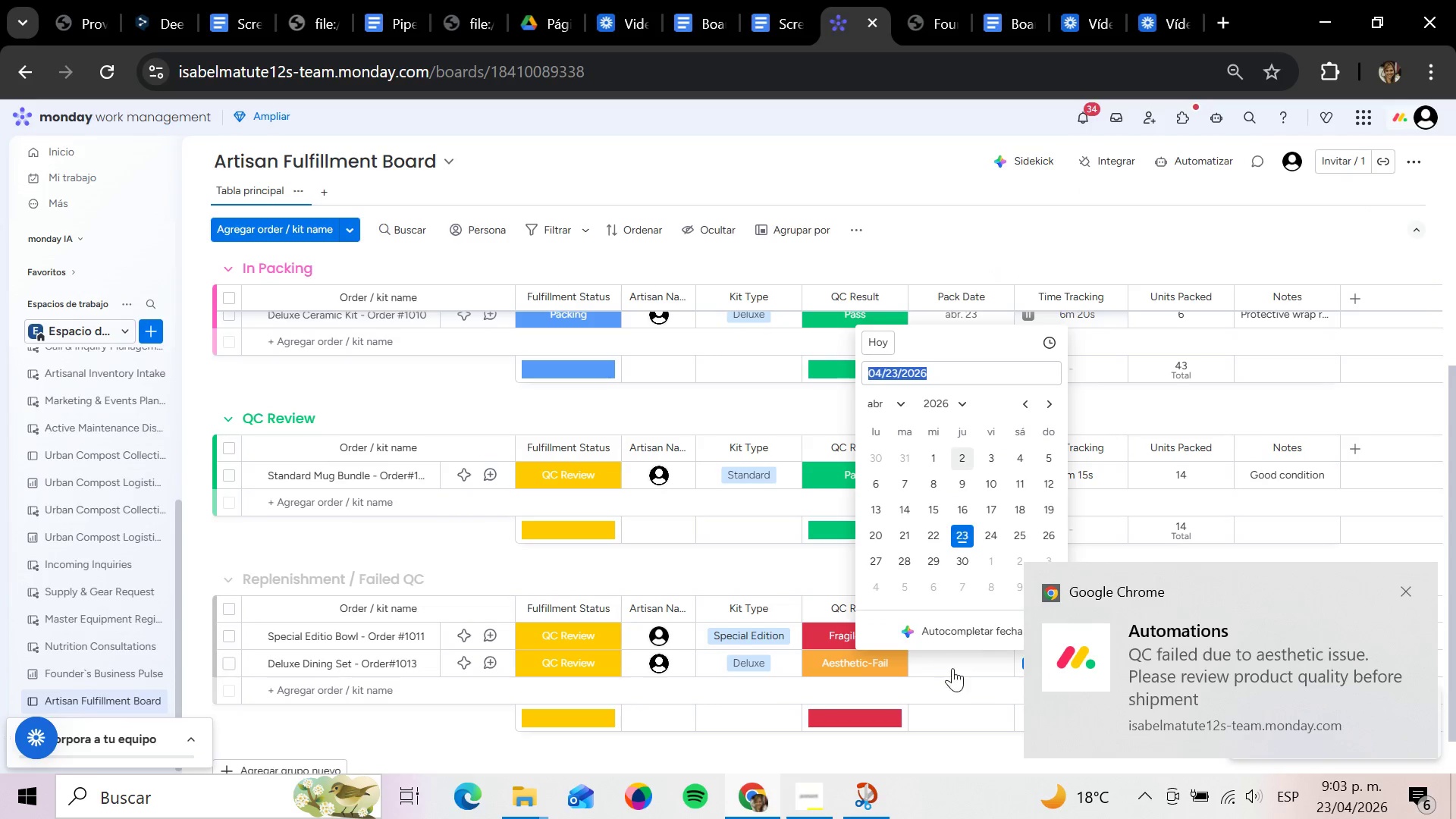 
left_click([952, 666])
 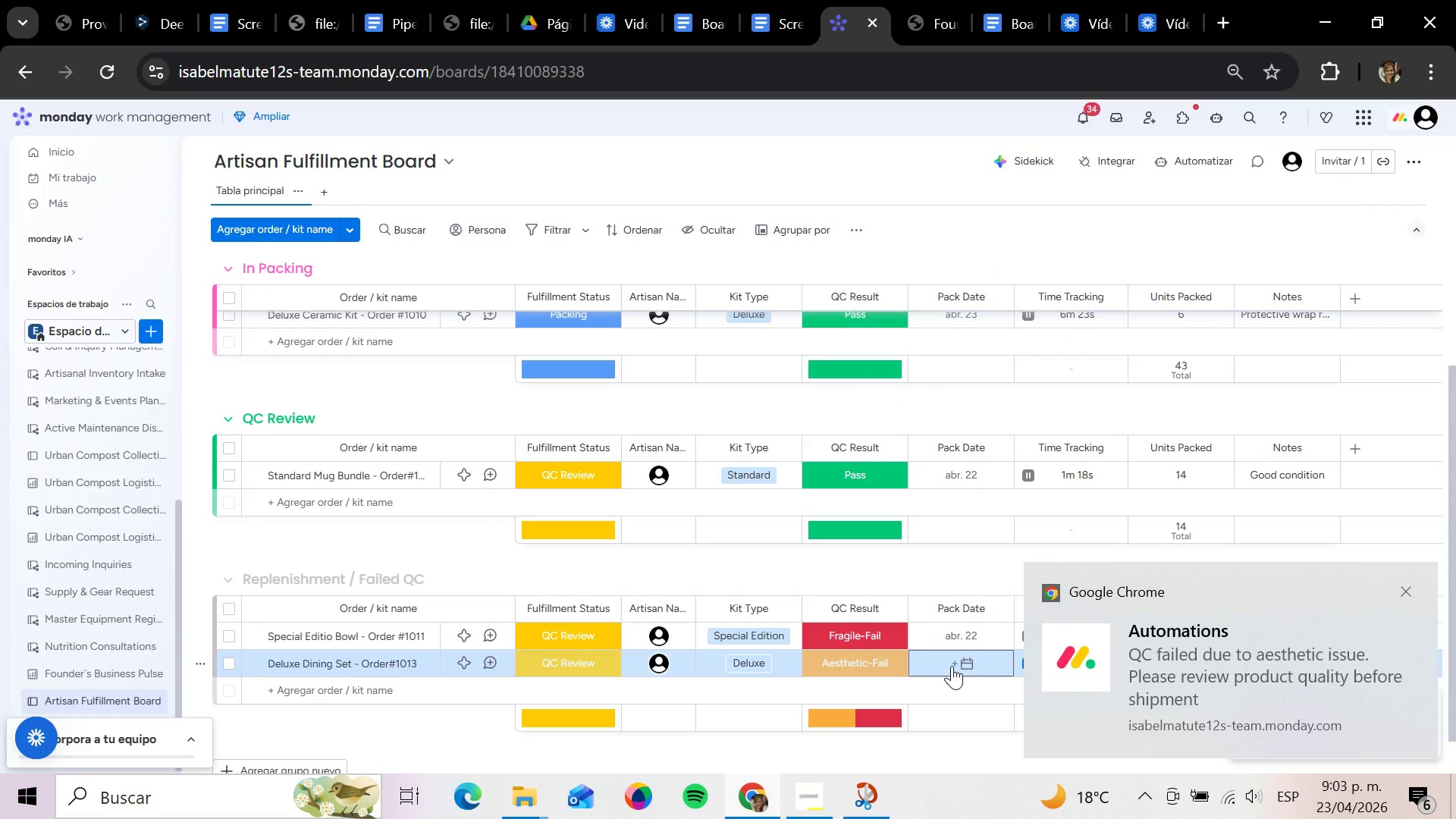 
left_click([965, 664])
 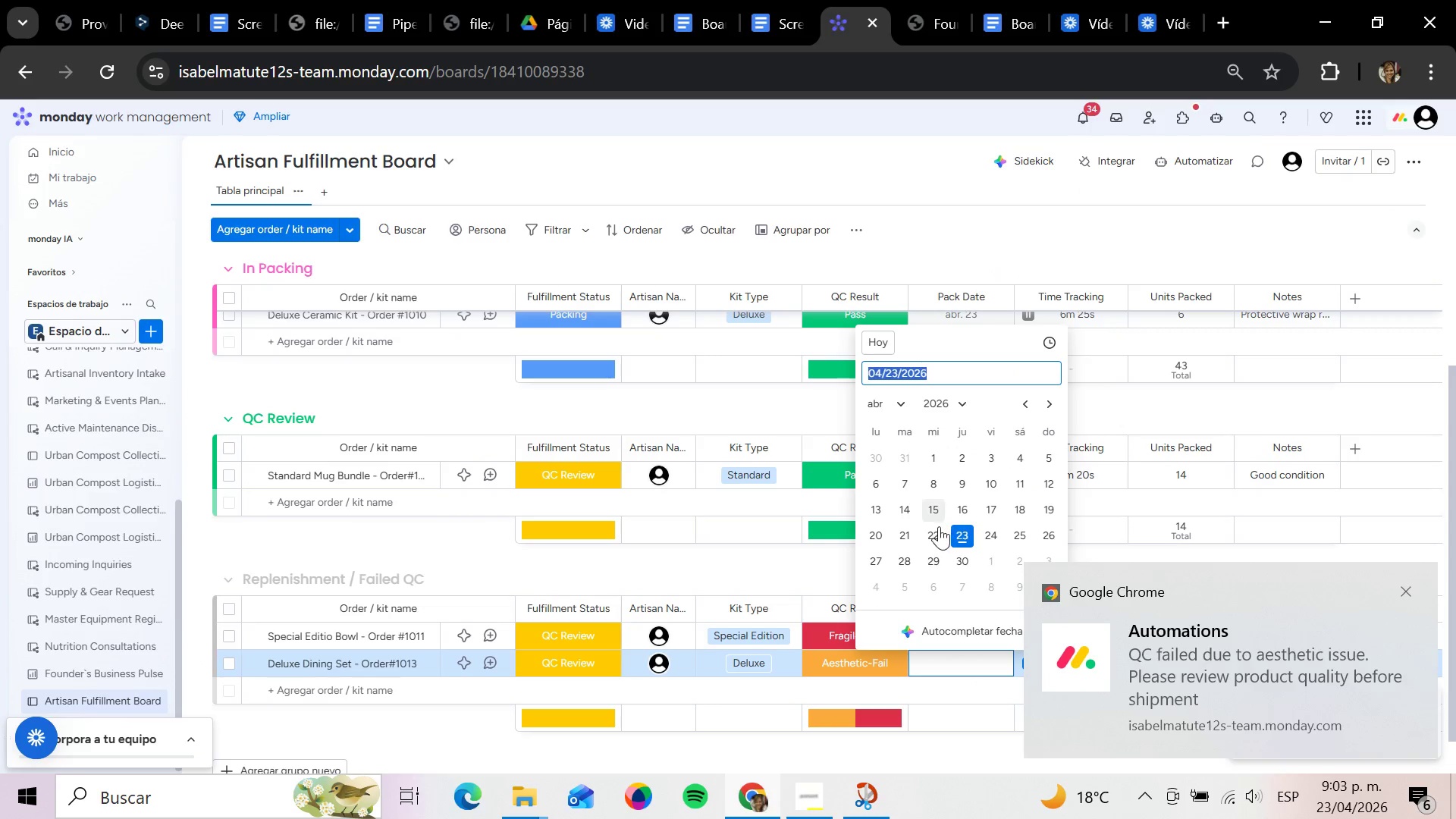 
left_click([940, 529])
 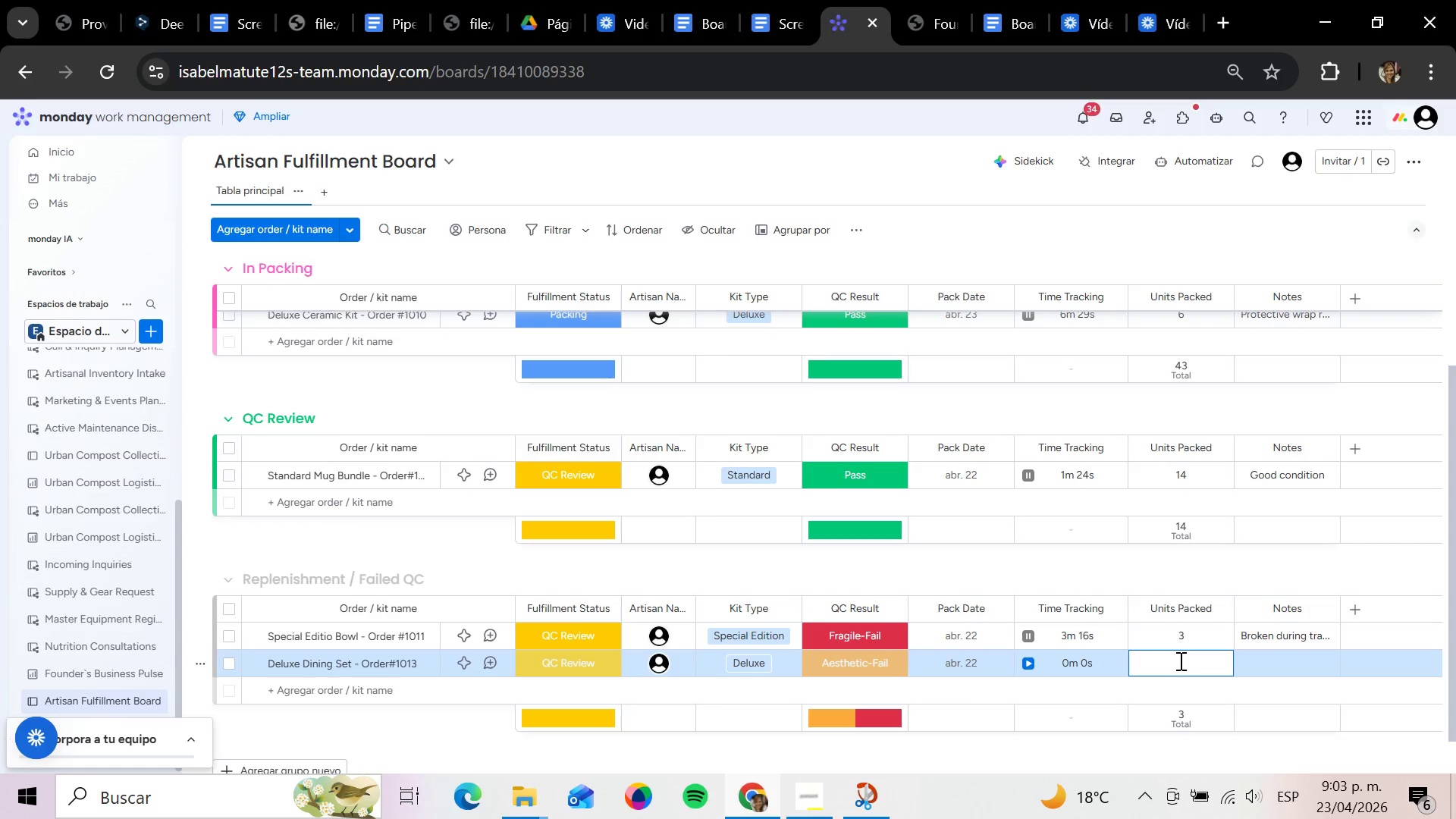 
key(5)
 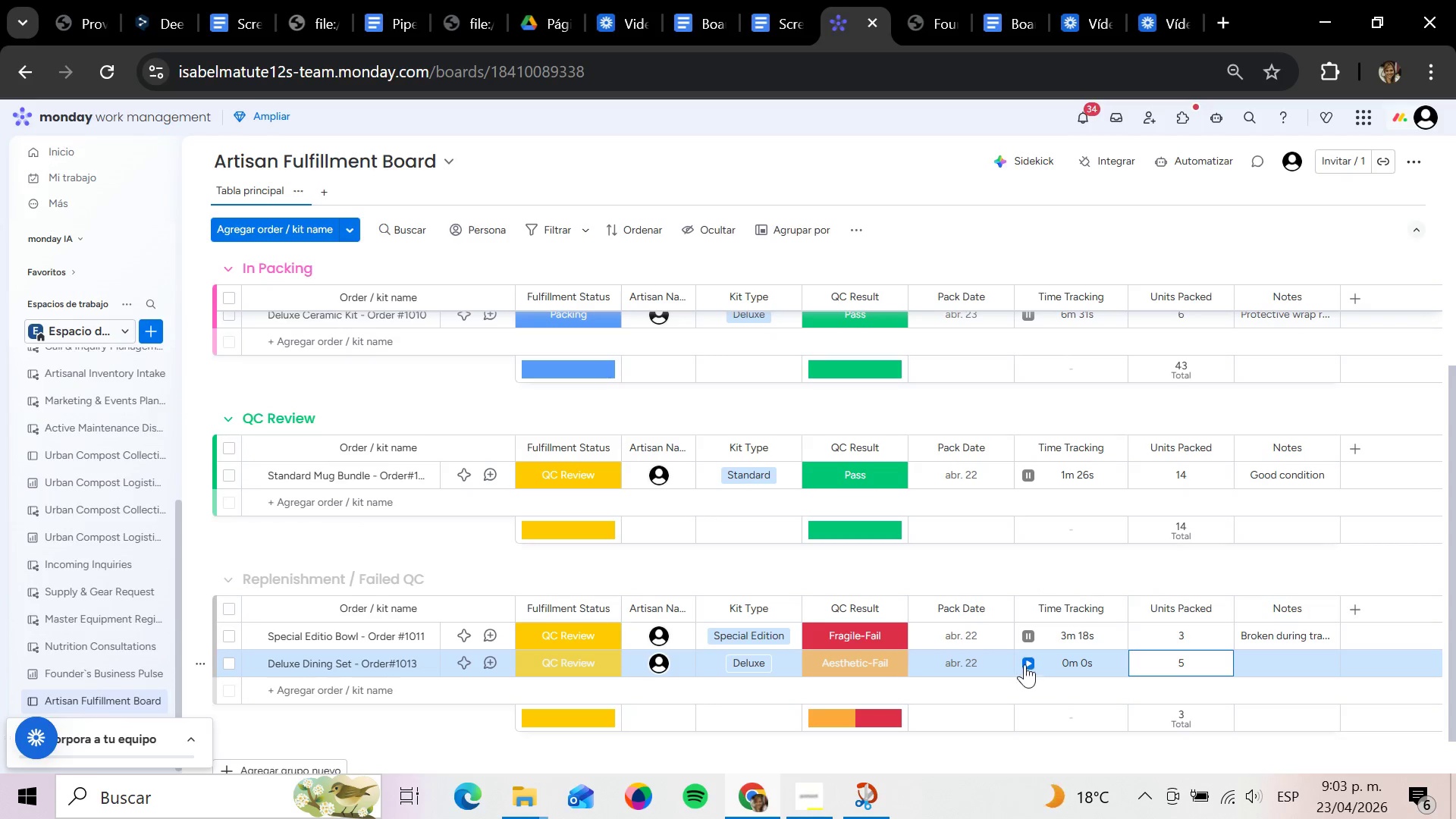 
left_click([1032, 663])
 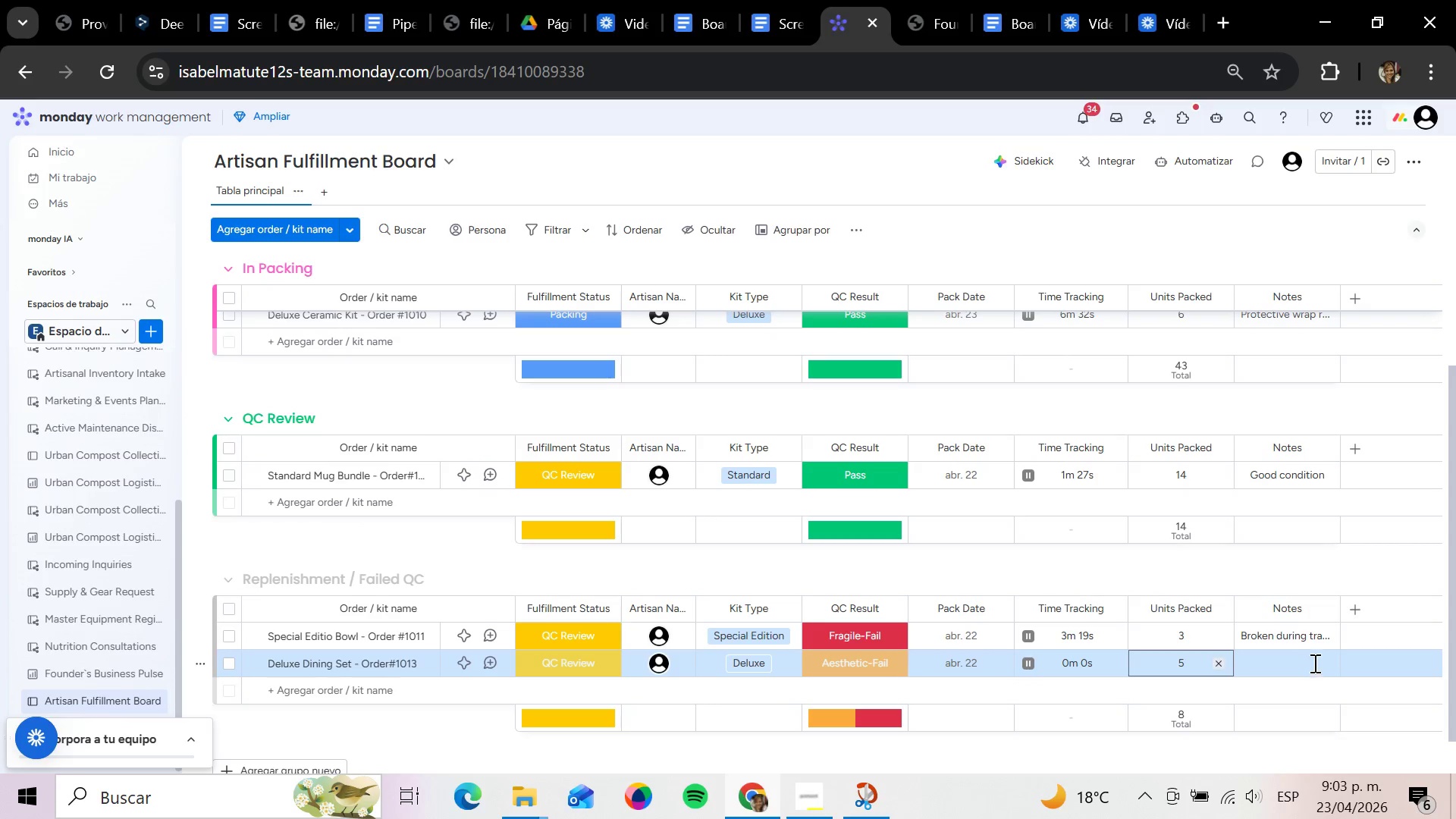 
left_click([1305, 658])
 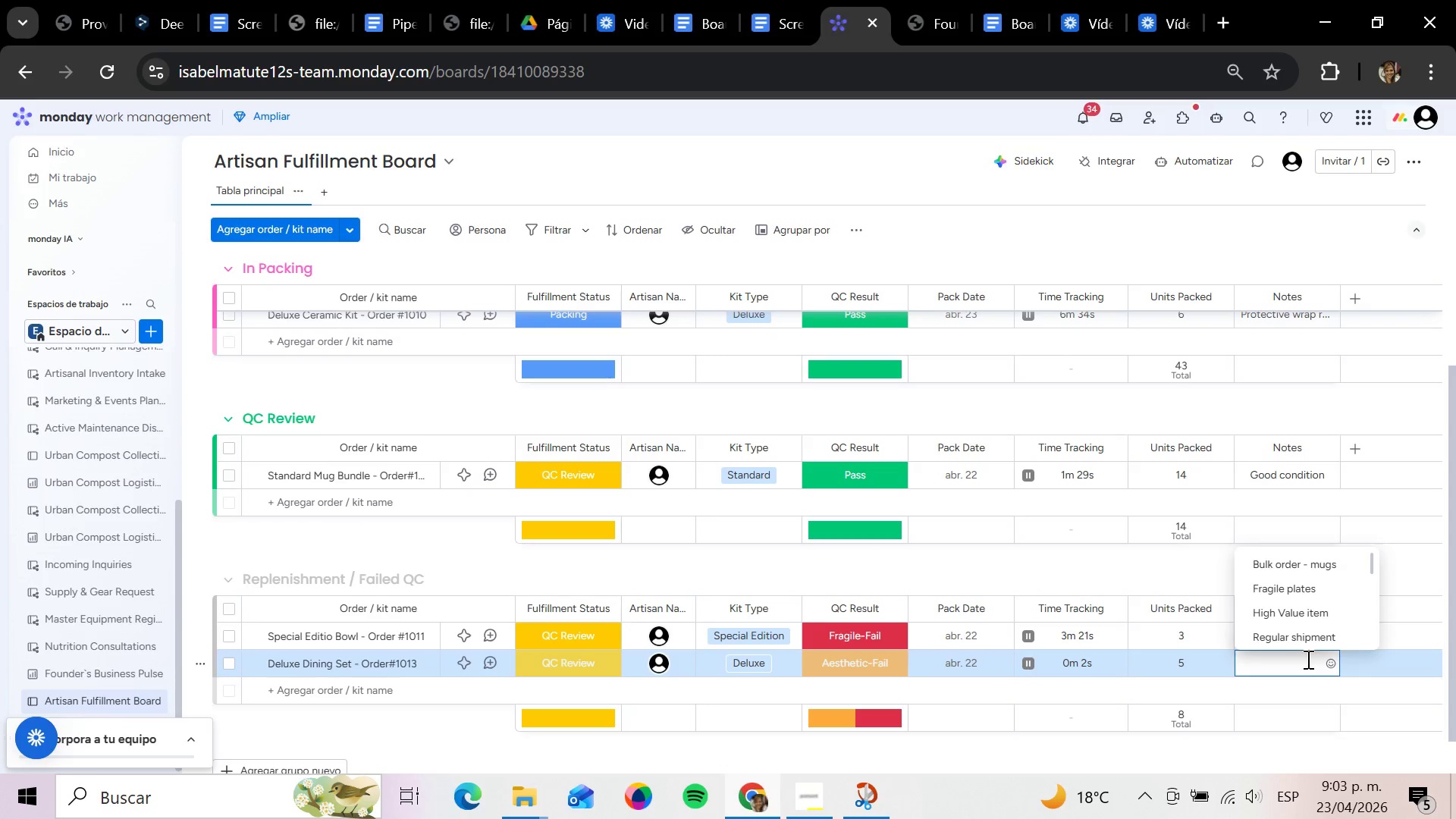 
type(Paint D)
key(Backspace)
type(defect)
 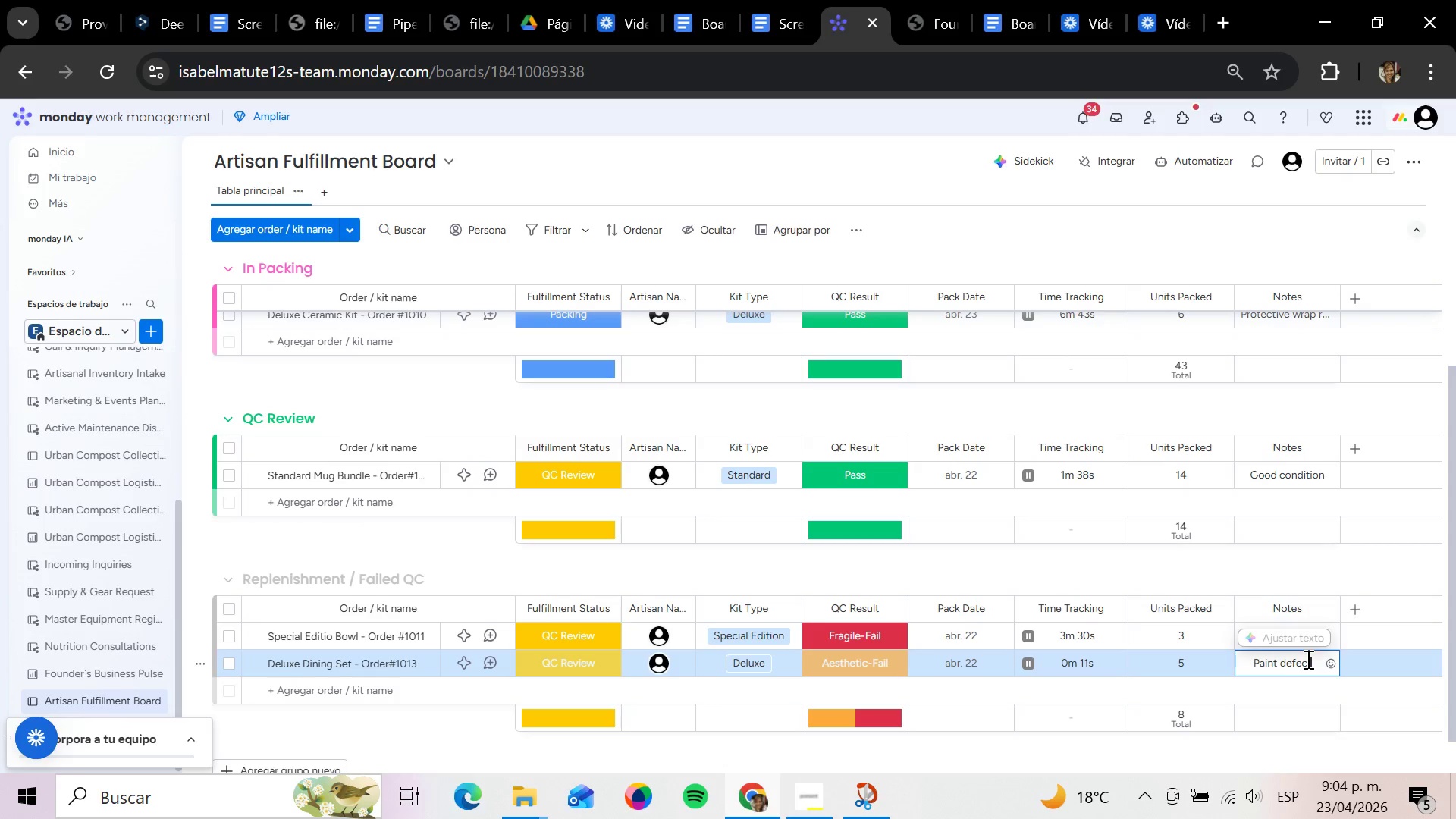 
key(Enter)
 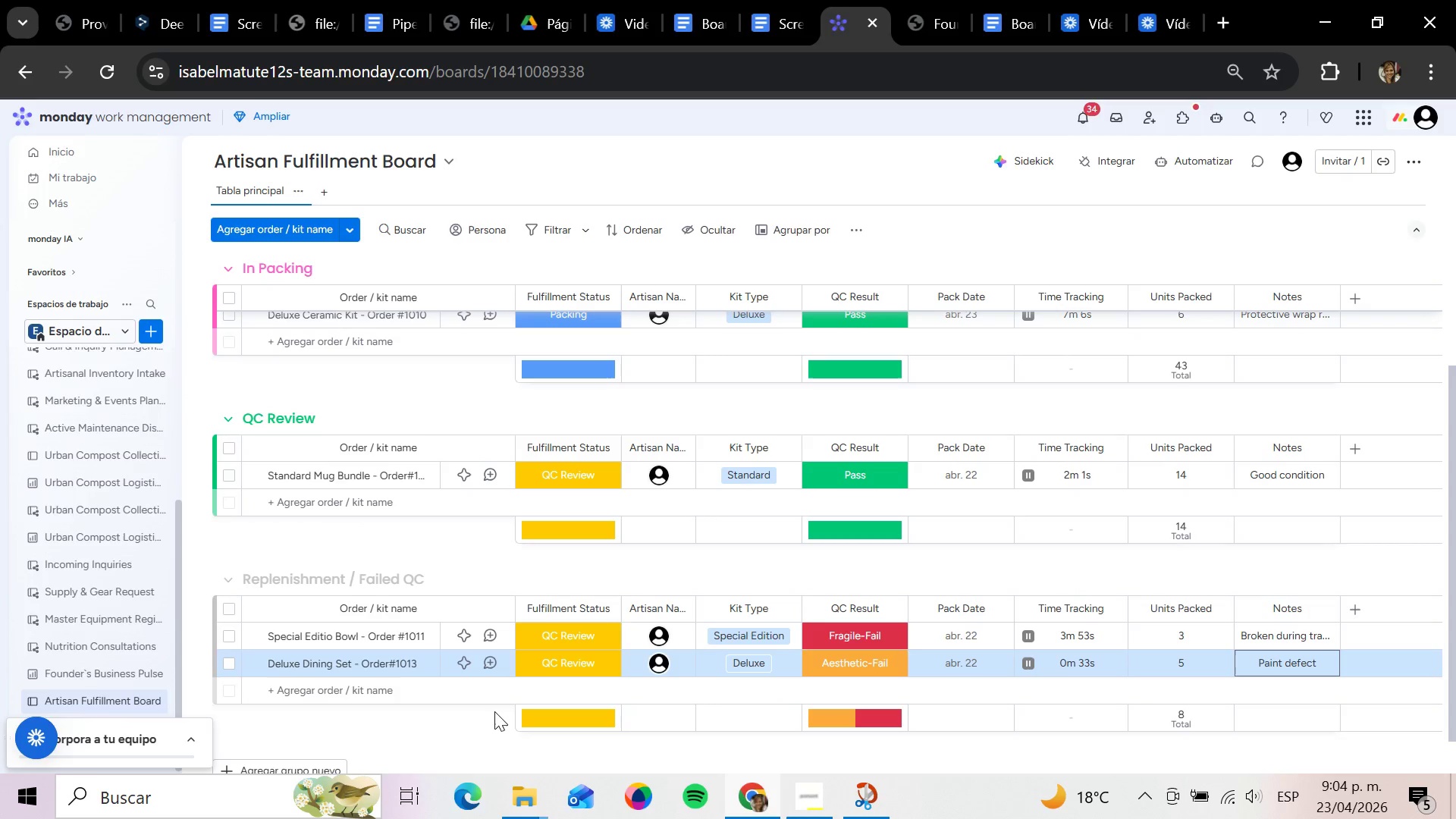 
wait(27.67)
 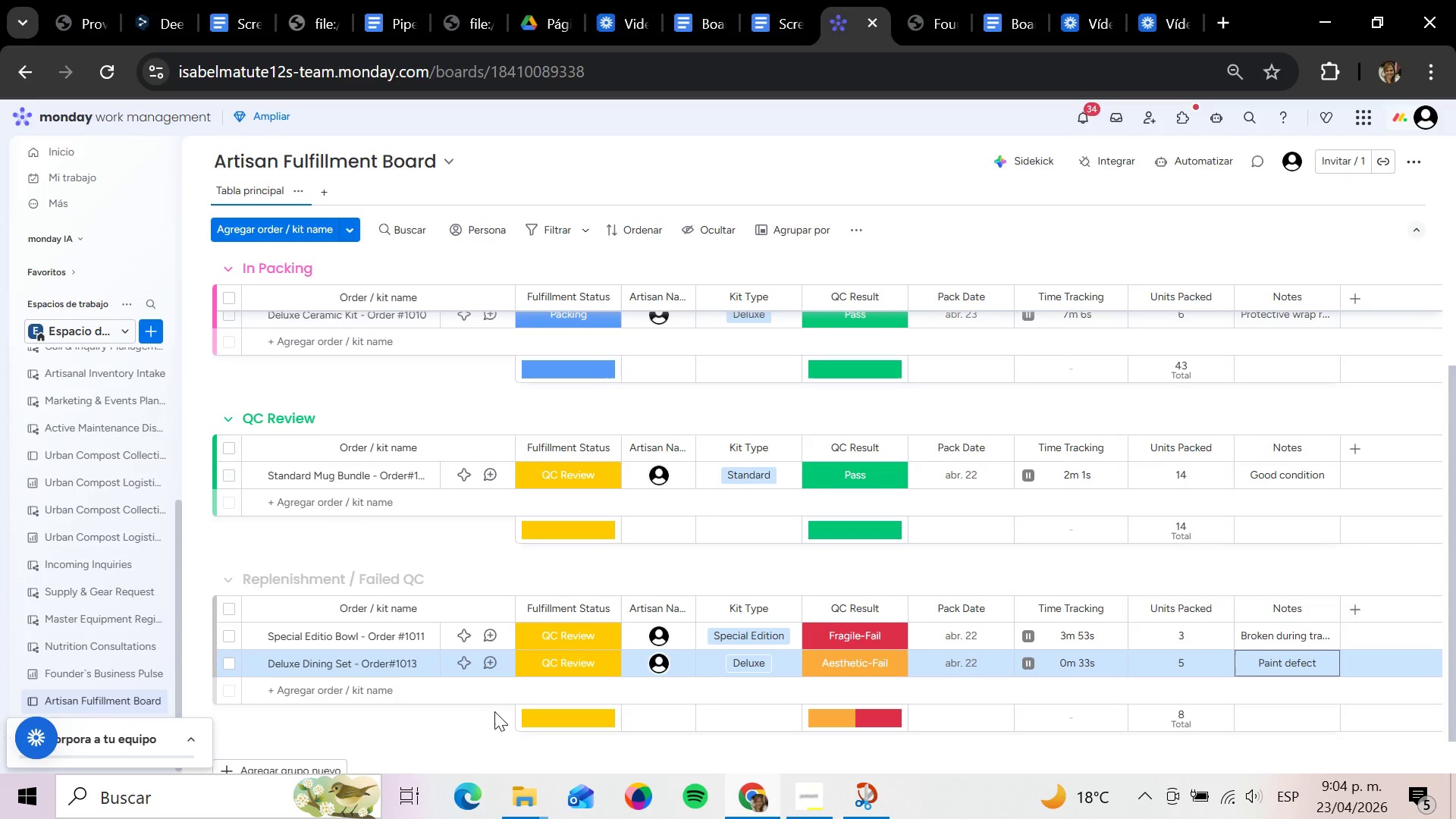 
key(CapsLock)
 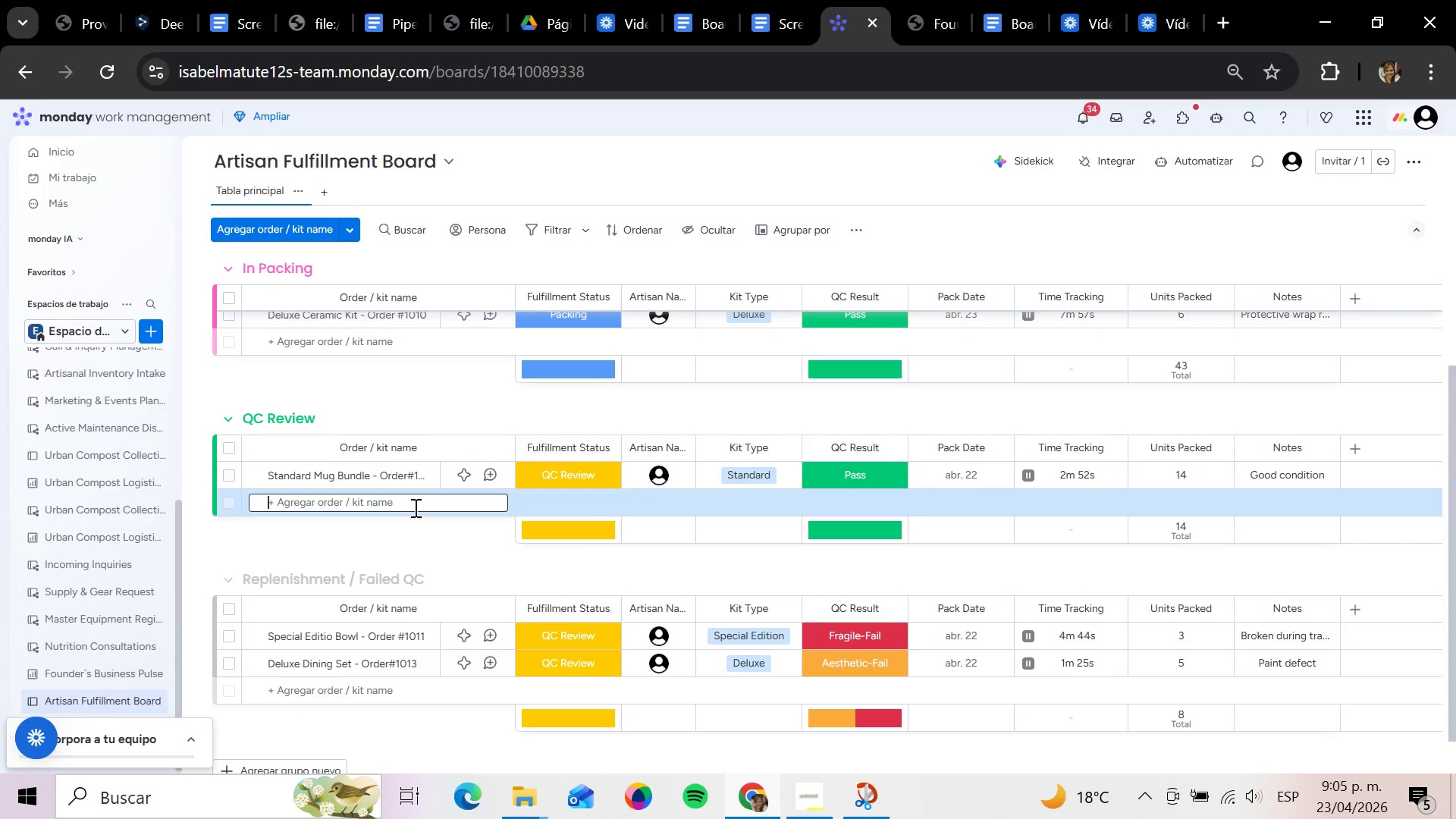 
wait(51.41)
 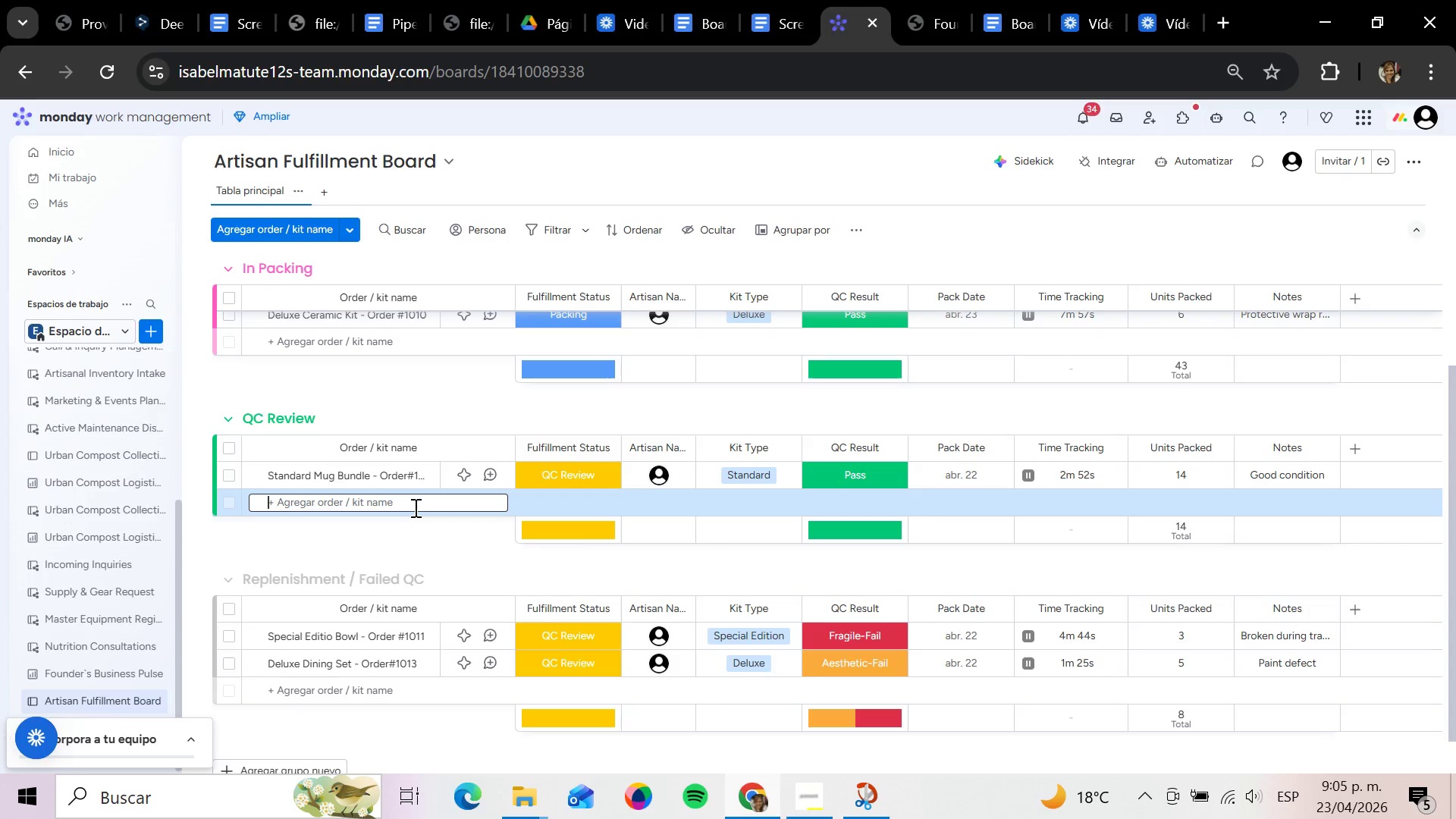 
type(s)
key(Backspace)
type(s)
key(Backspace)
type(Se)
key(Backspace)
type(pecial Edition Decor Set - Order )
key(Backspace)
 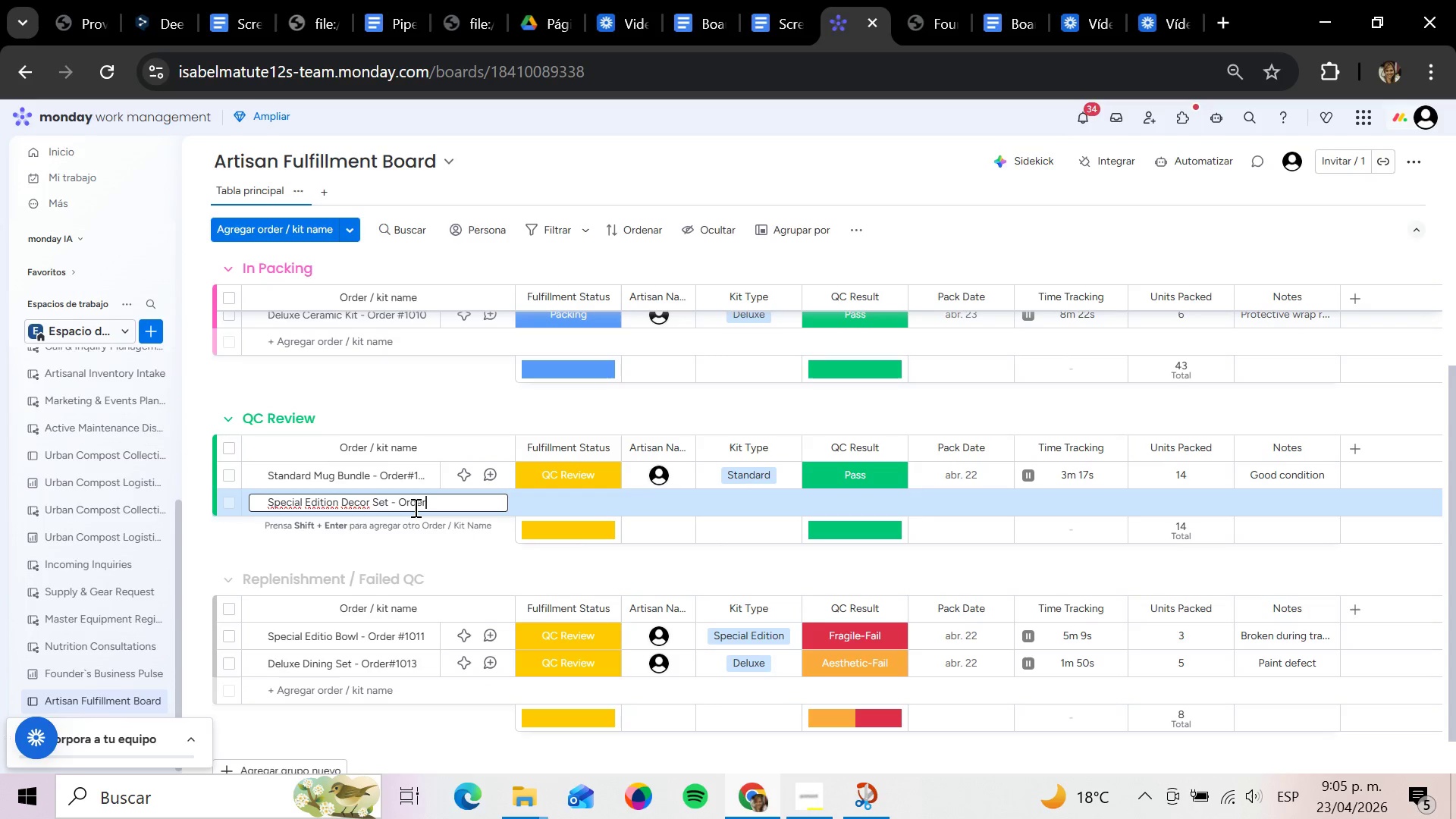 
key(Alt+Control+3)
 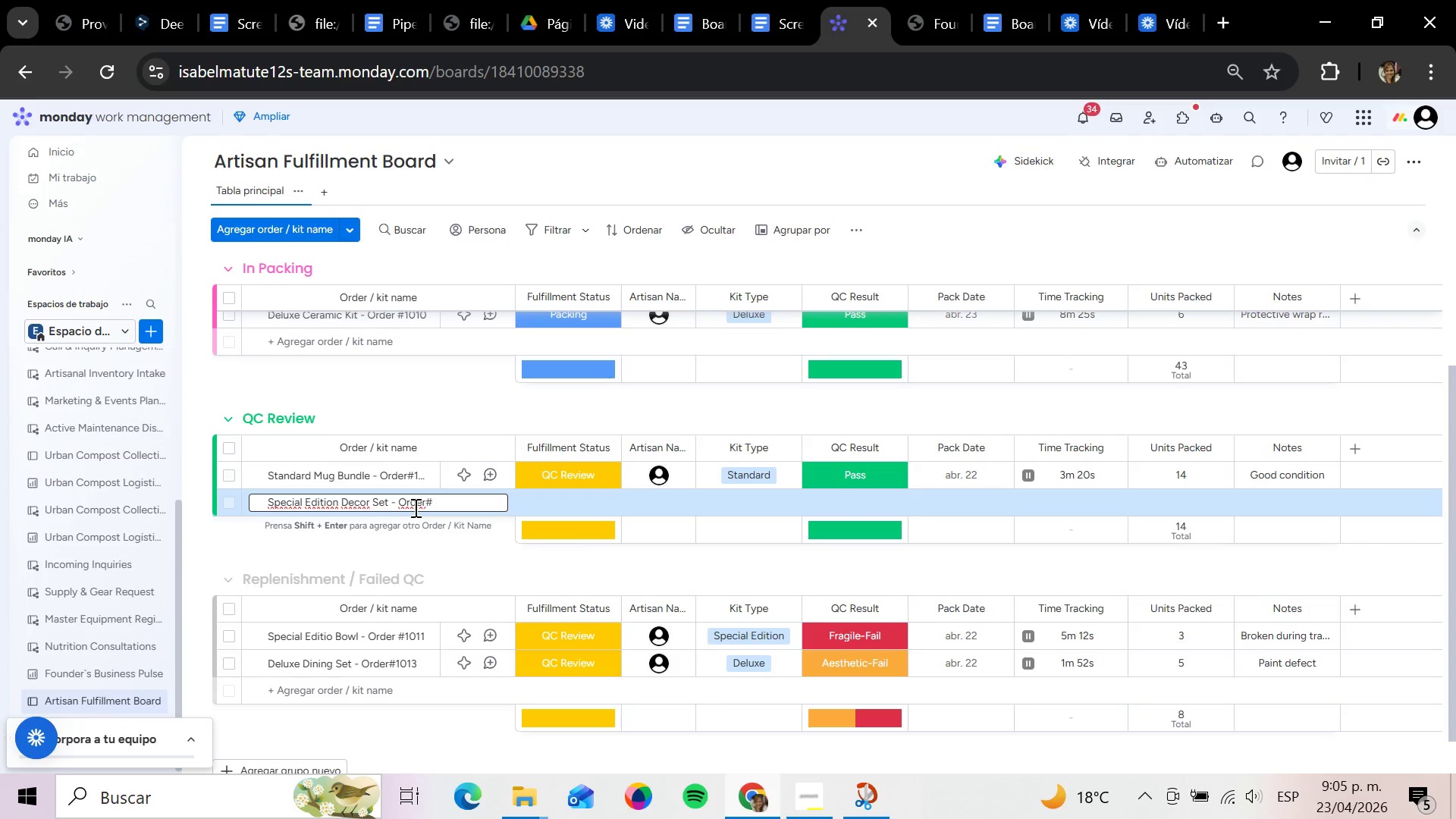 
type(1014)
 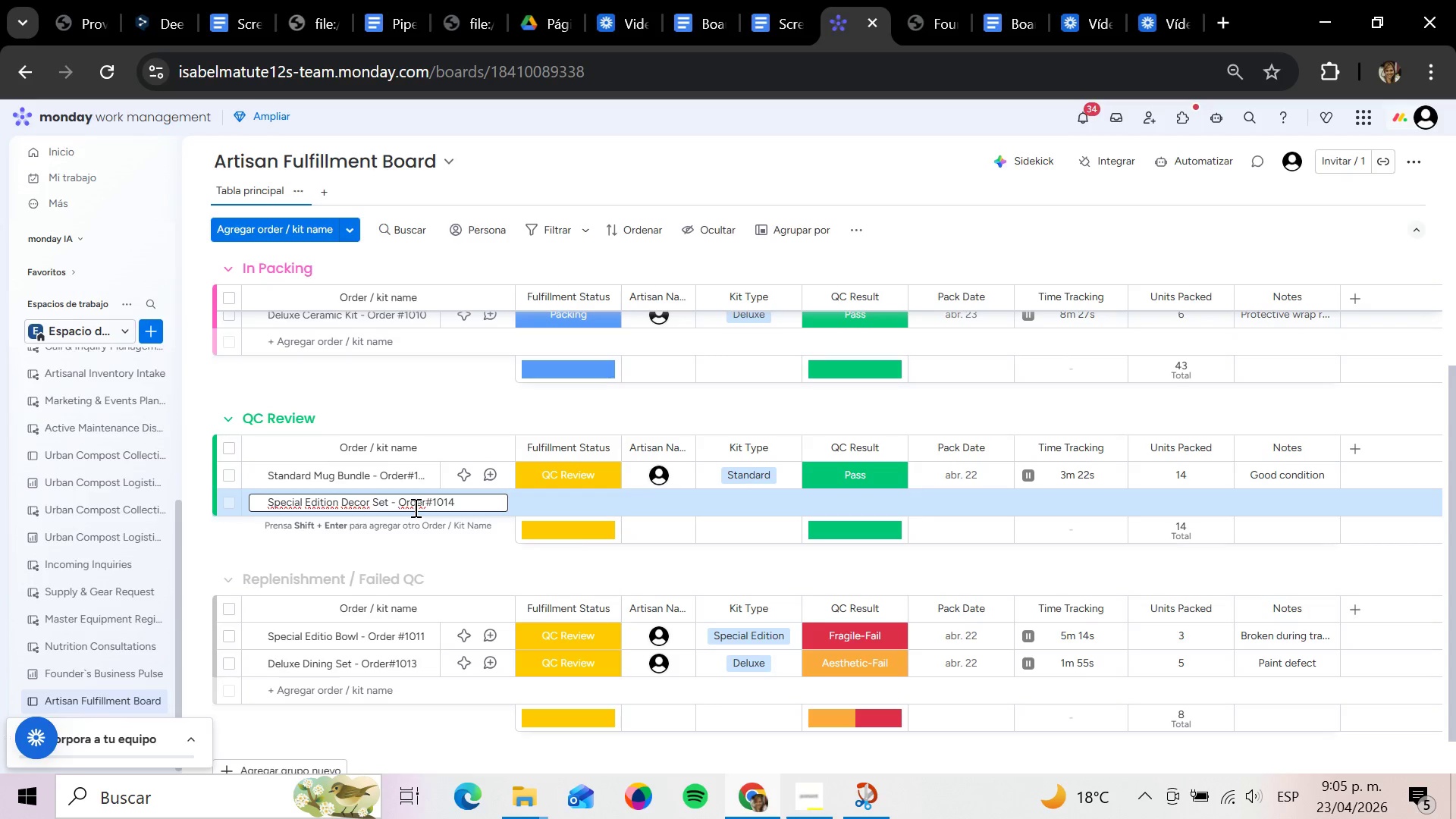 
key(Enter)
 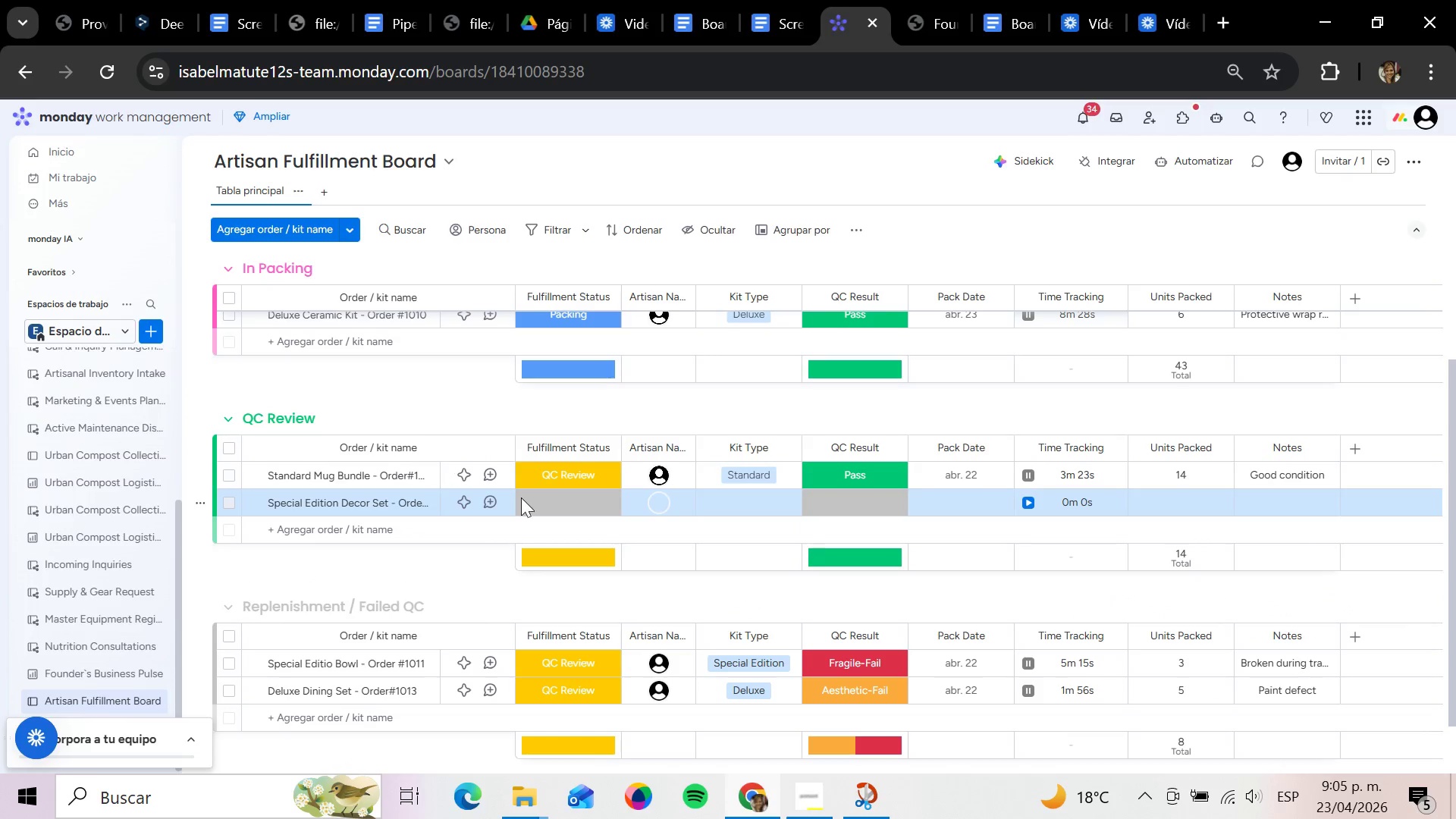 
mouse_move([571, 525])
 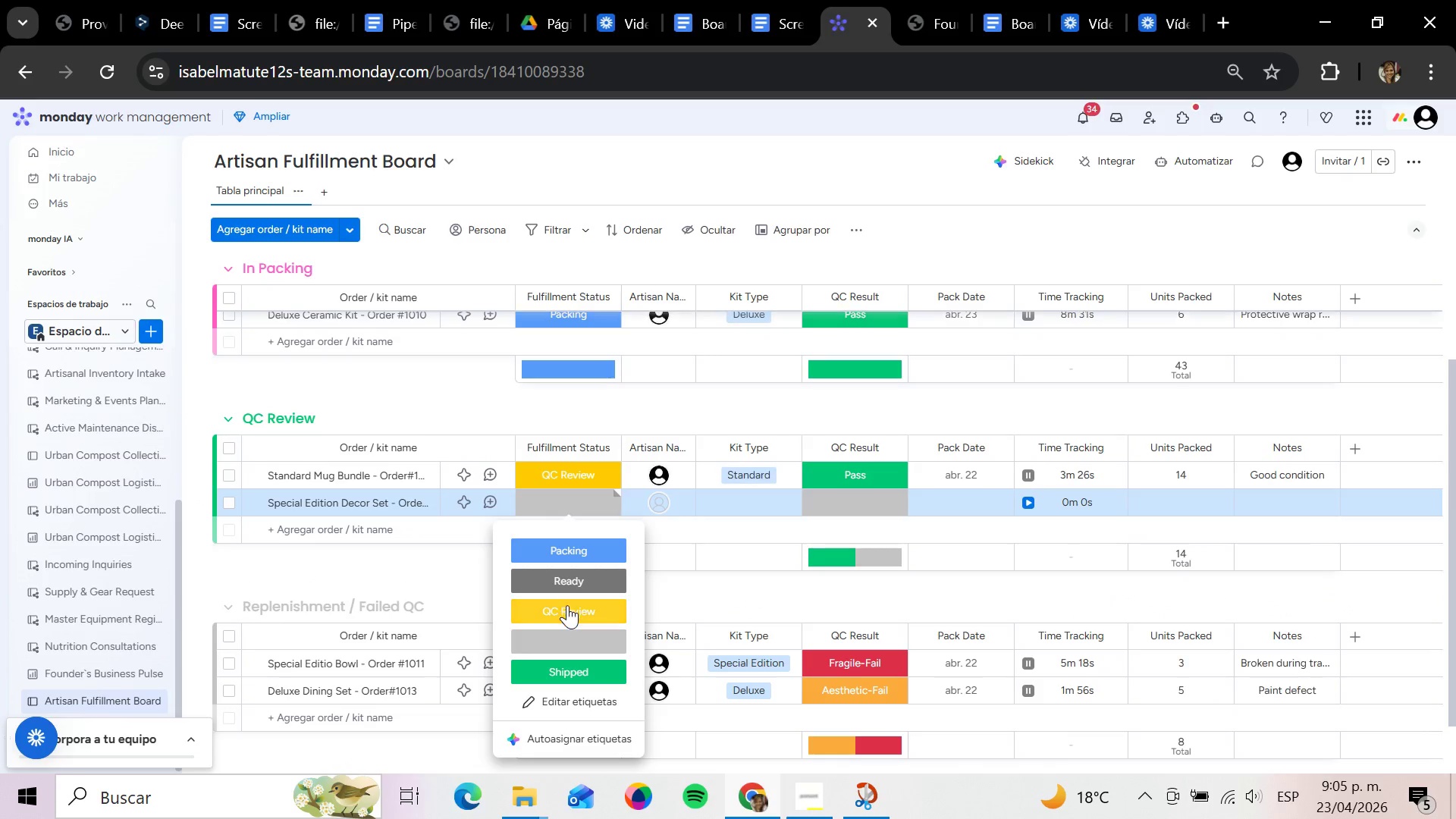 
left_click([567, 605])
 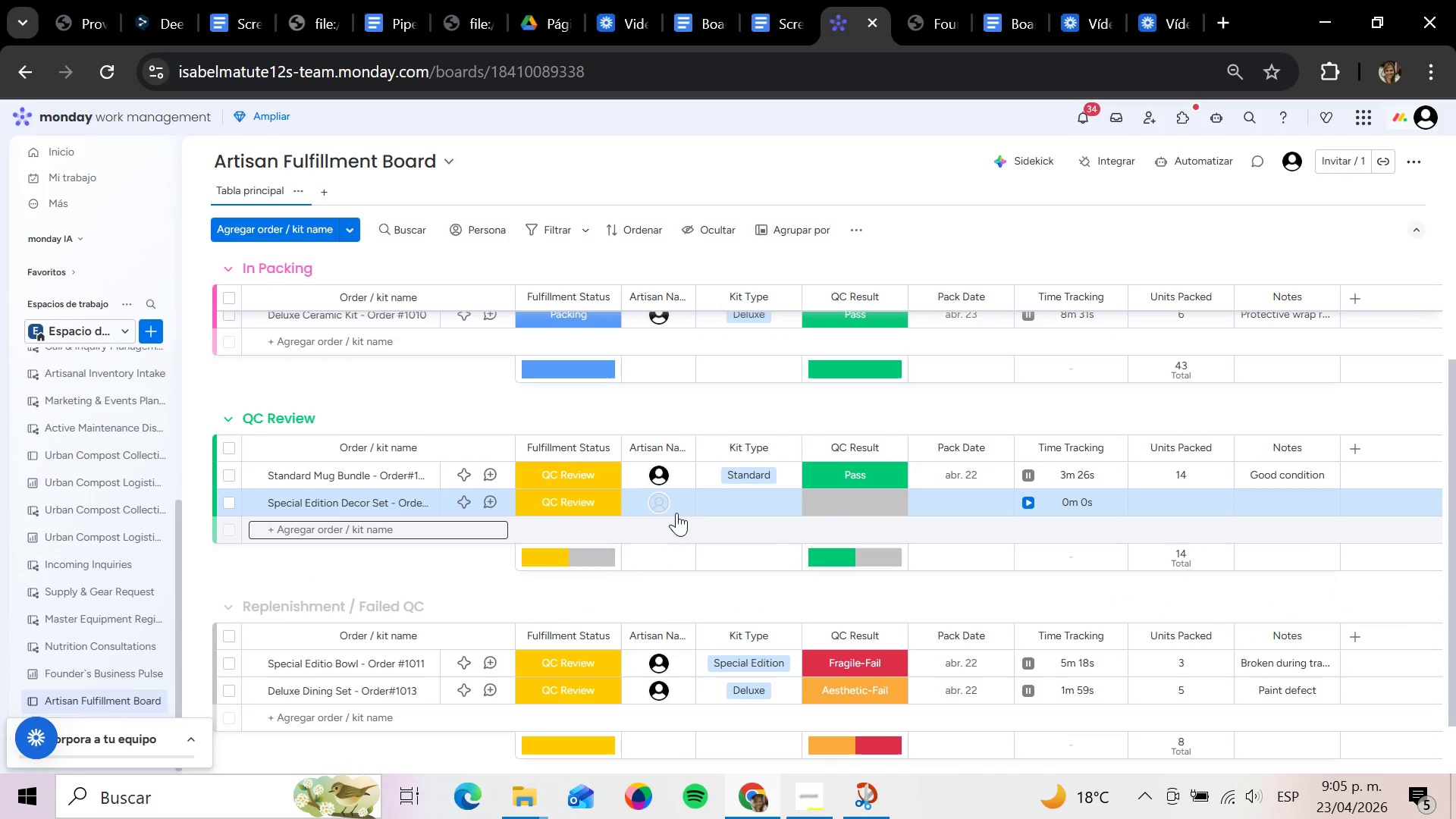 
left_click([667, 513])
 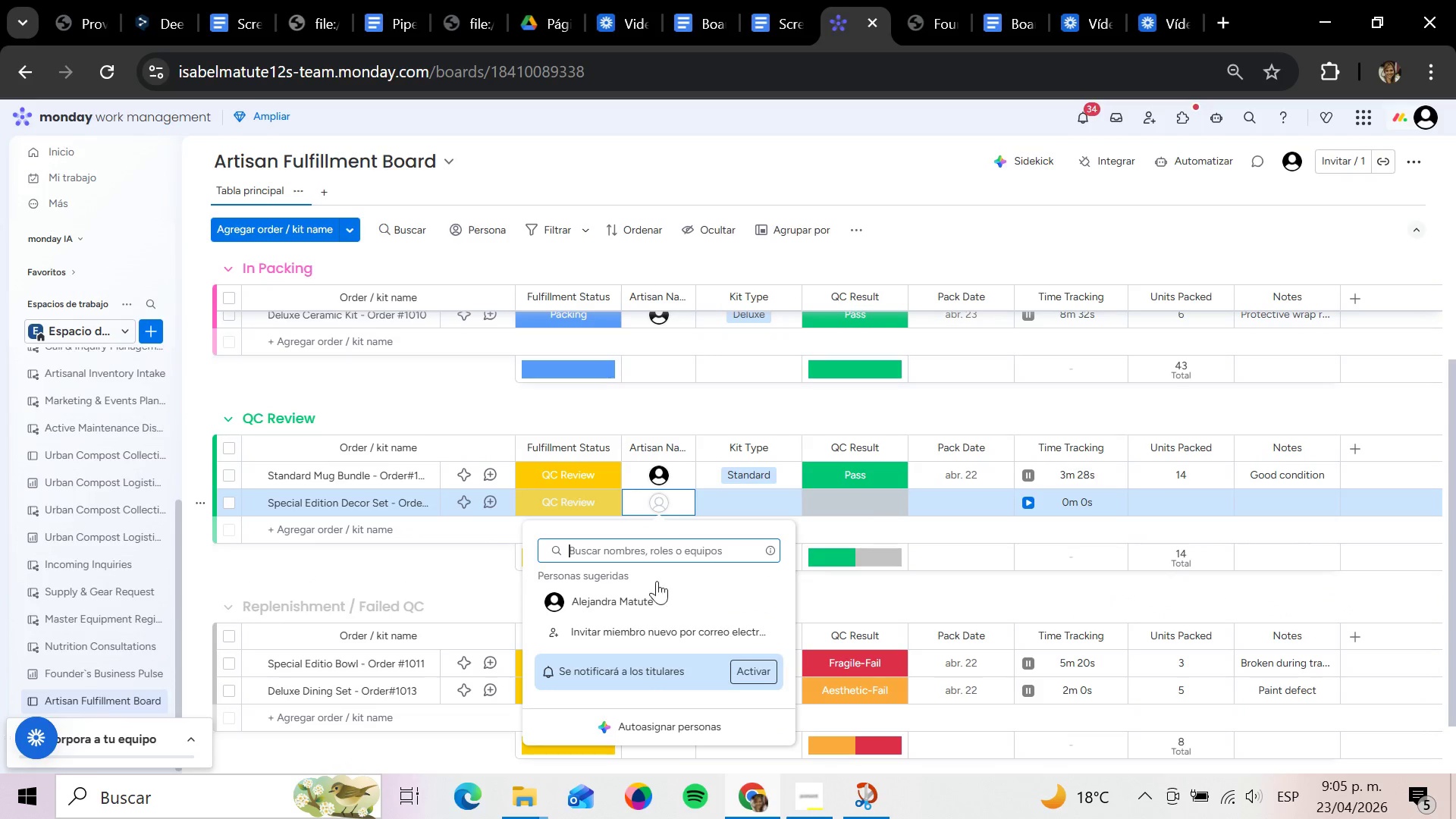 
left_click([649, 600])
 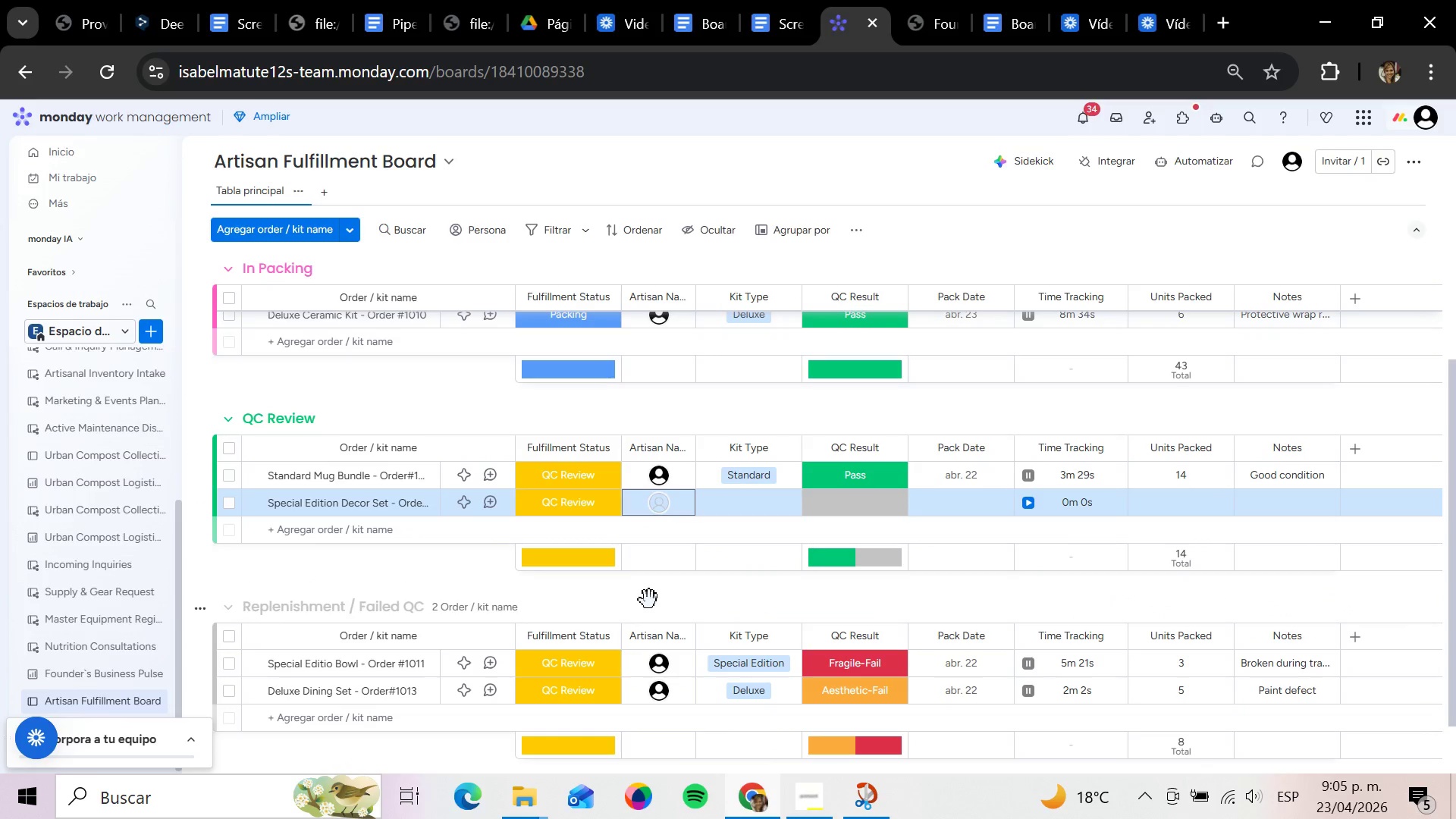 
mouse_move([767, 491])
 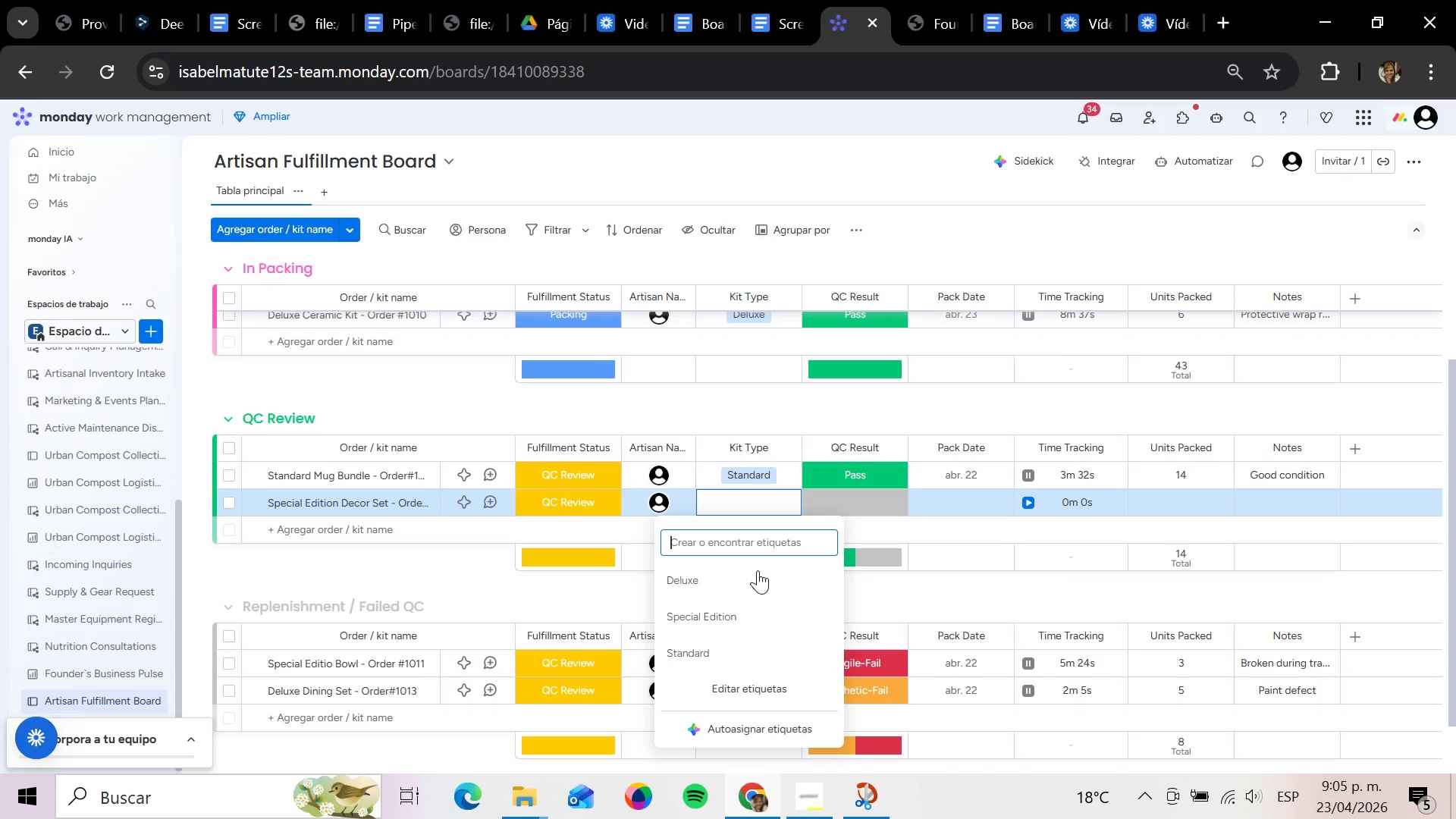 
left_click([729, 618])
 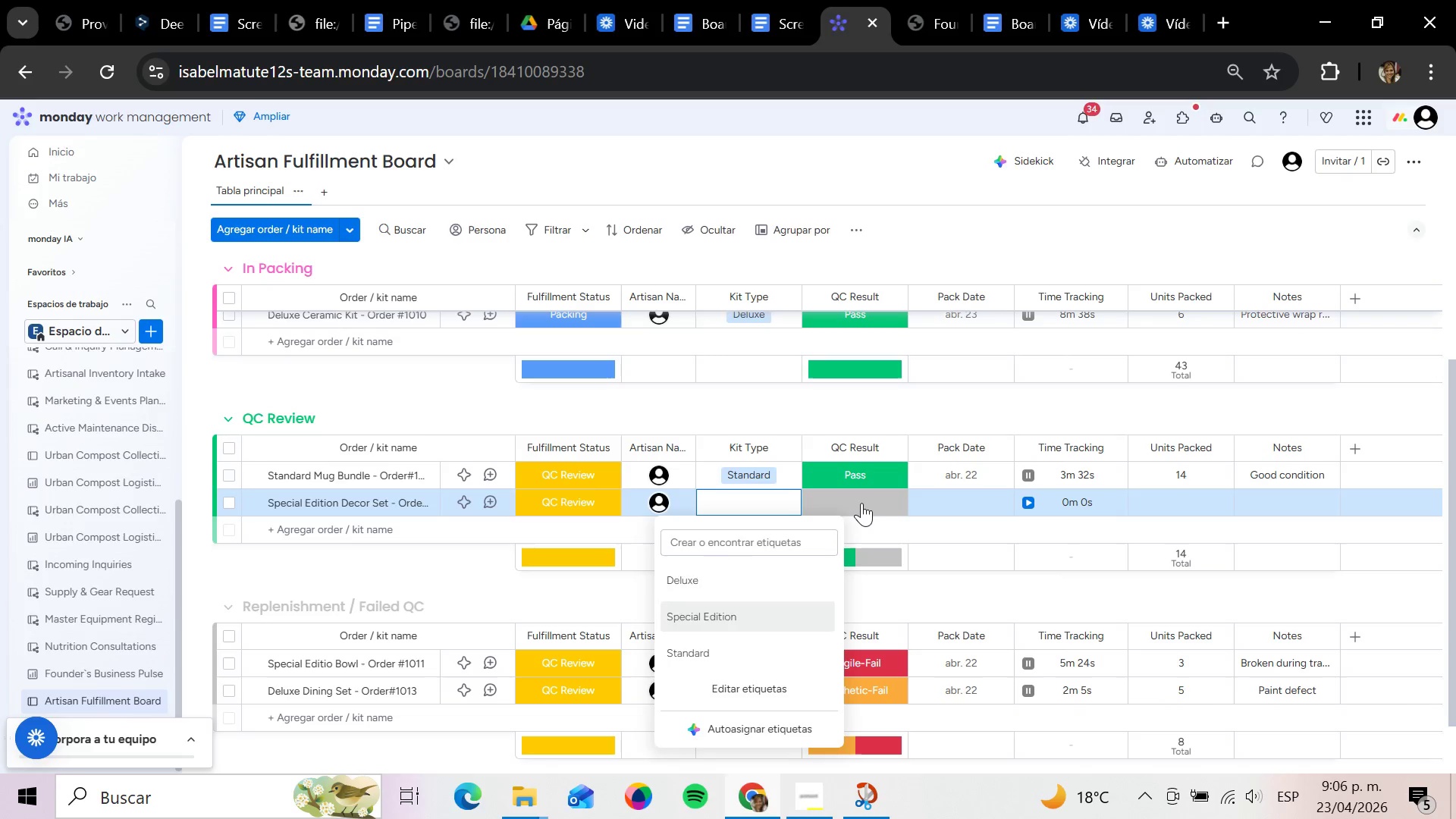 
left_click([861, 503])
 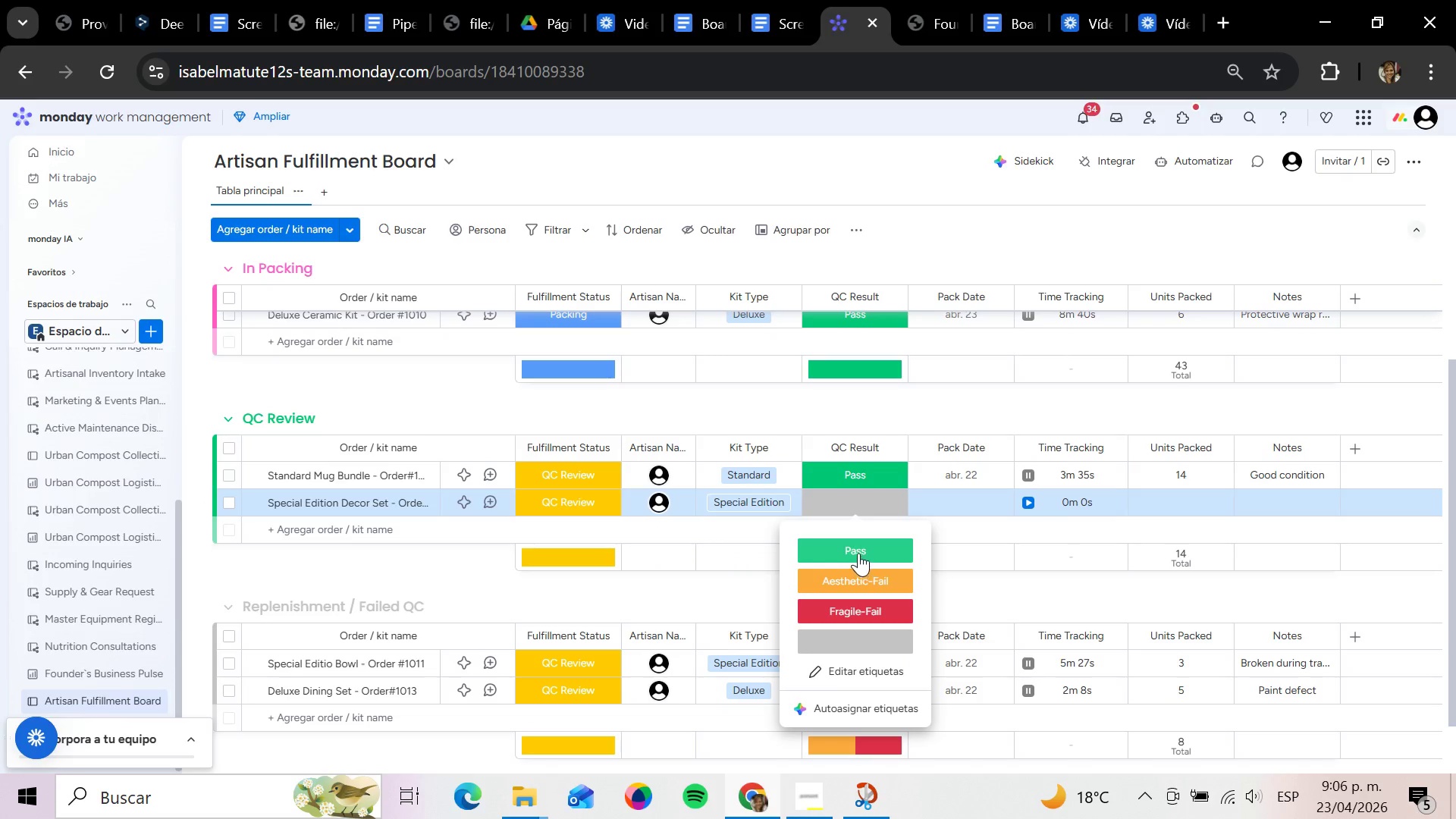 
left_click([857, 551])
 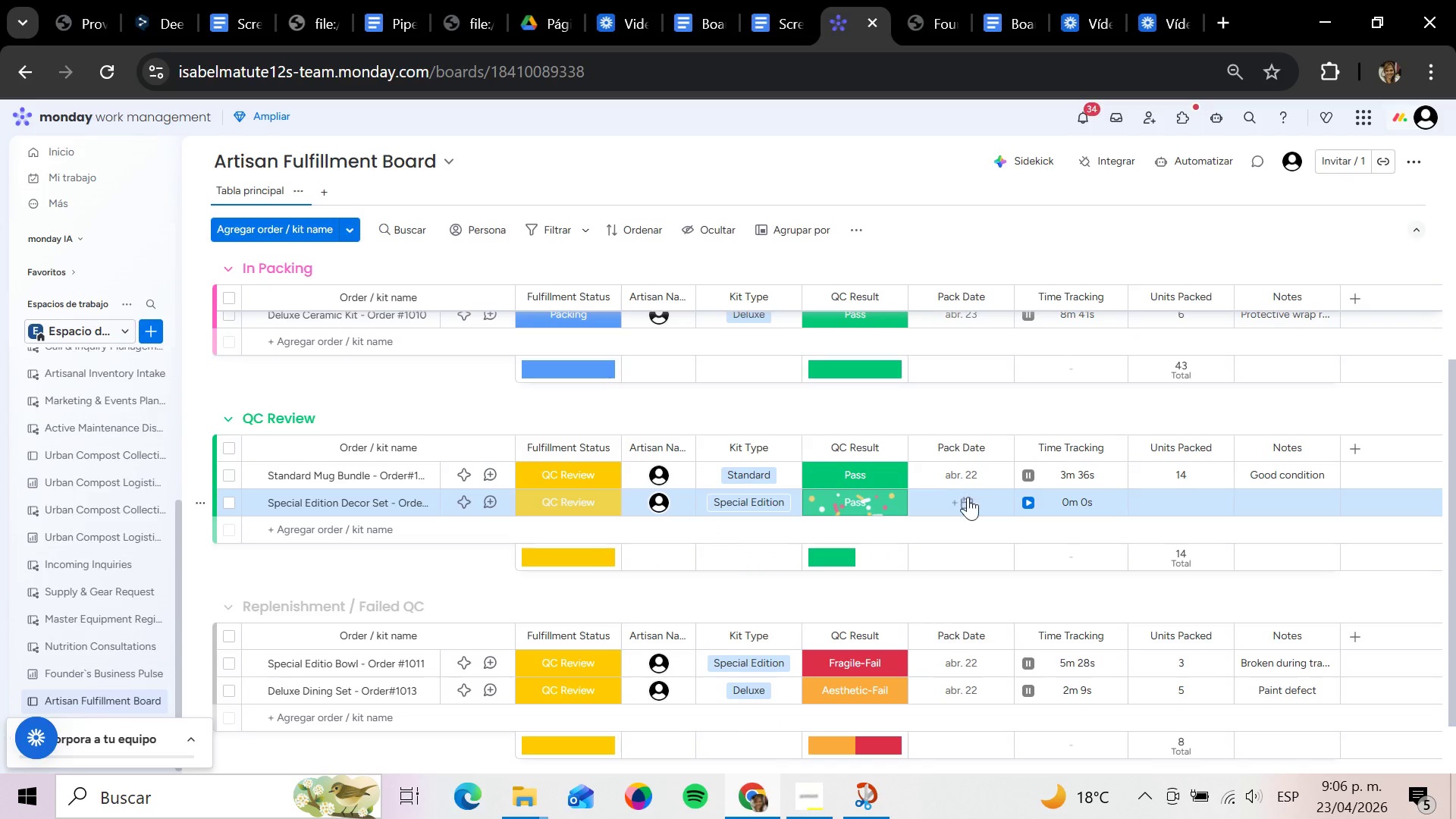 
left_click([964, 497])
 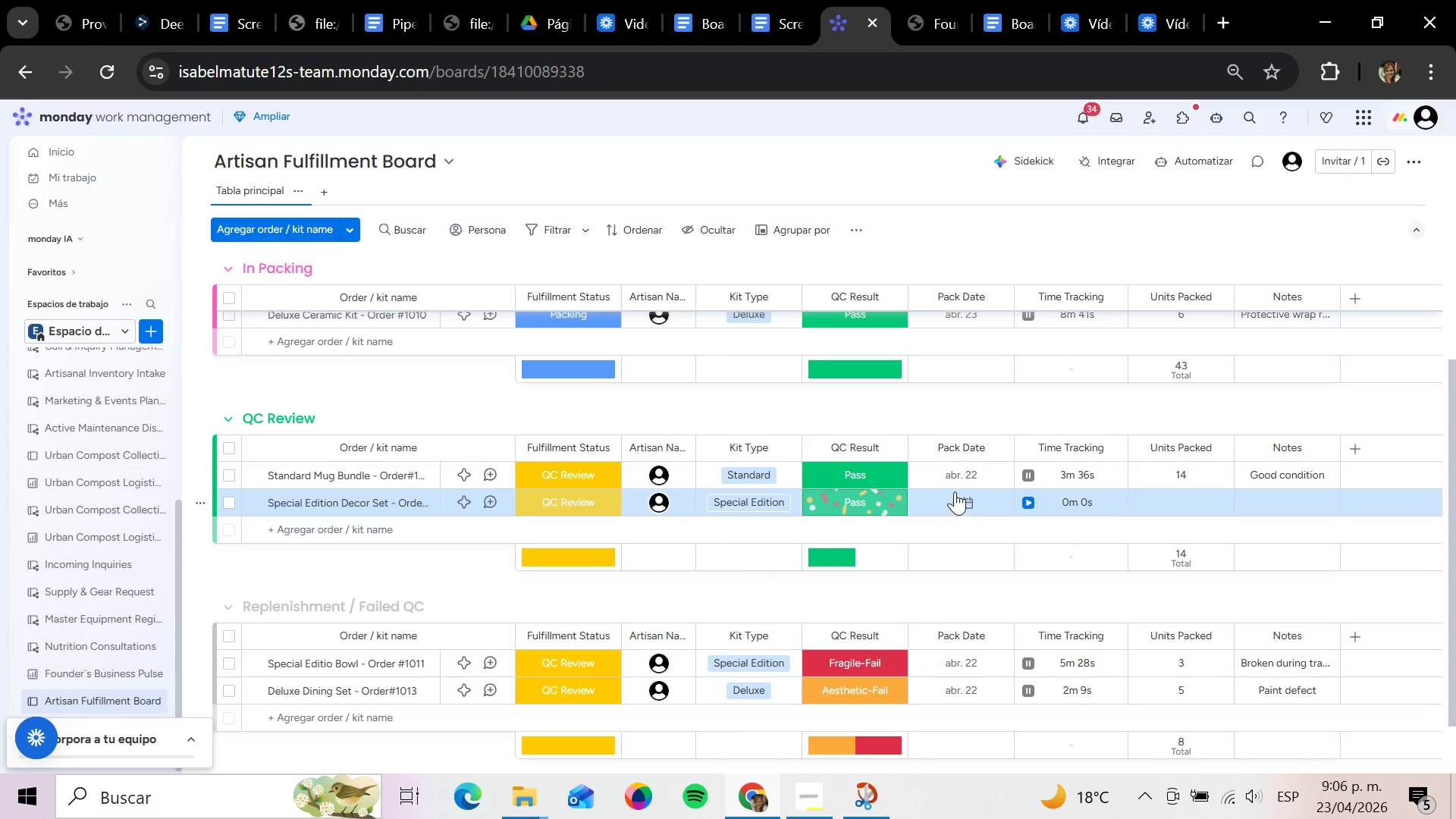 
mouse_move([937, 483])
 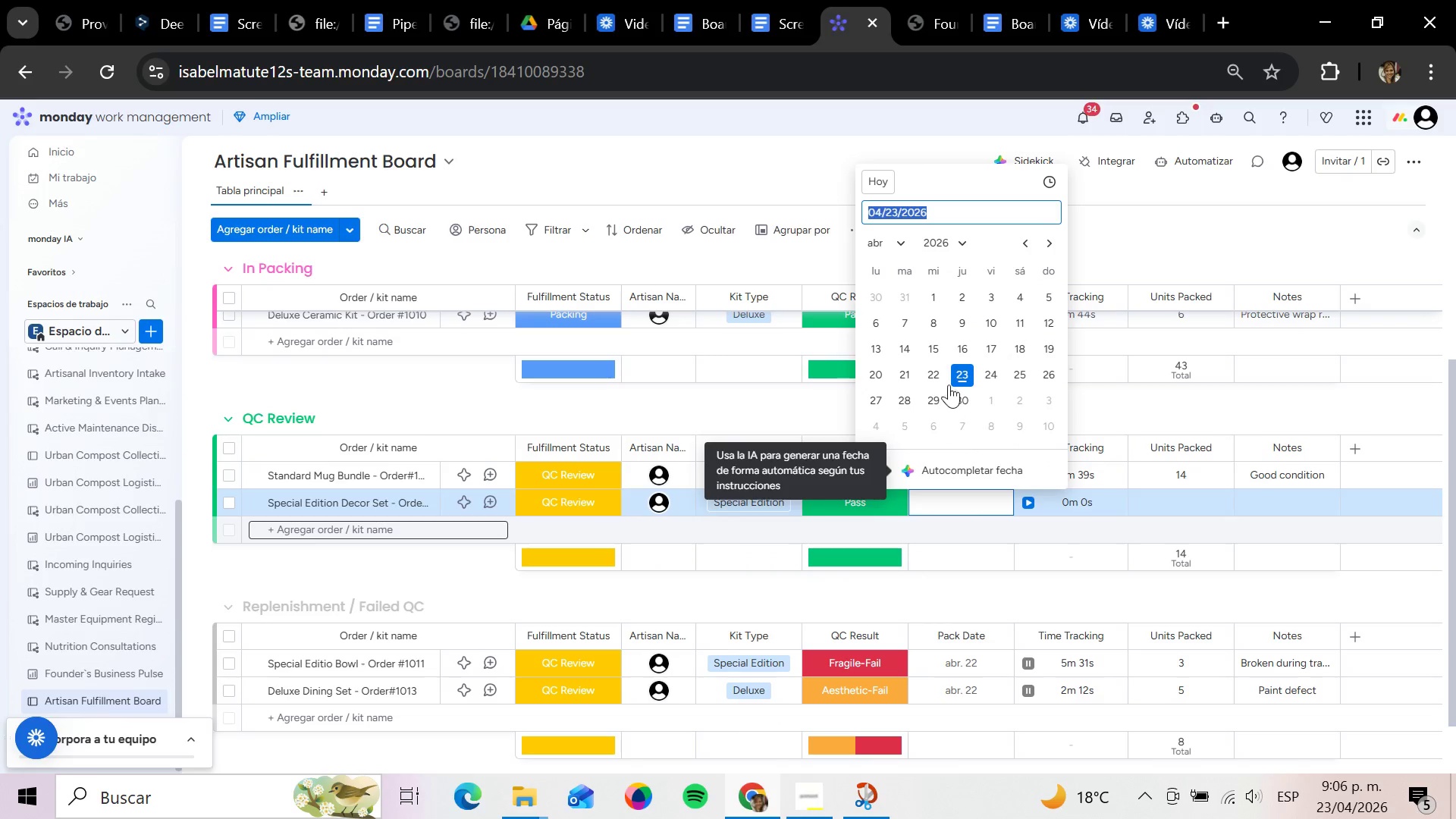 
left_click([937, 377])
 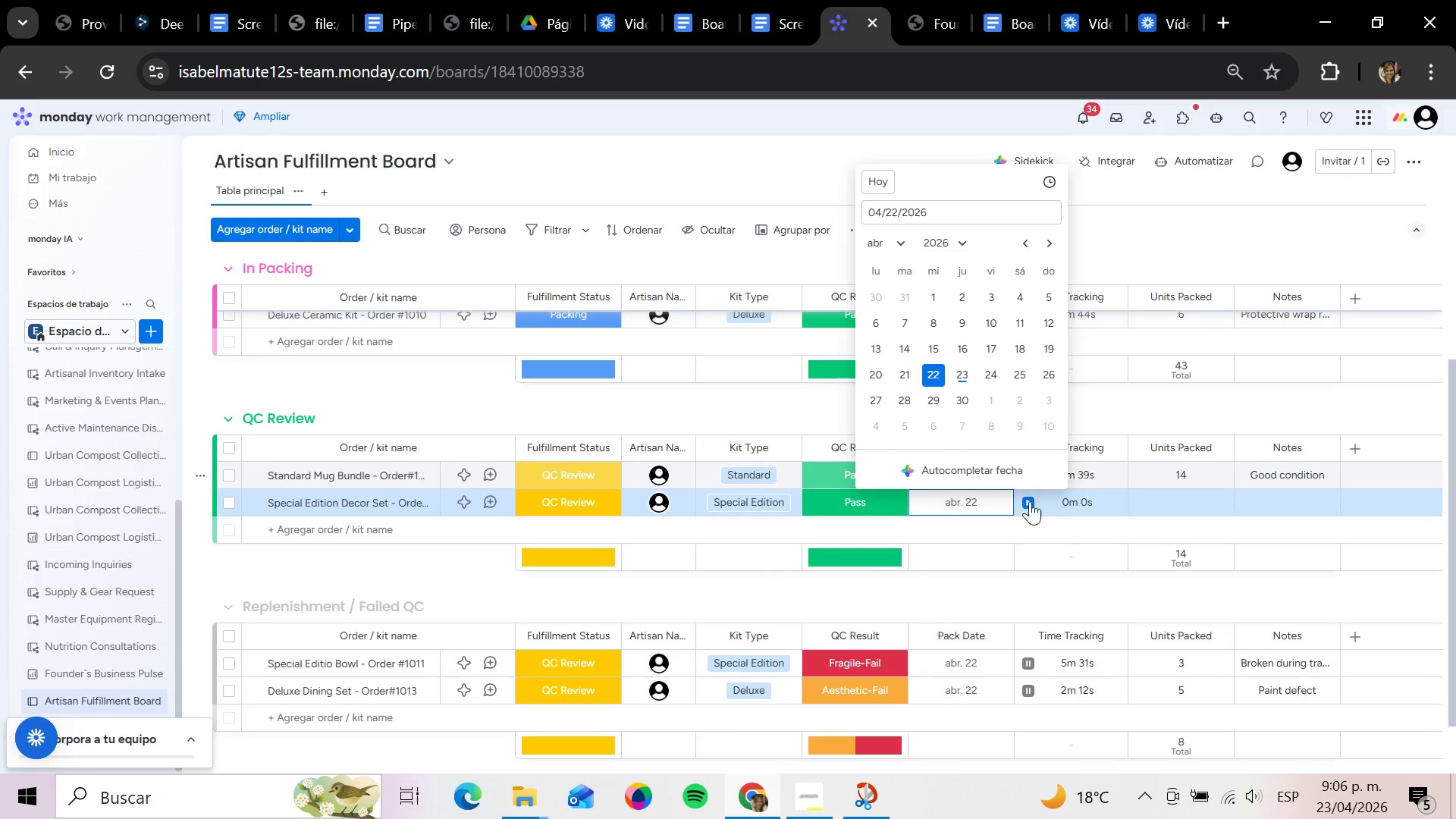 
left_click([1026, 501])
 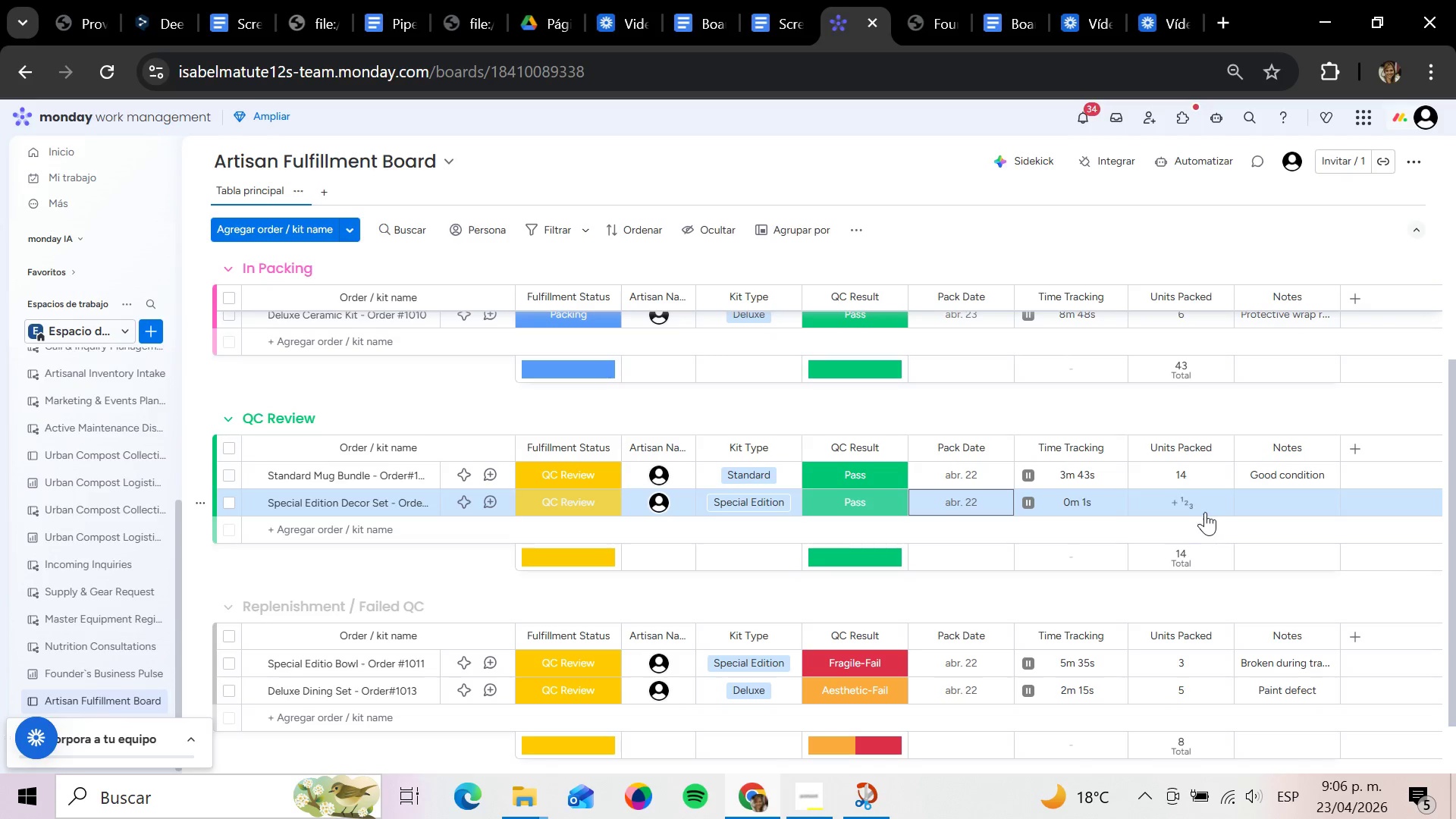 
left_click([1174, 508])
 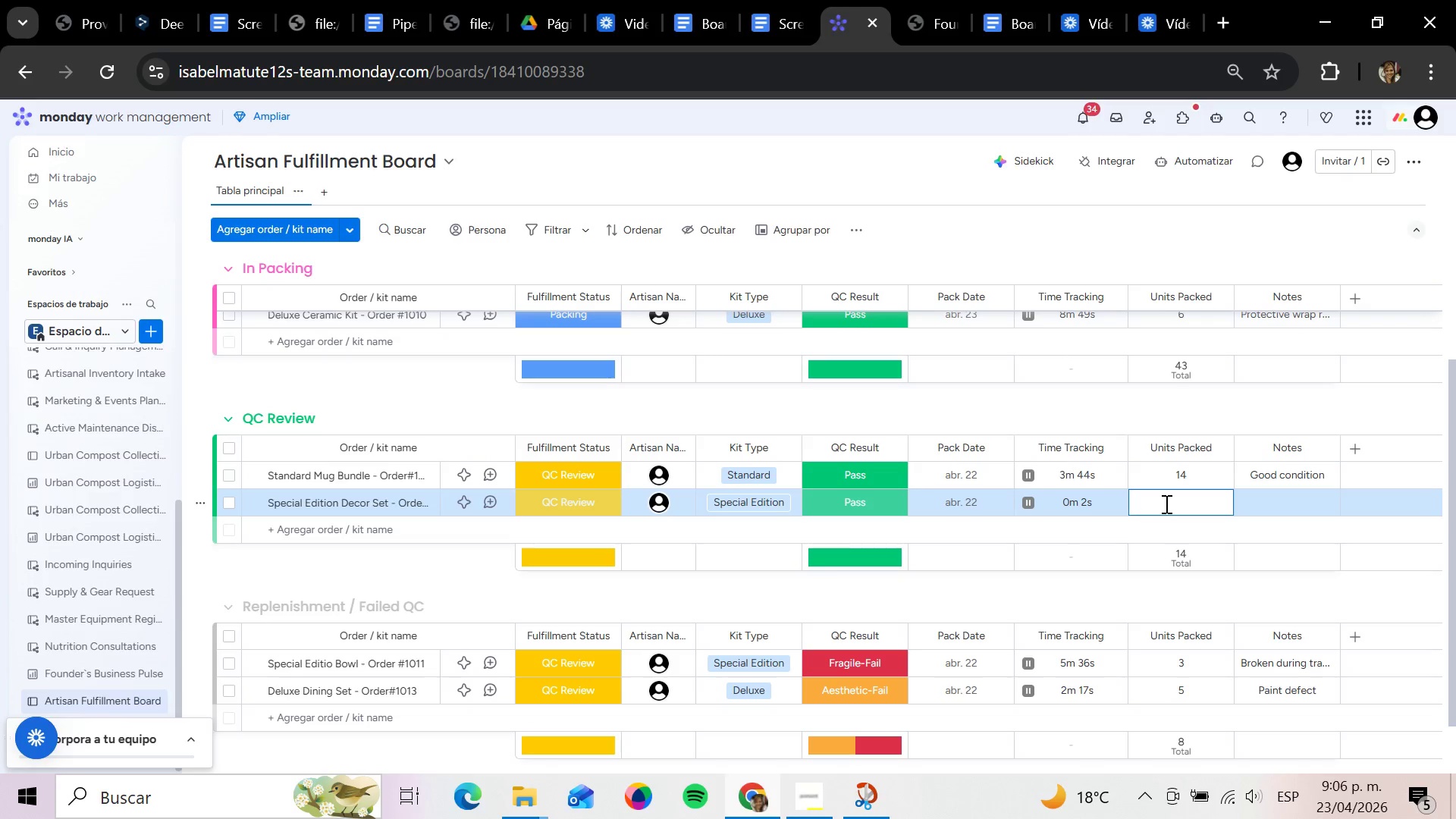 
key(4)
 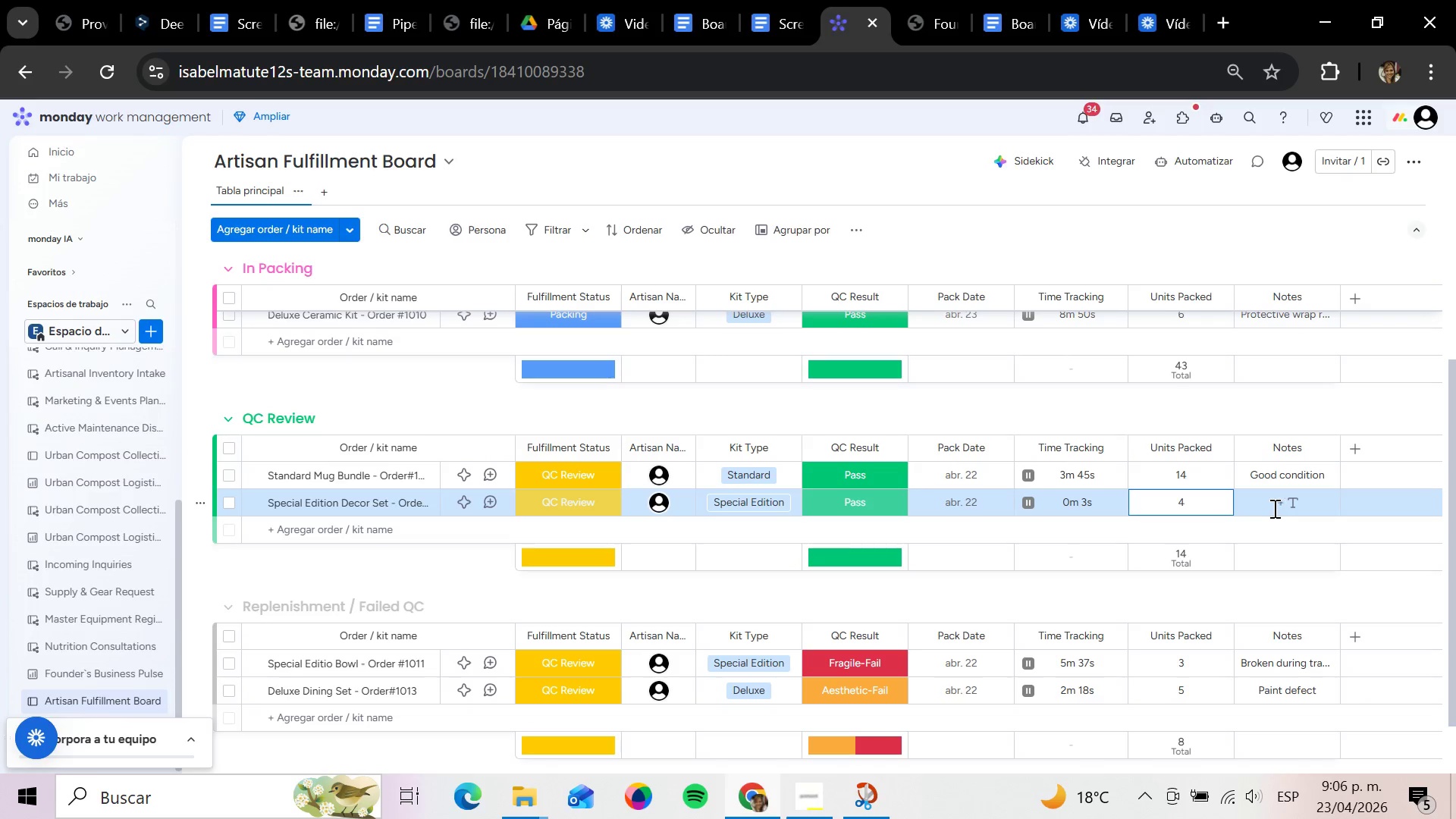 
left_click([1273, 508])
 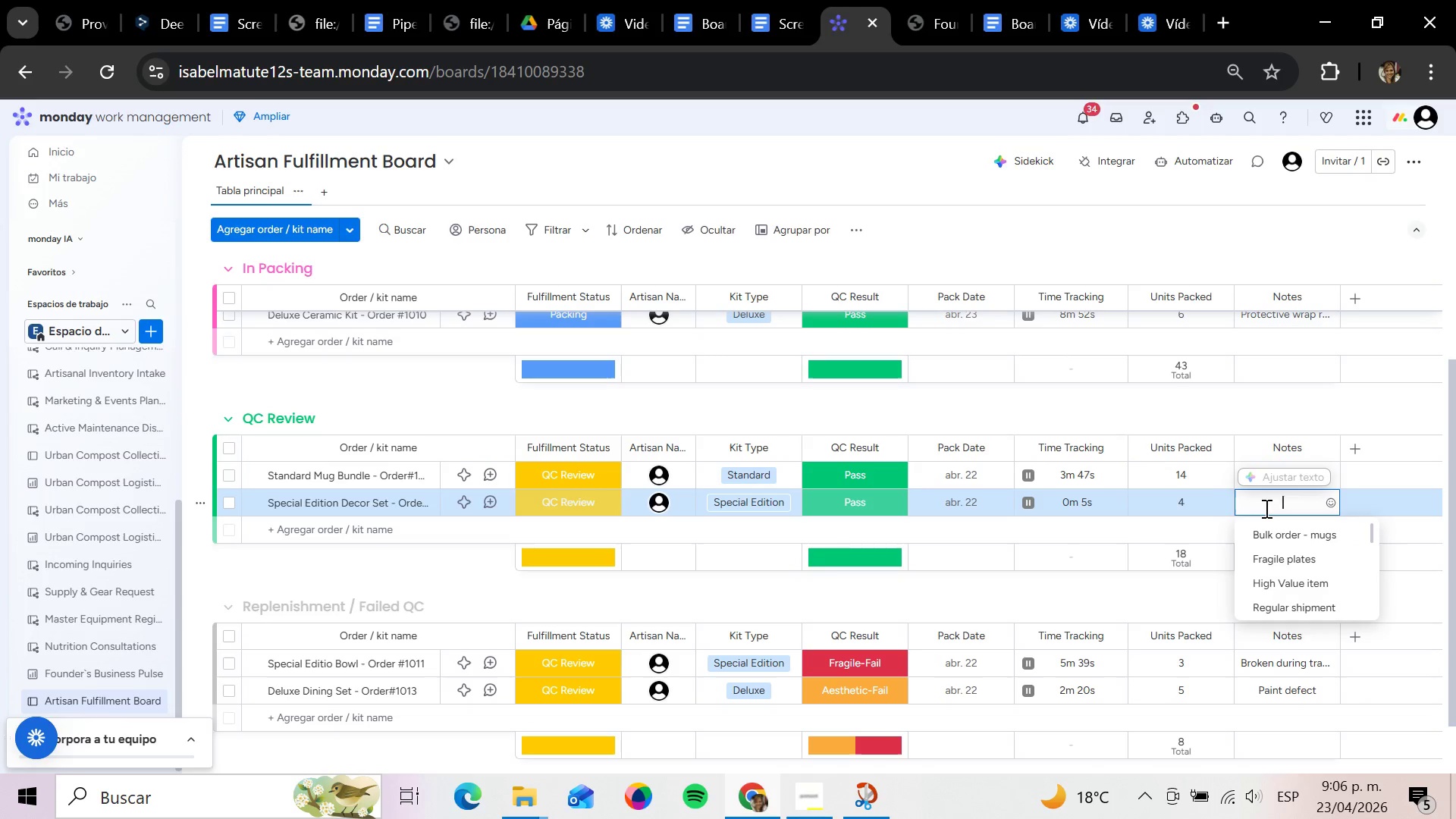 
type(Premium finish)
 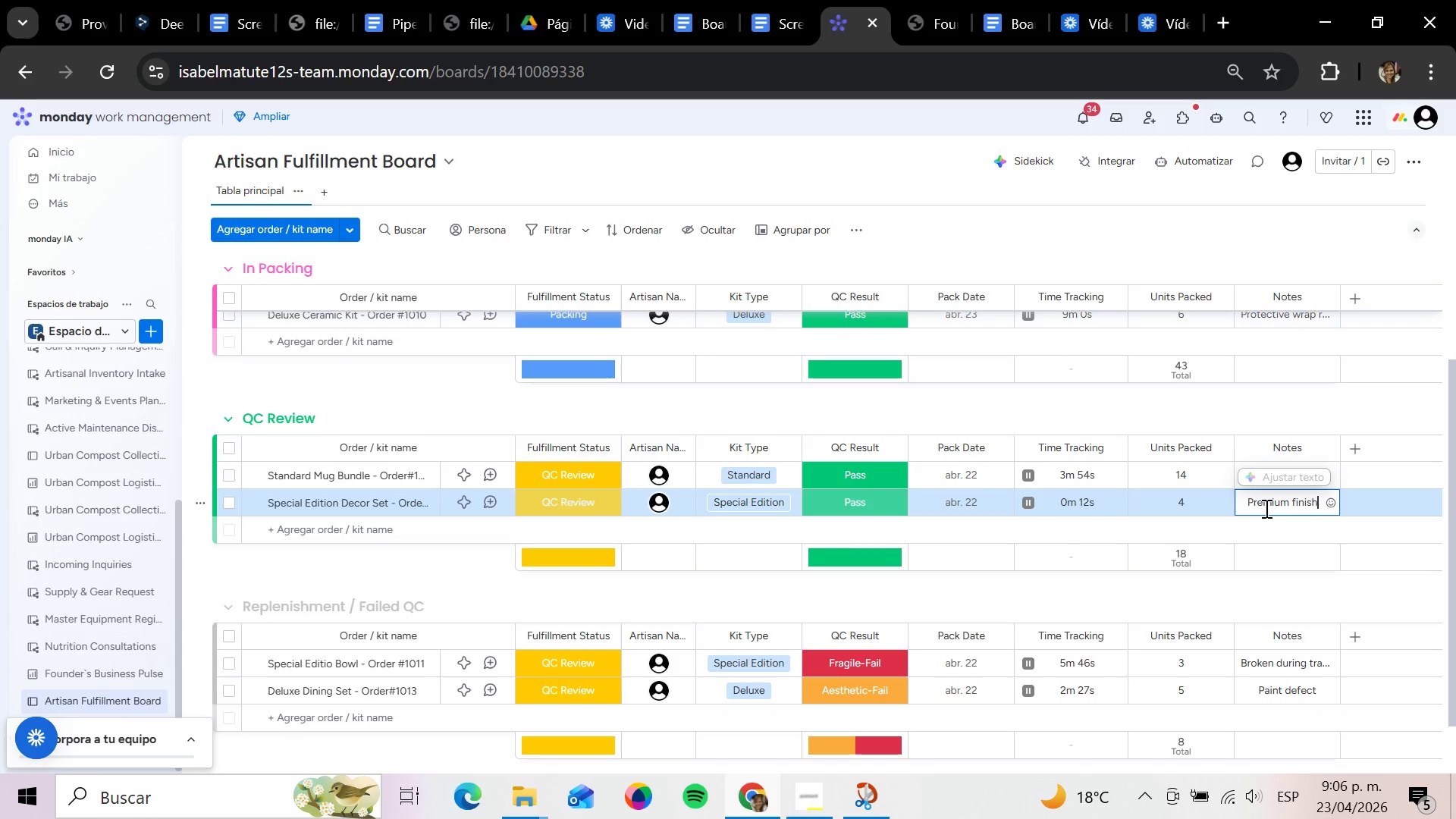 
key(Enter)
 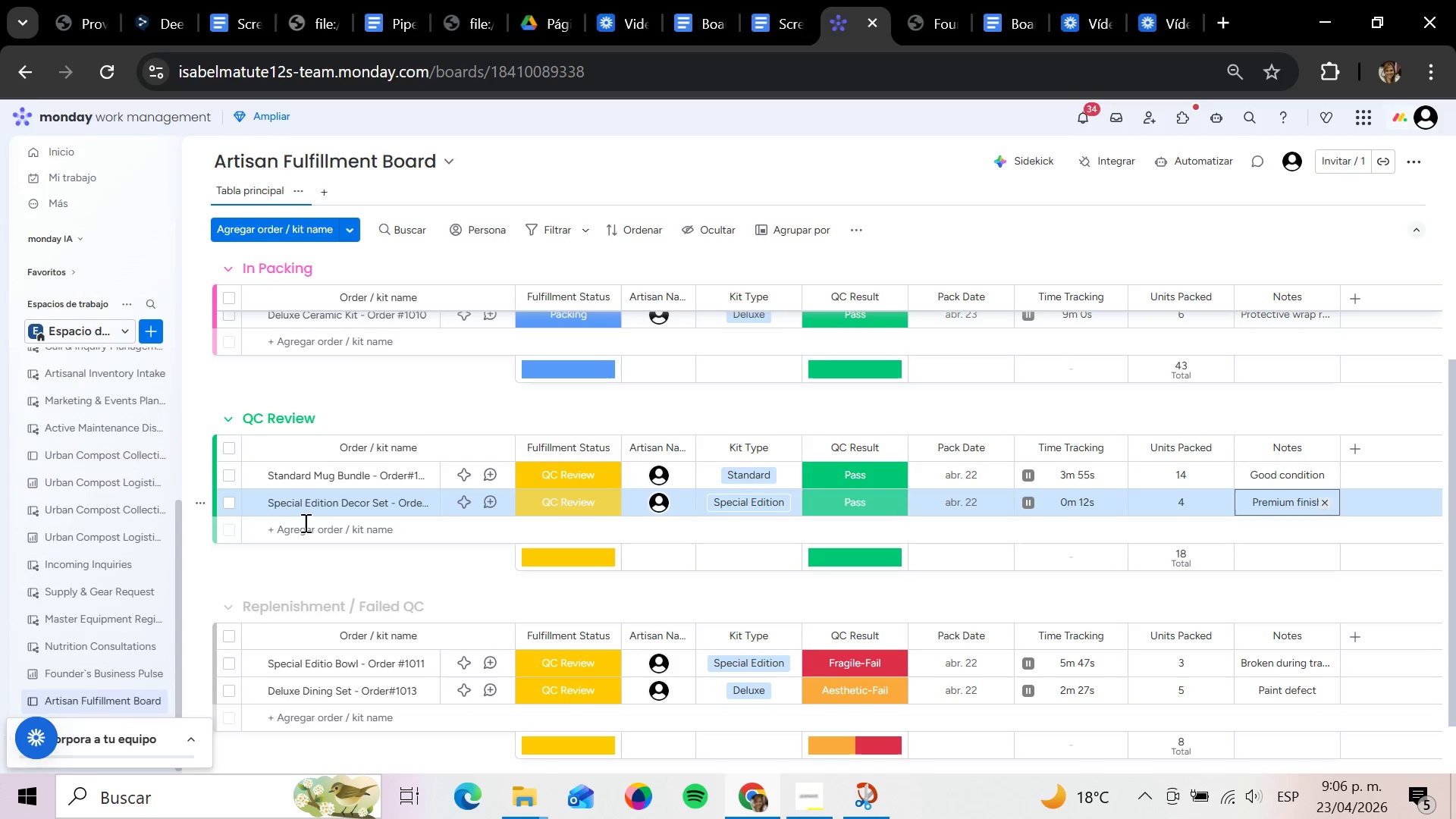 
left_click([332, 525])
 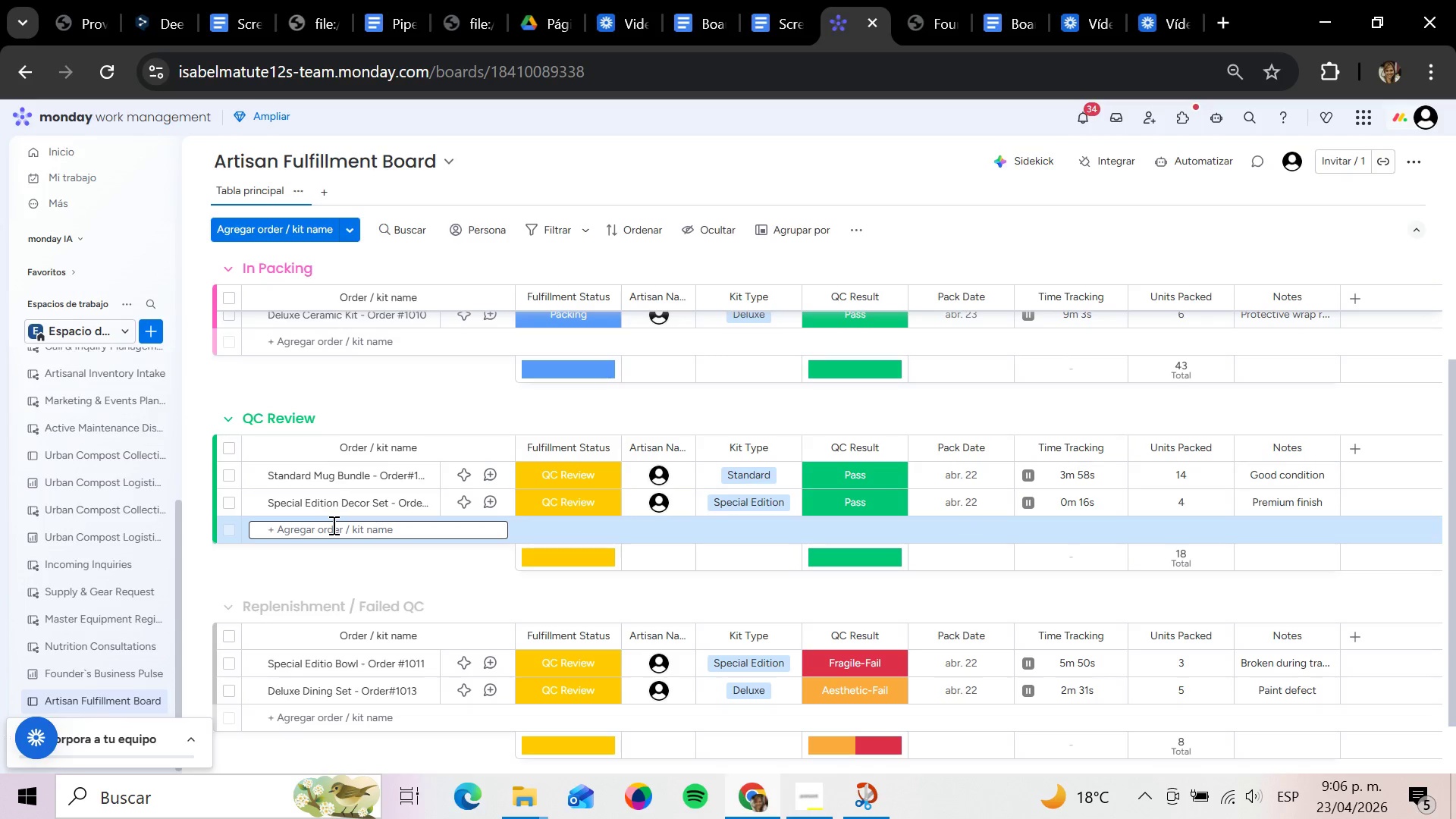 
type(Standard Kitchen Set - Order )
 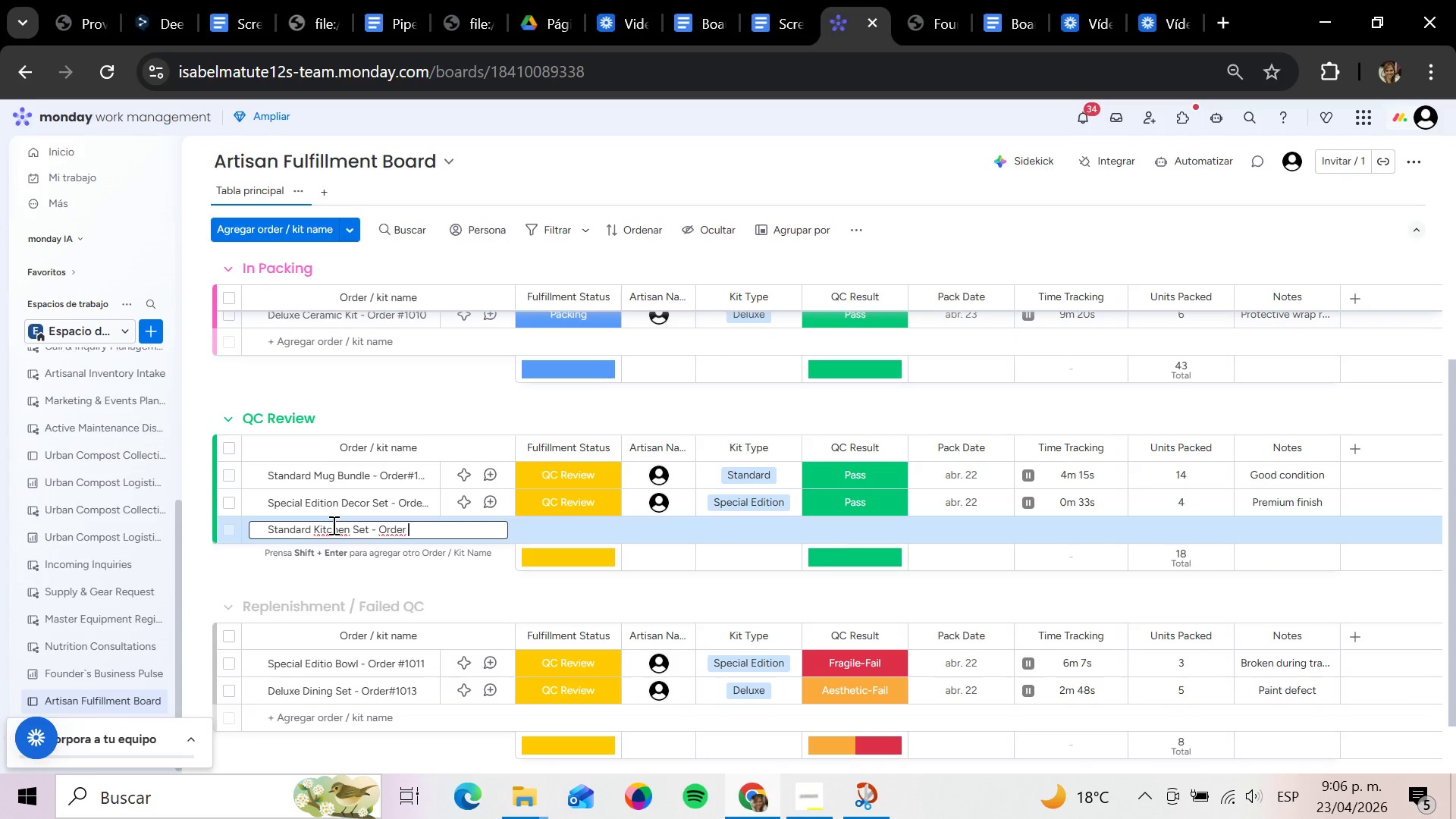 
key(Alt+Control+3)
 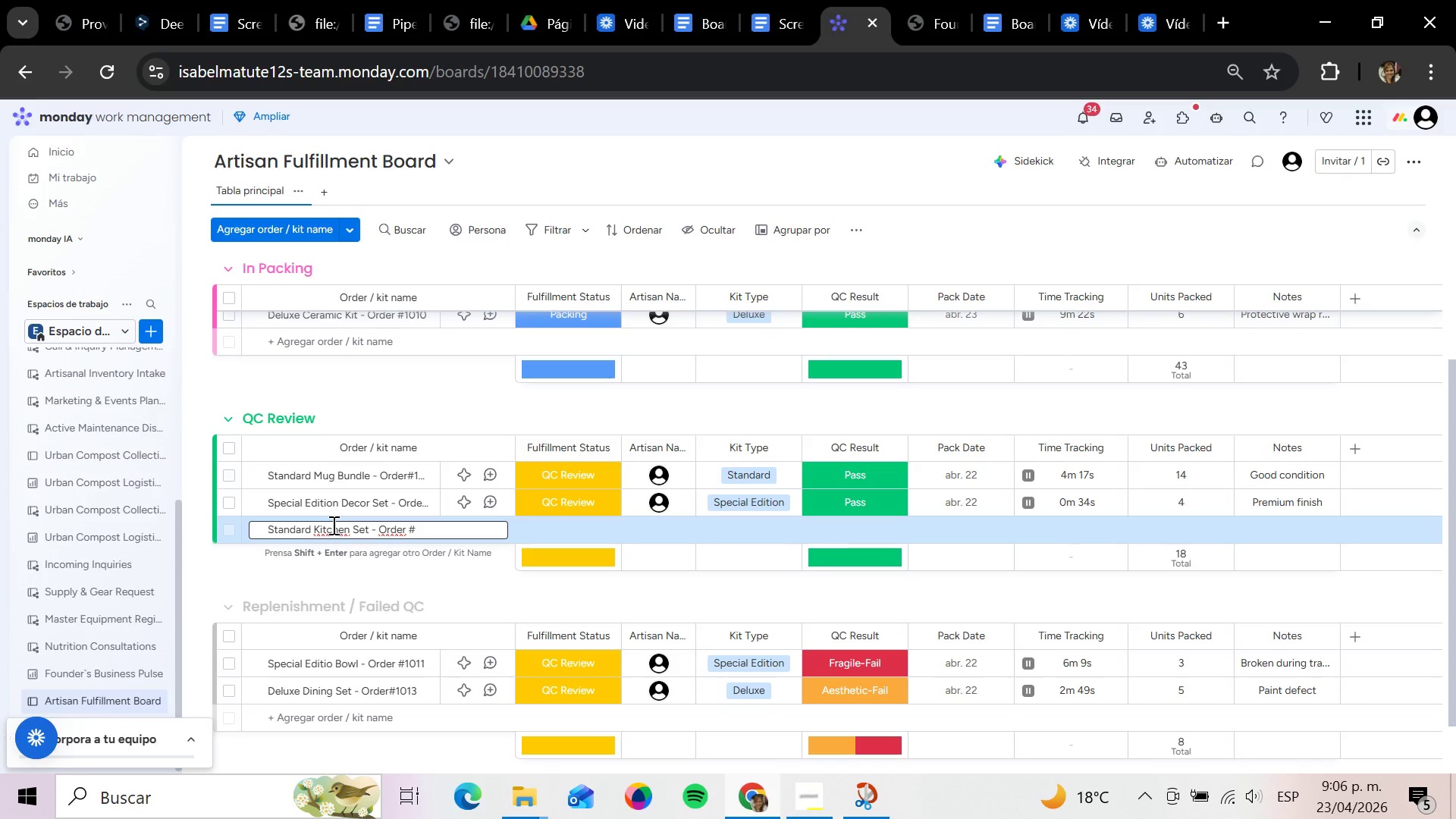 
type( )
key(Backspace)
type(1015)
 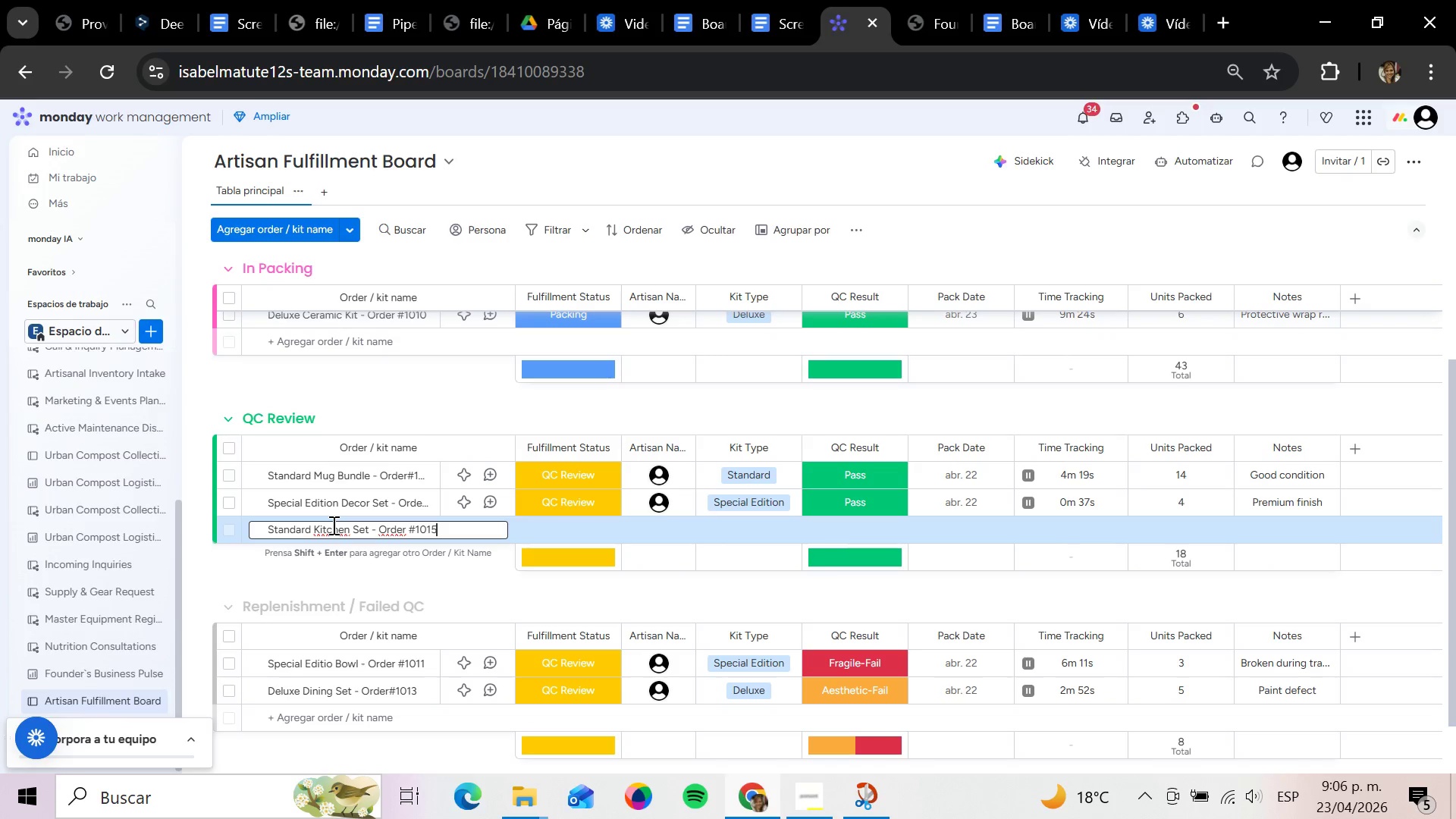 
key(Enter)
 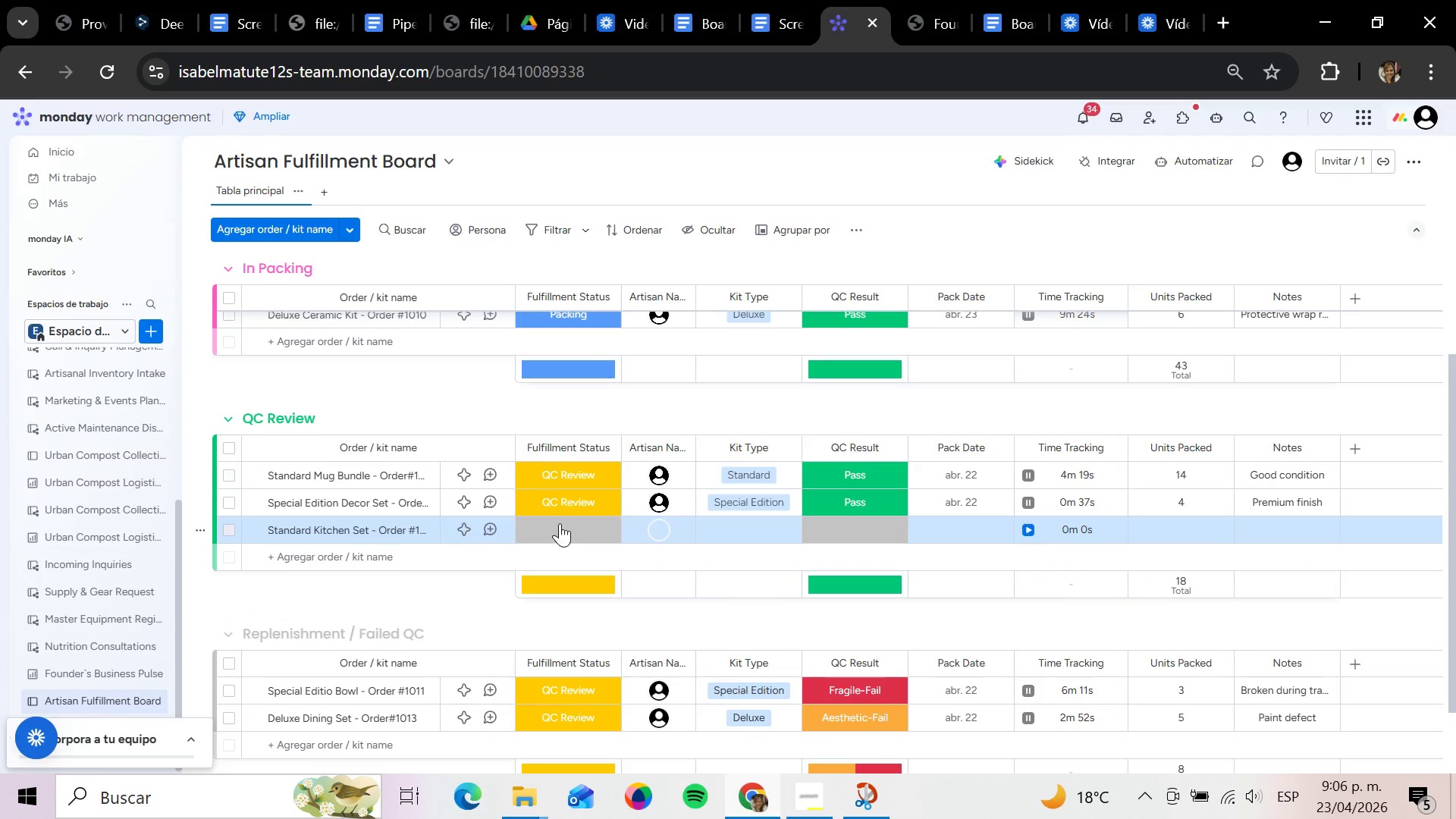 
left_click([576, 516])
 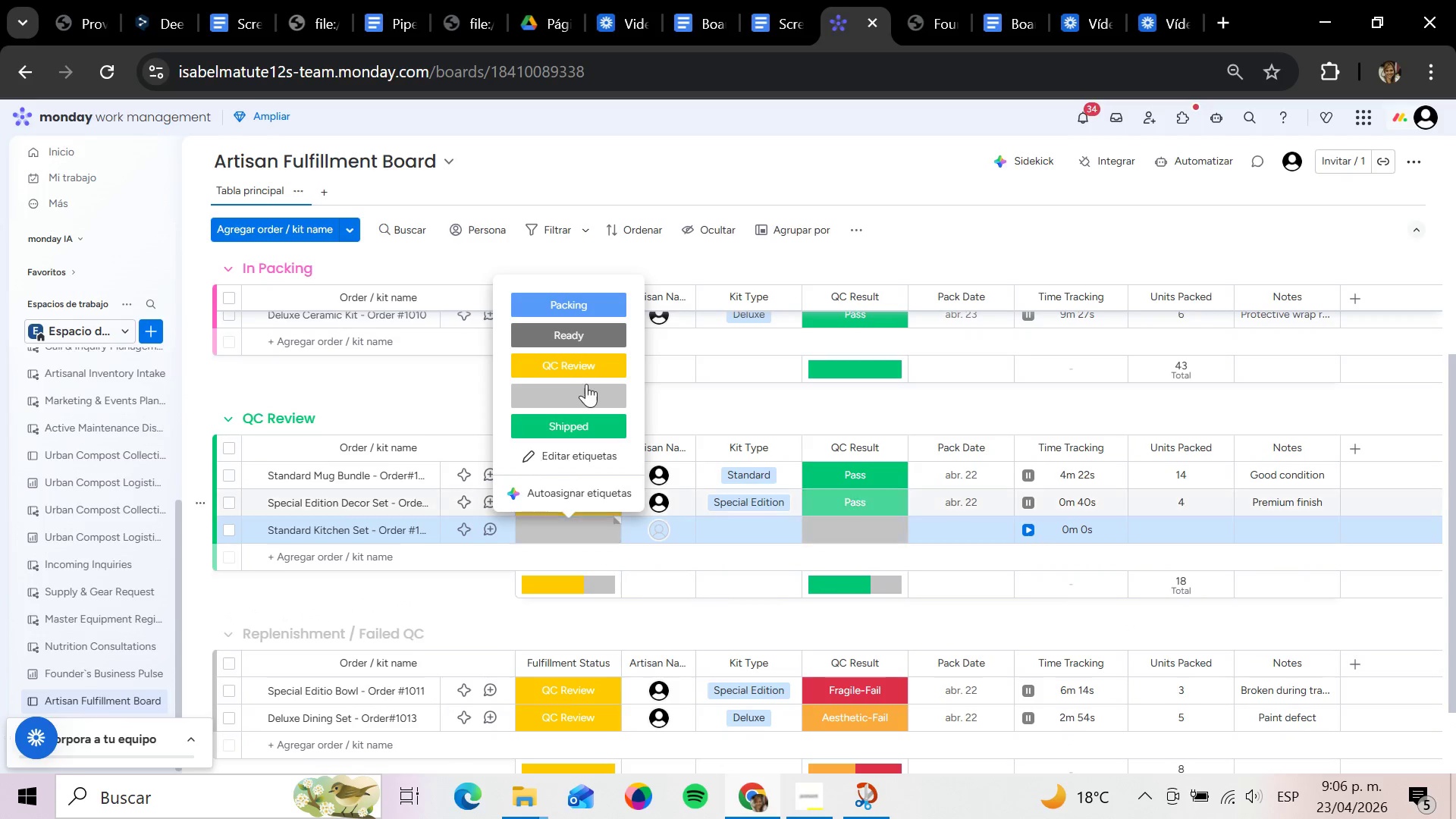 
left_click([595, 369])
 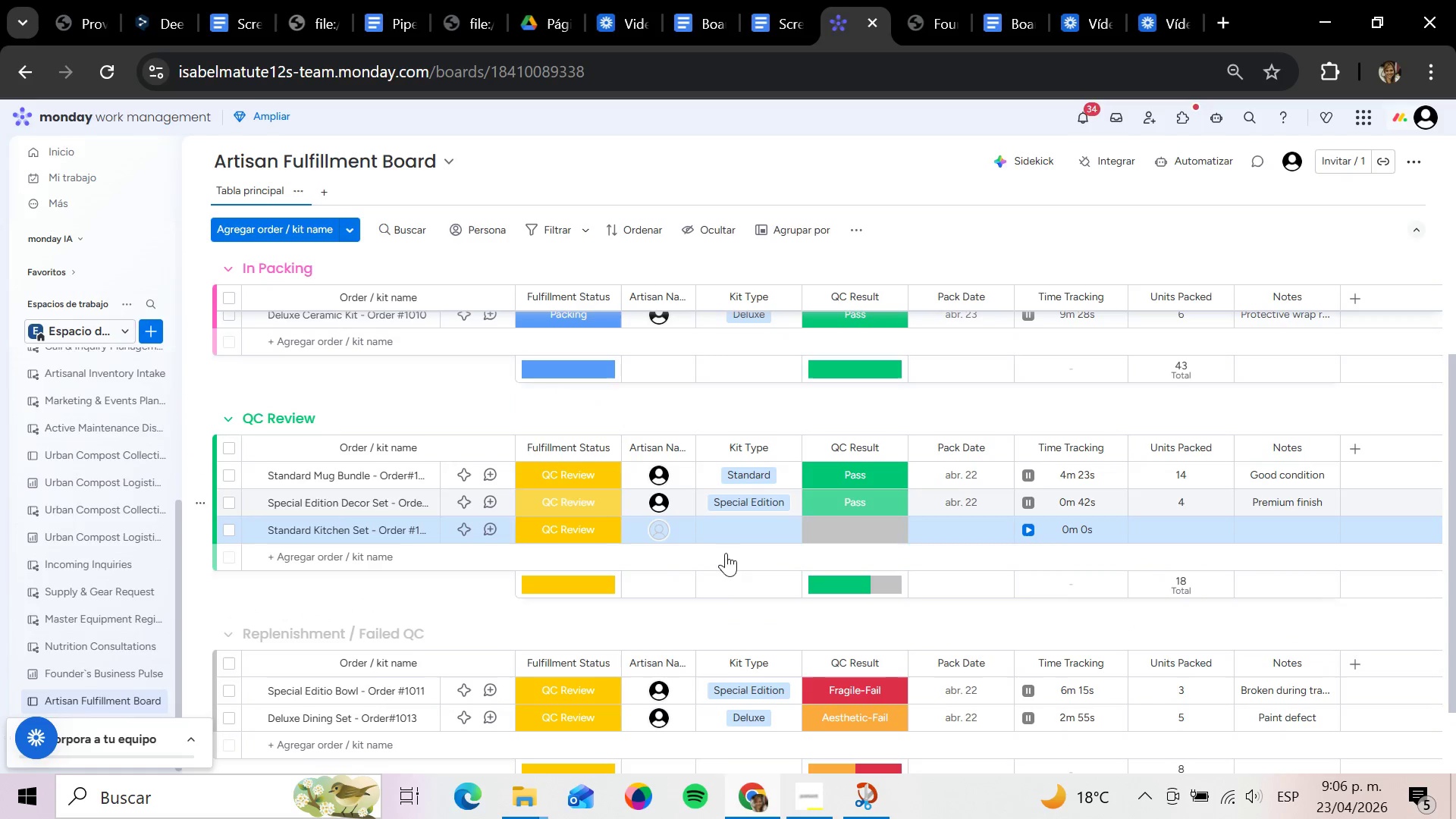 
left_click([655, 530])
 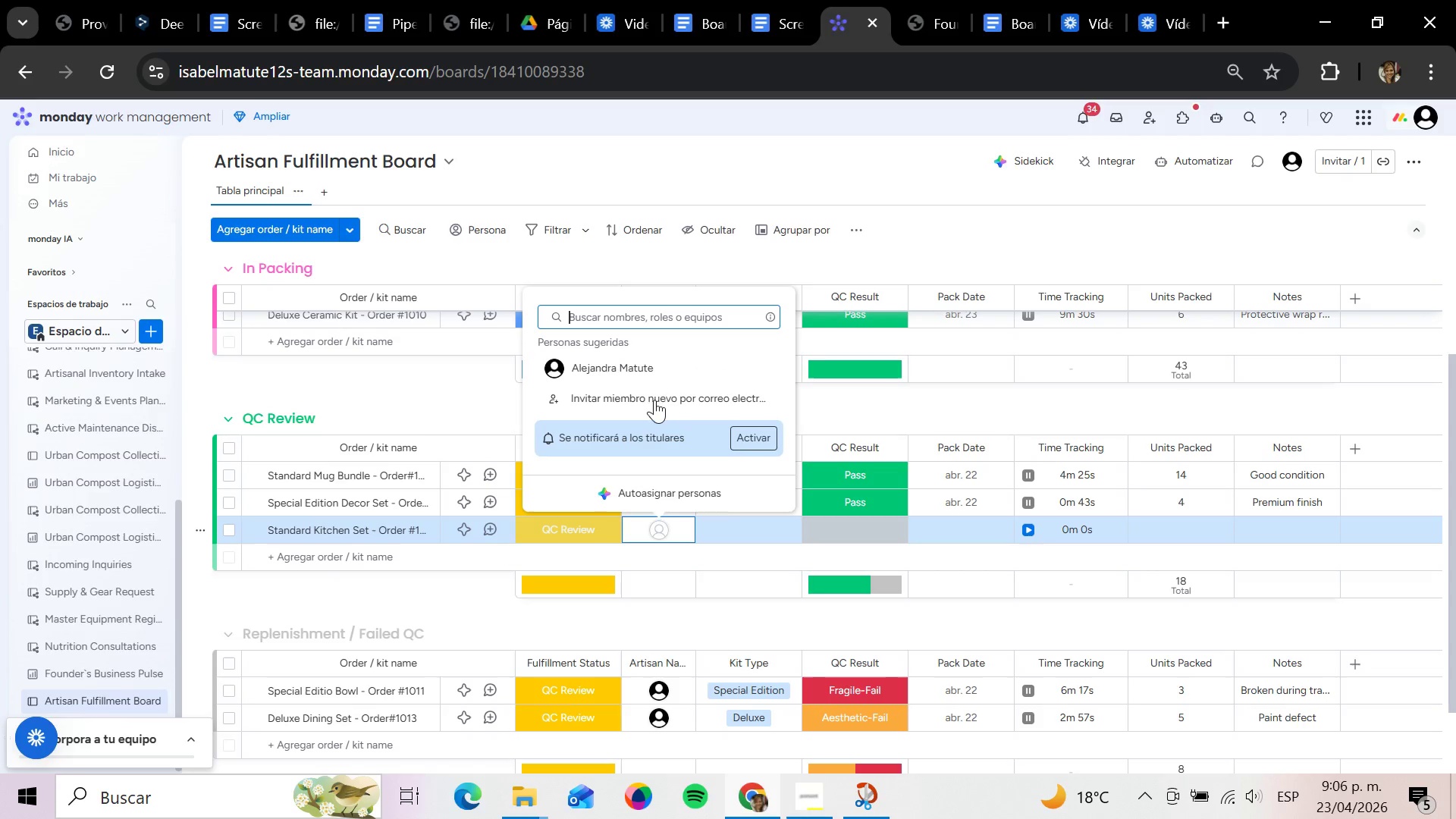 
left_click([663, 373])
 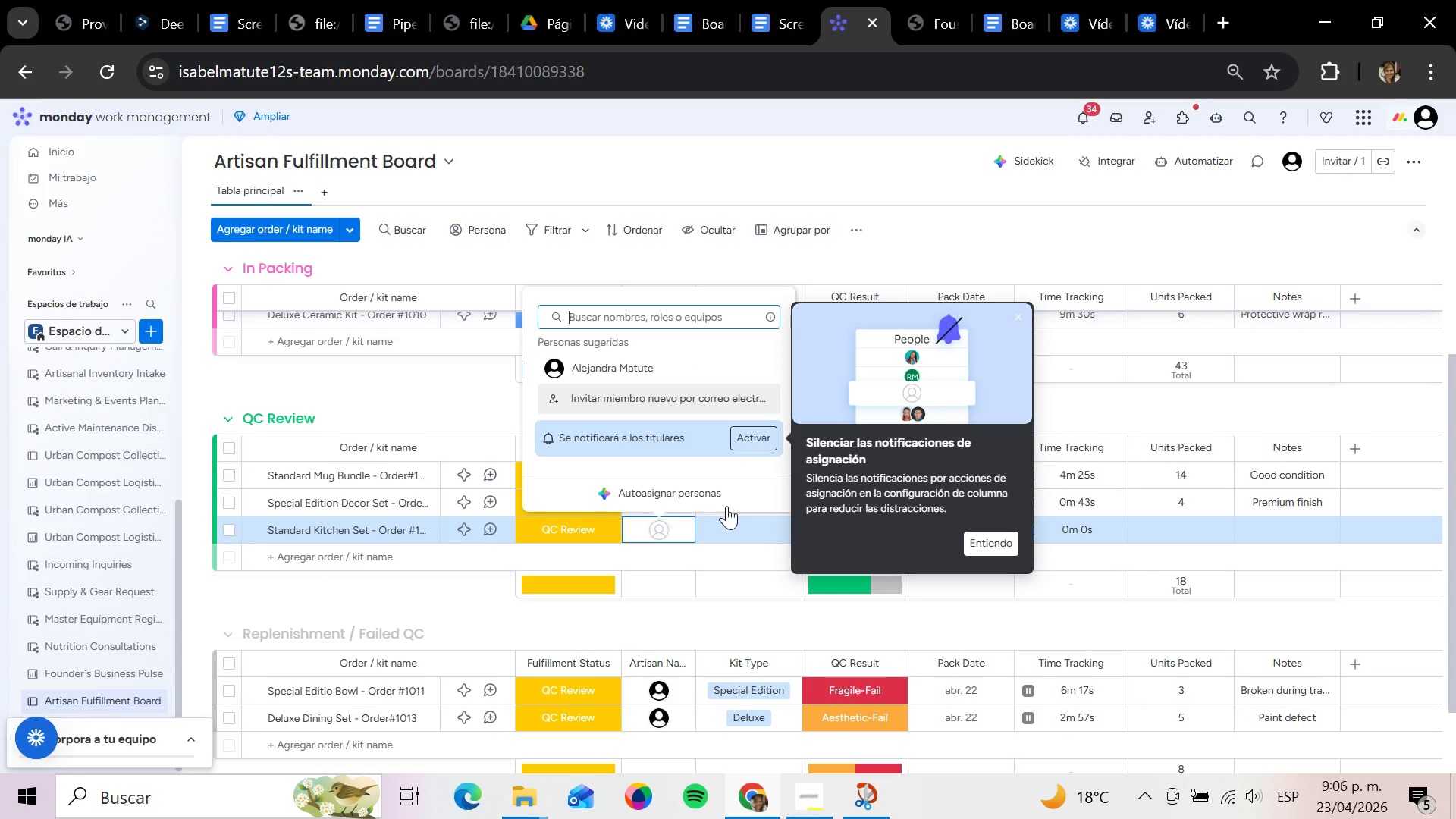 
mouse_move([744, 514])
 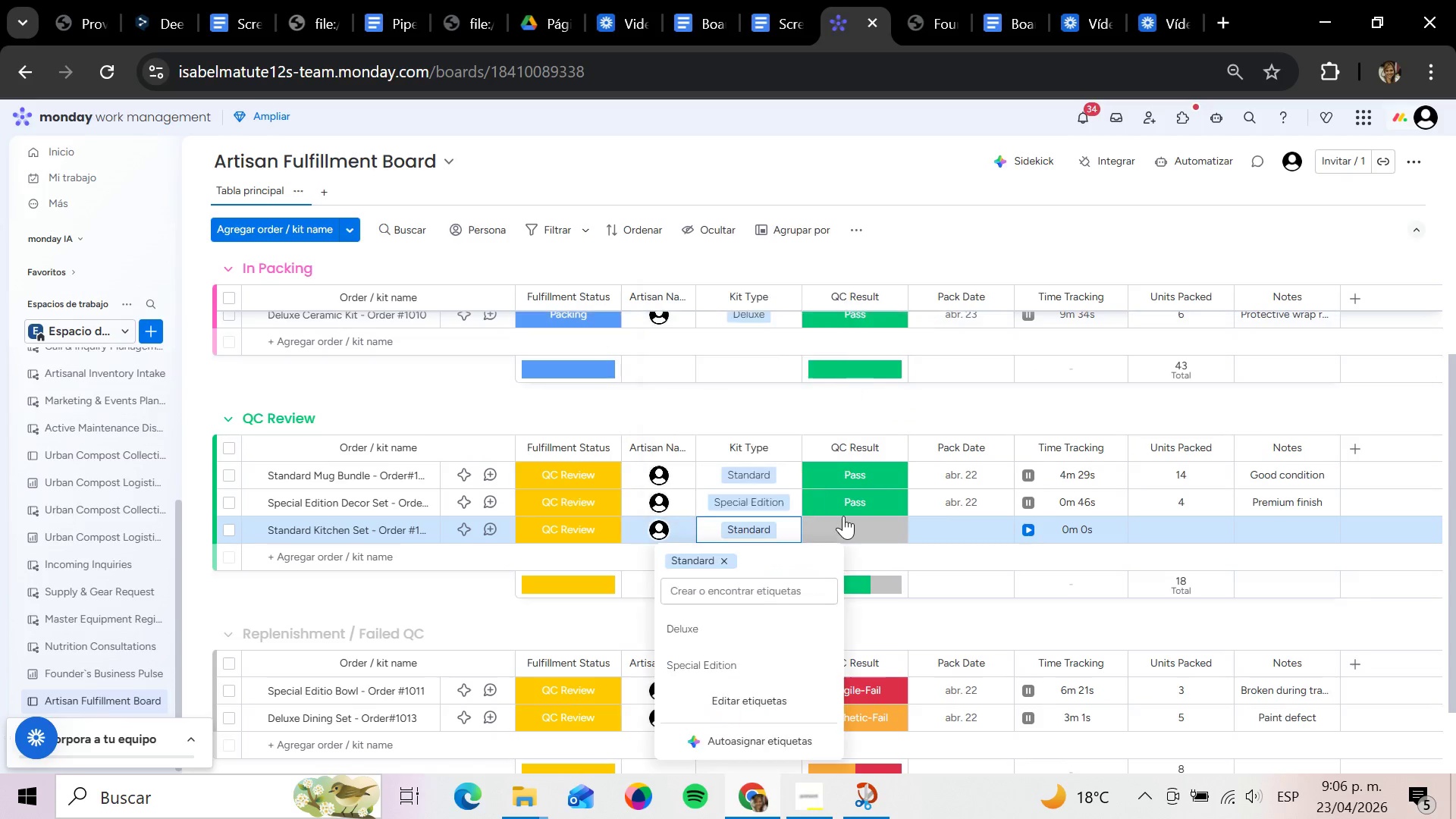 
left_click([853, 519])
 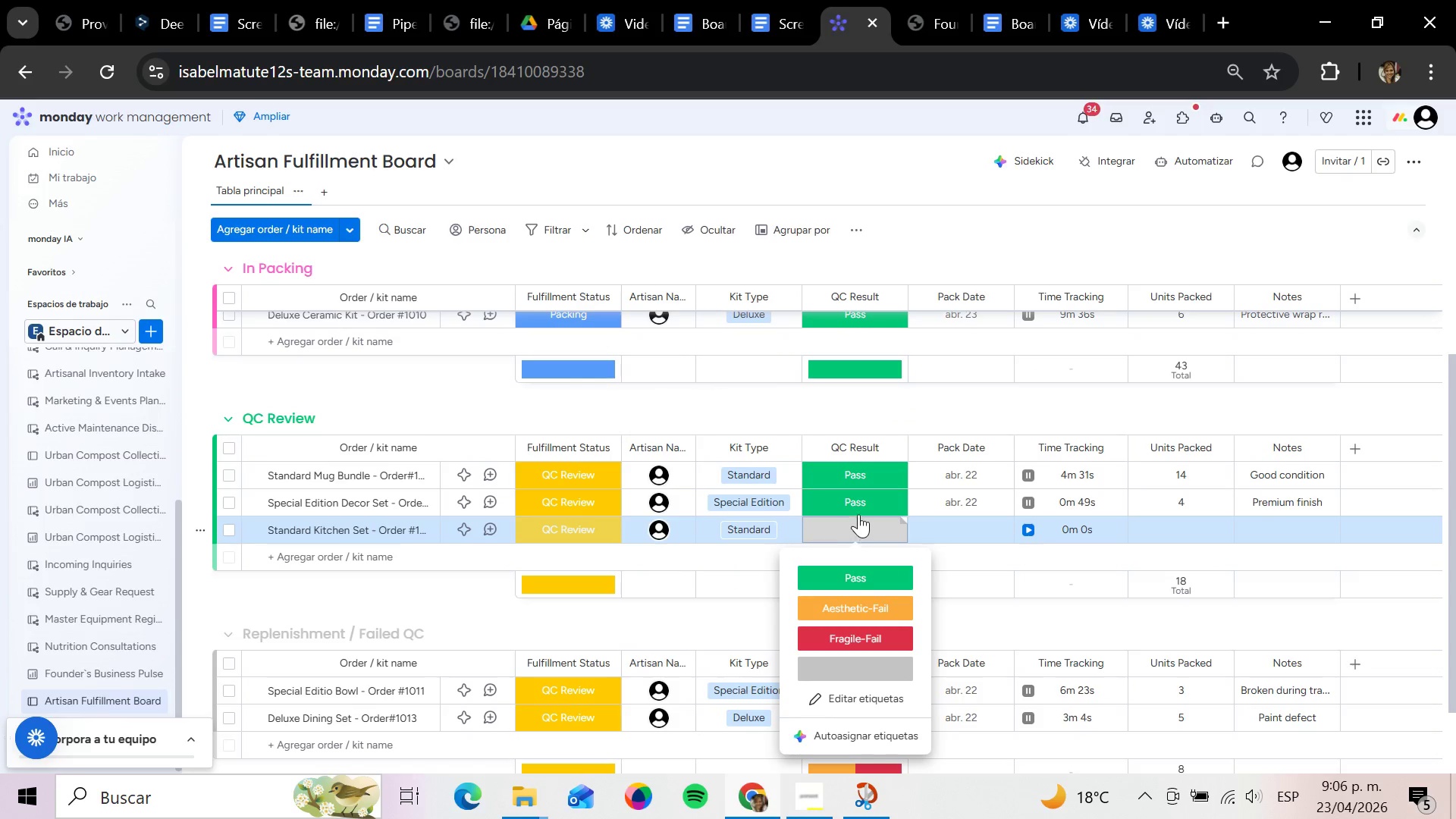 
left_click([852, 567])
 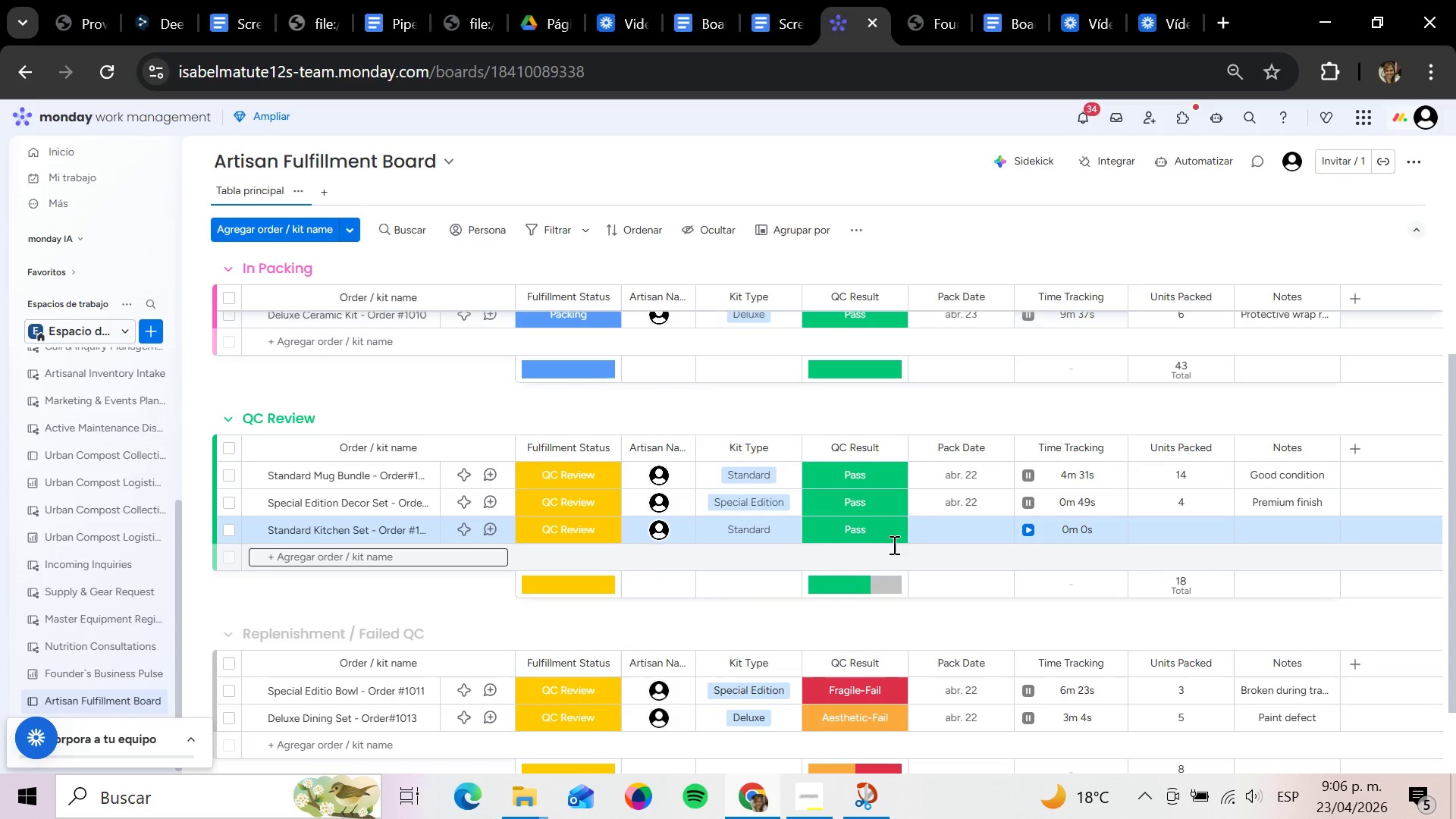 
mouse_move([940, 513])
 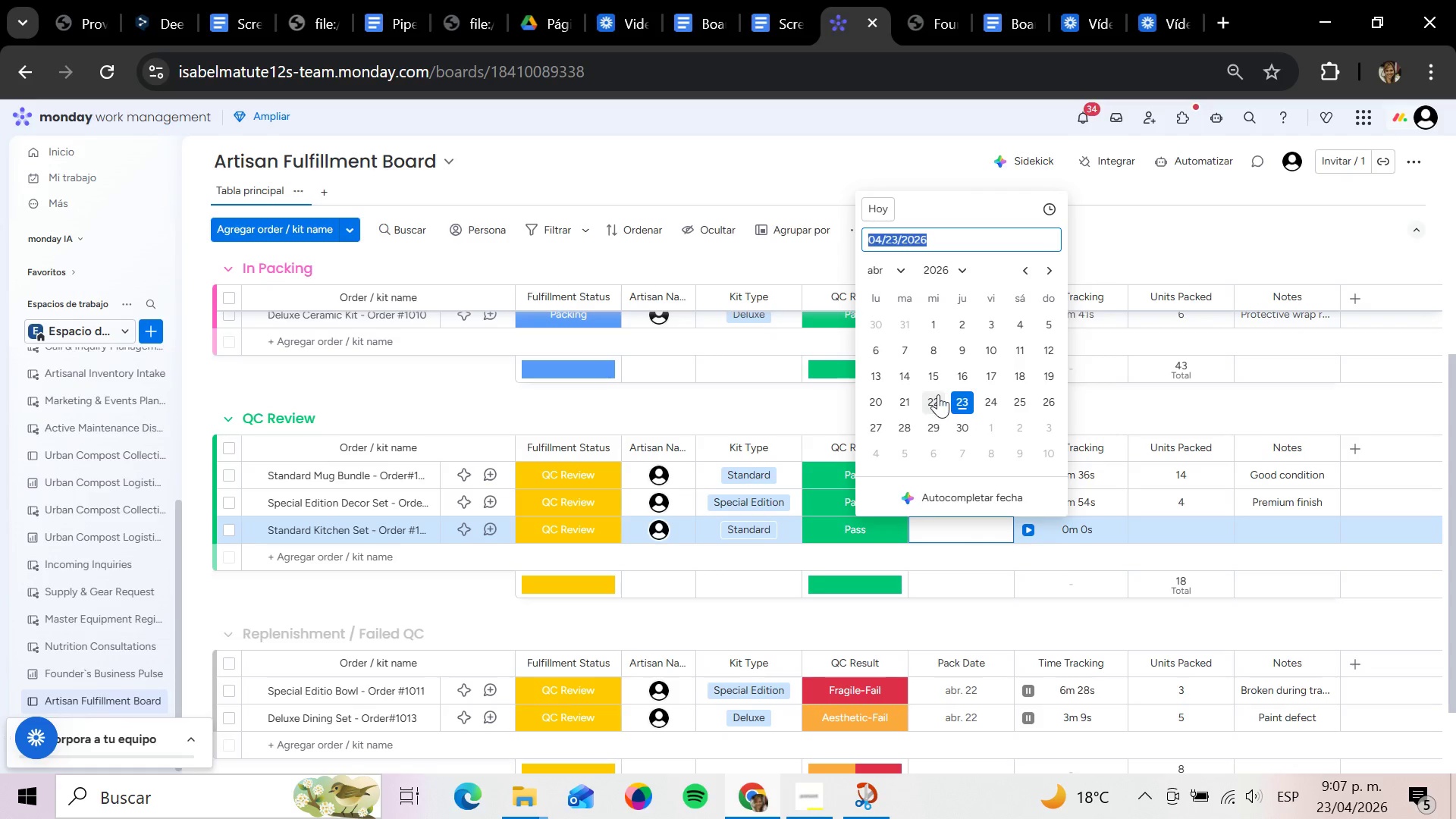 
left_click([938, 394])
 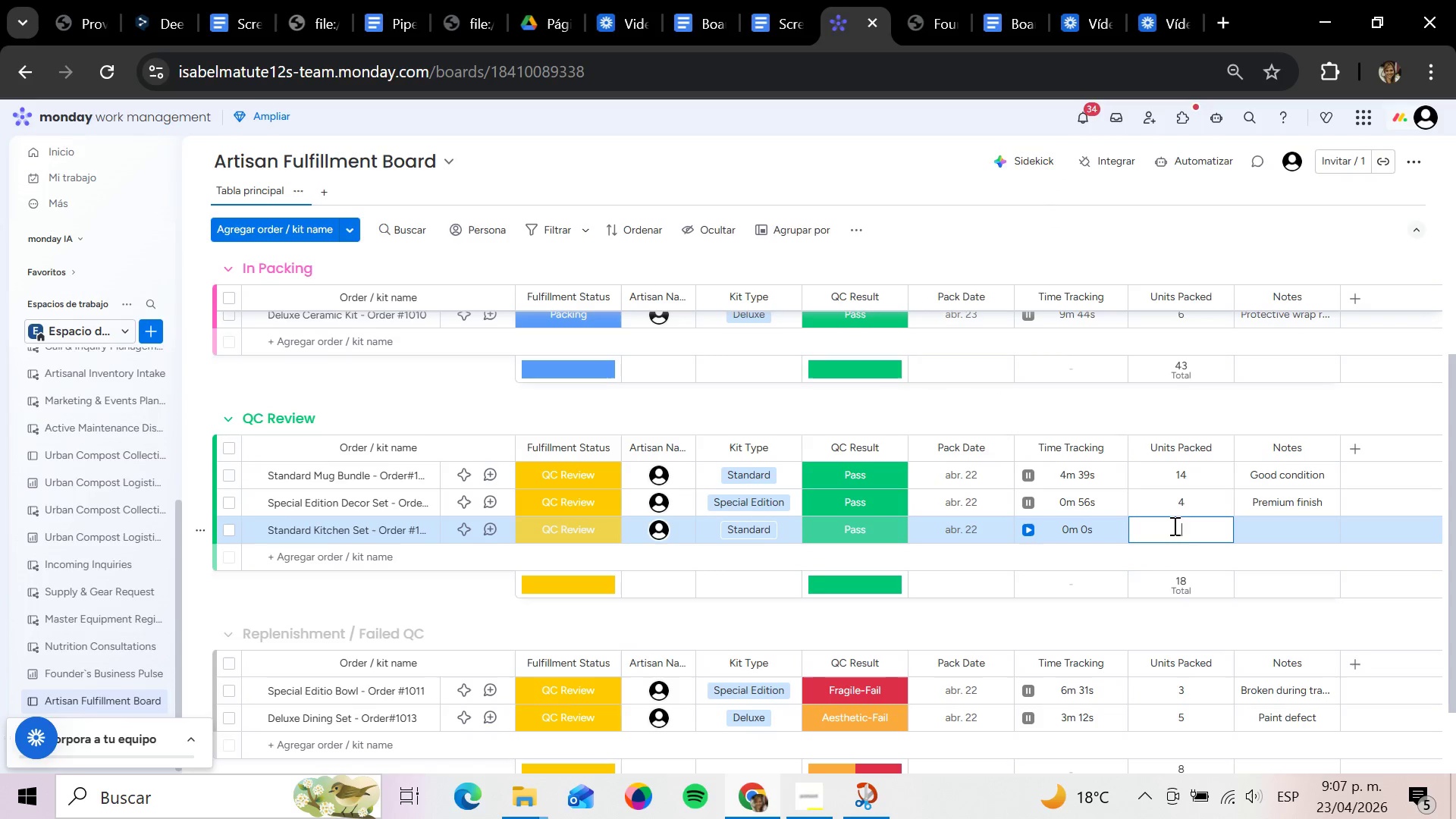 
key(9)
 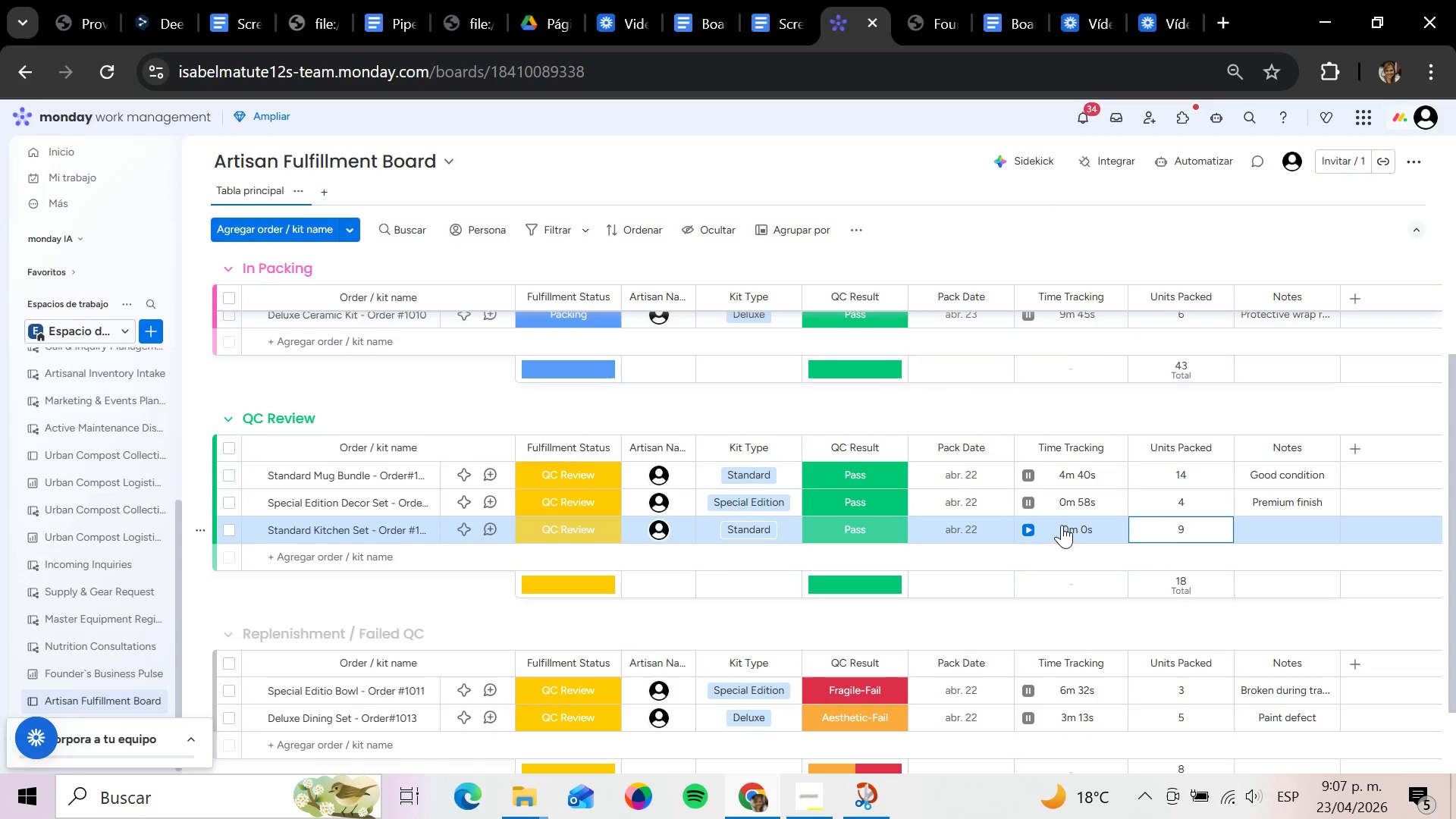 
left_click([1061, 525])
 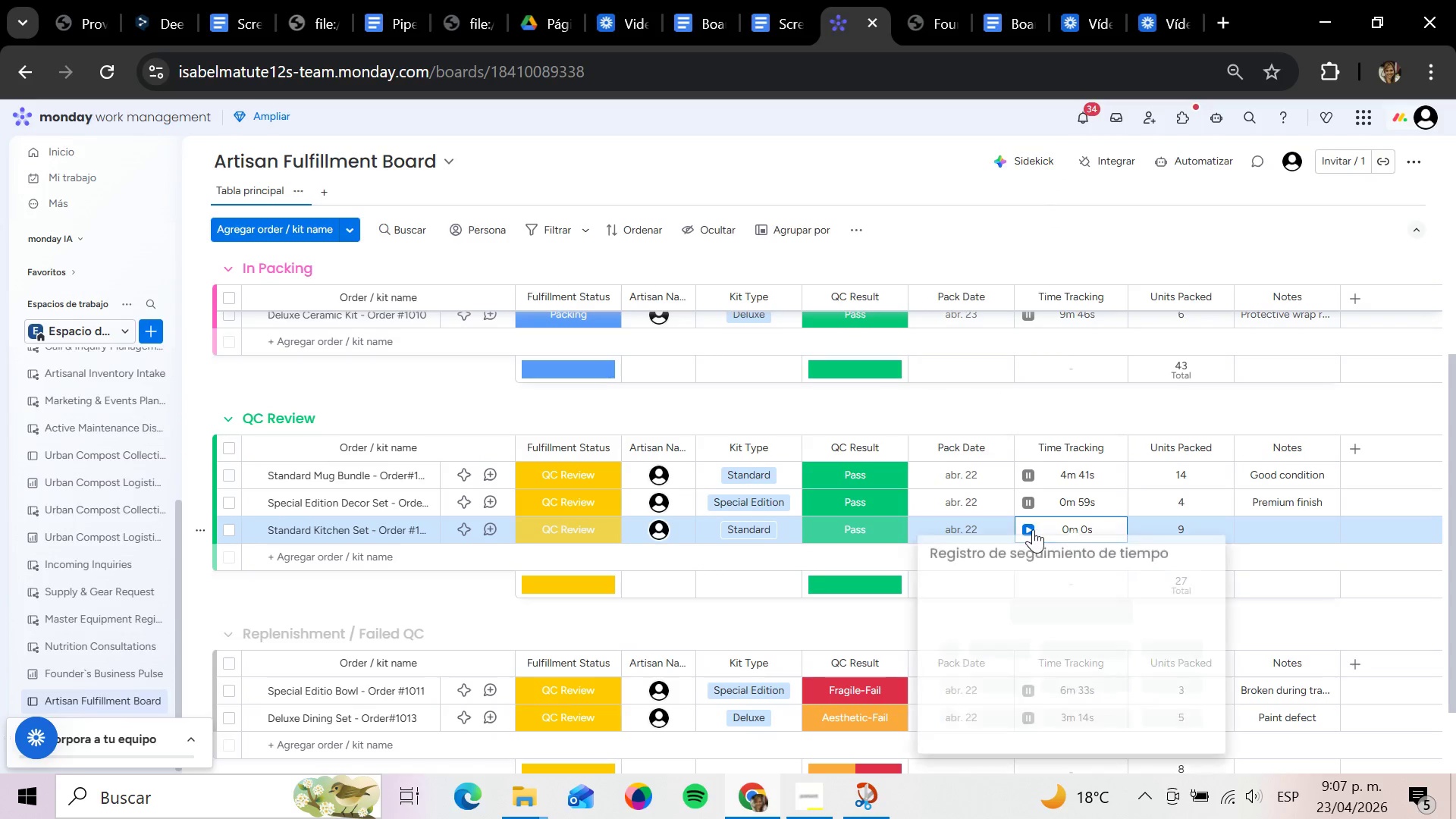 
left_click([1031, 530])
 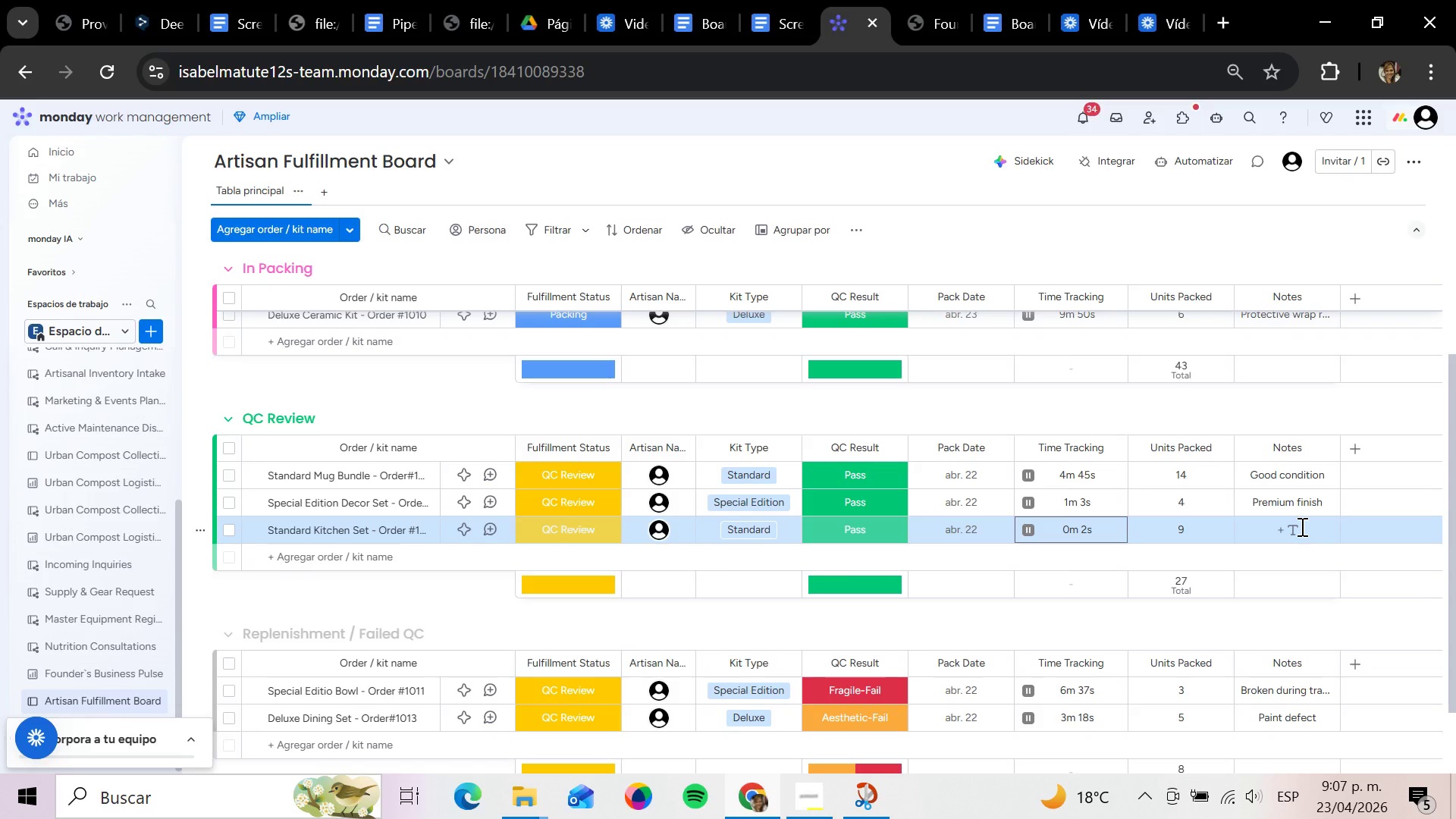 
left_click([1301, 526])
 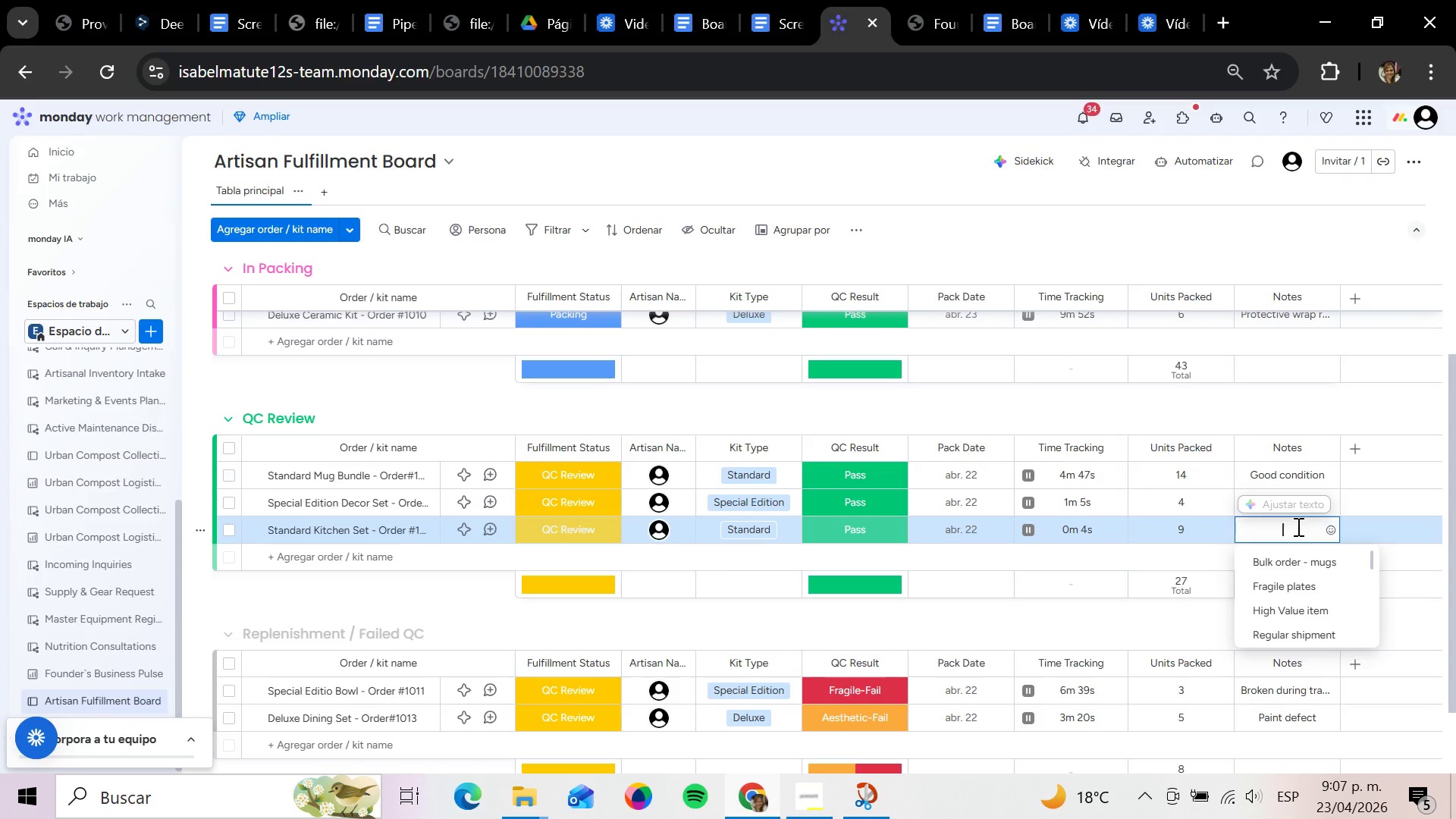 
type(Standard)
 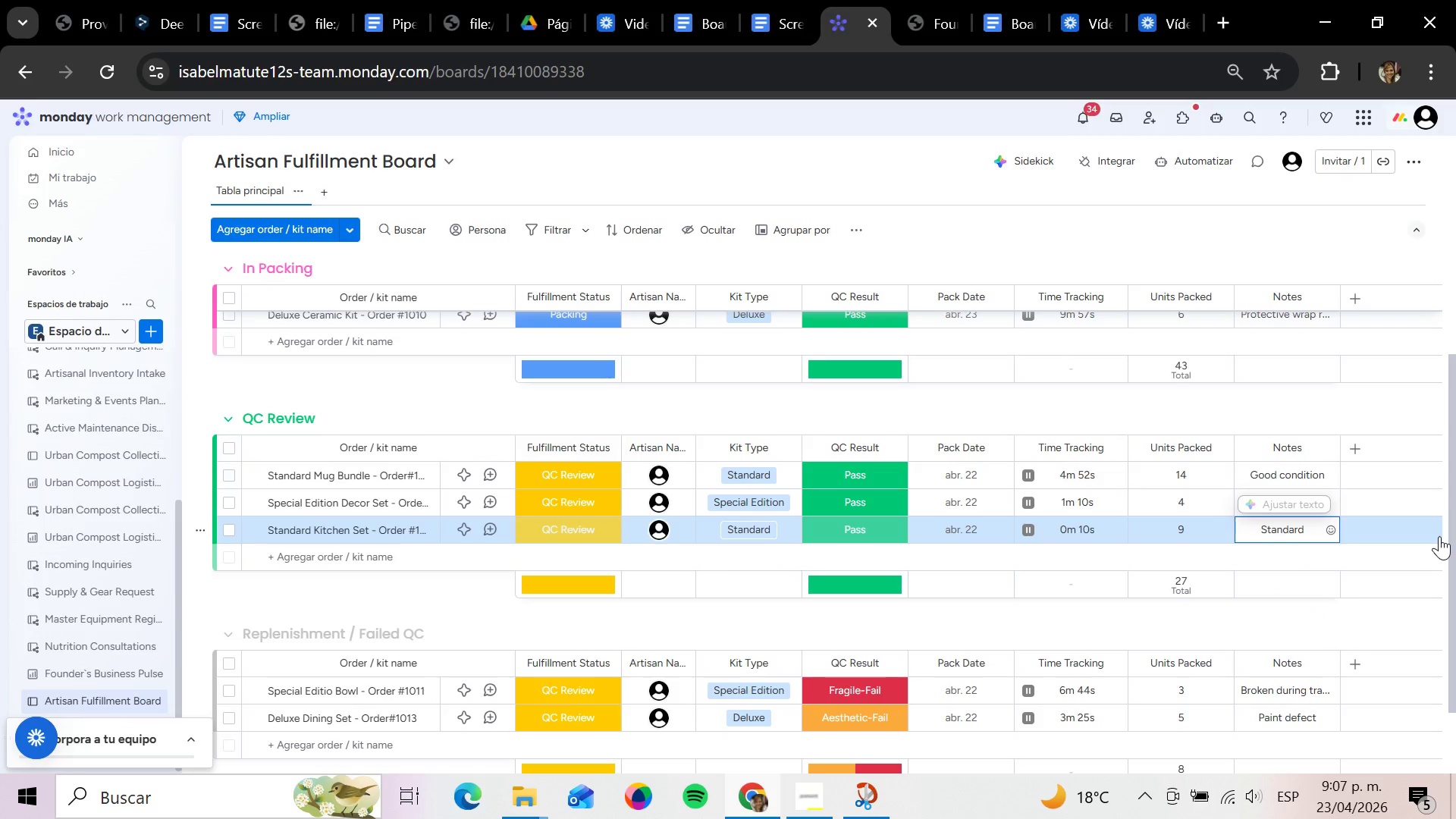 
type( q)
key(Backspace)
type(Qc)
key(Backspace)
type(C PA)
key(Backspace)
key(Backspace)
type(pass)
 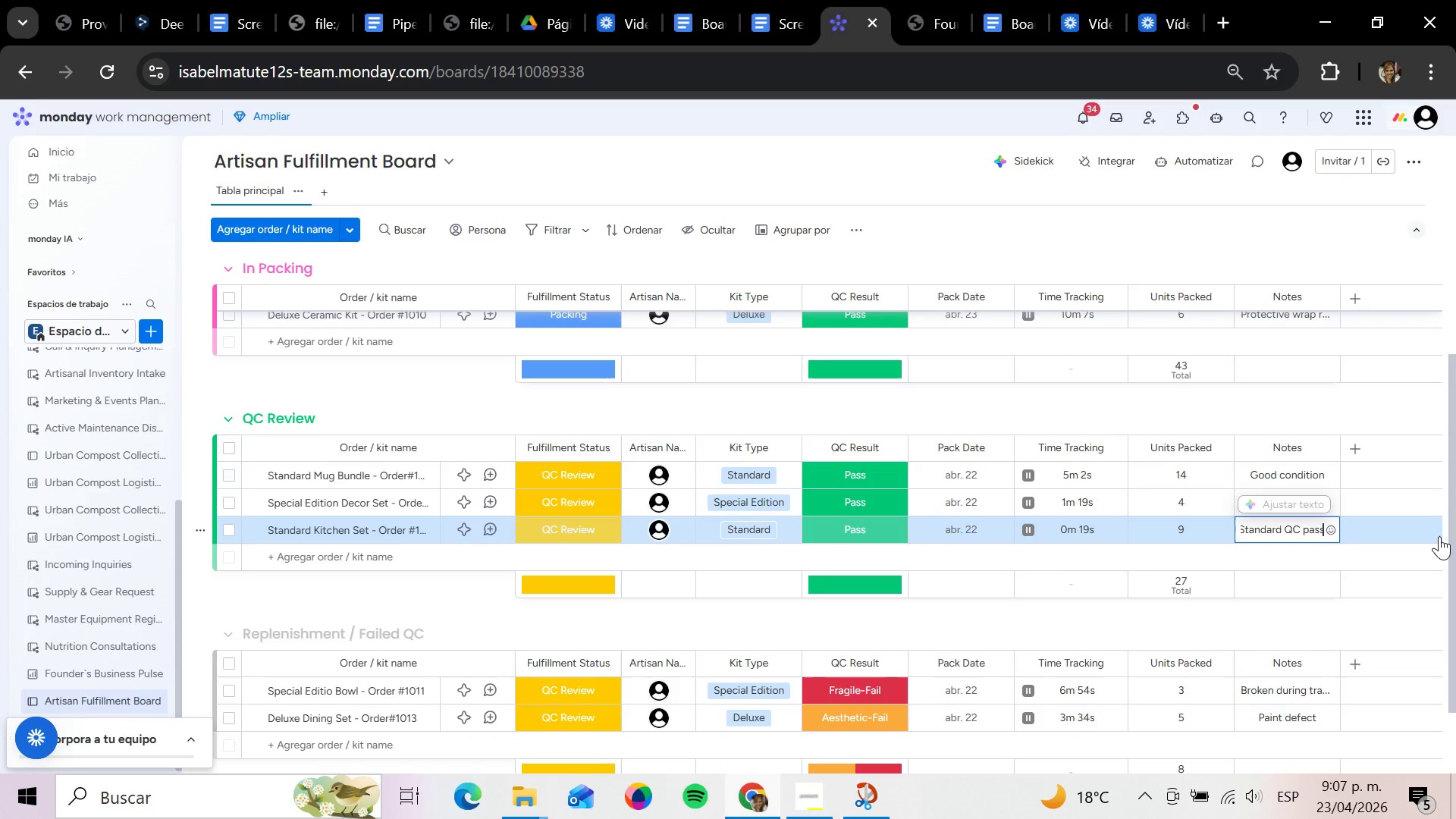 
key(Enter)
 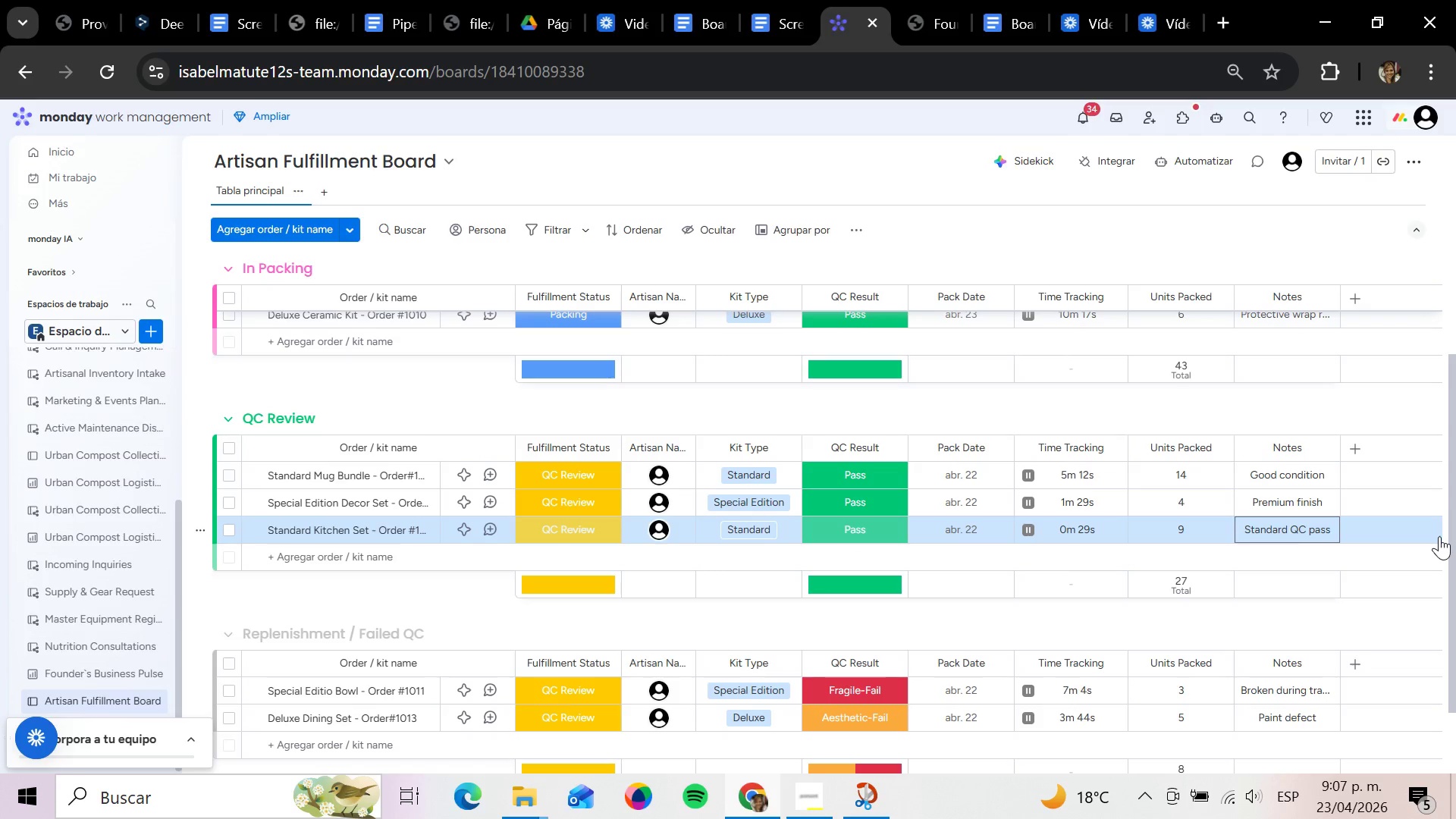 
wait(14.75)
 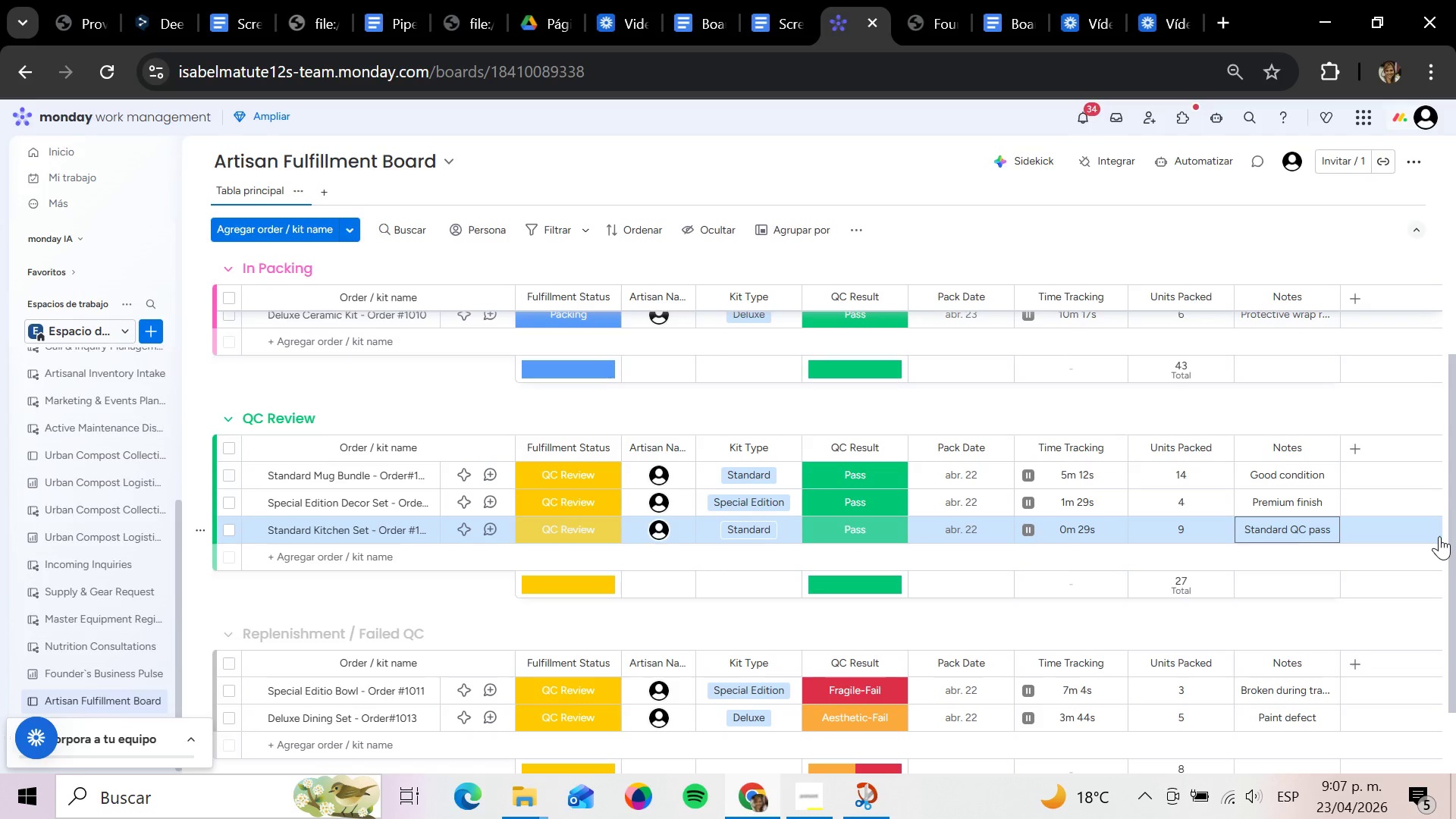 
scroll: coordinate [1122, 588], scroll_direction: up, amount: 2.0
 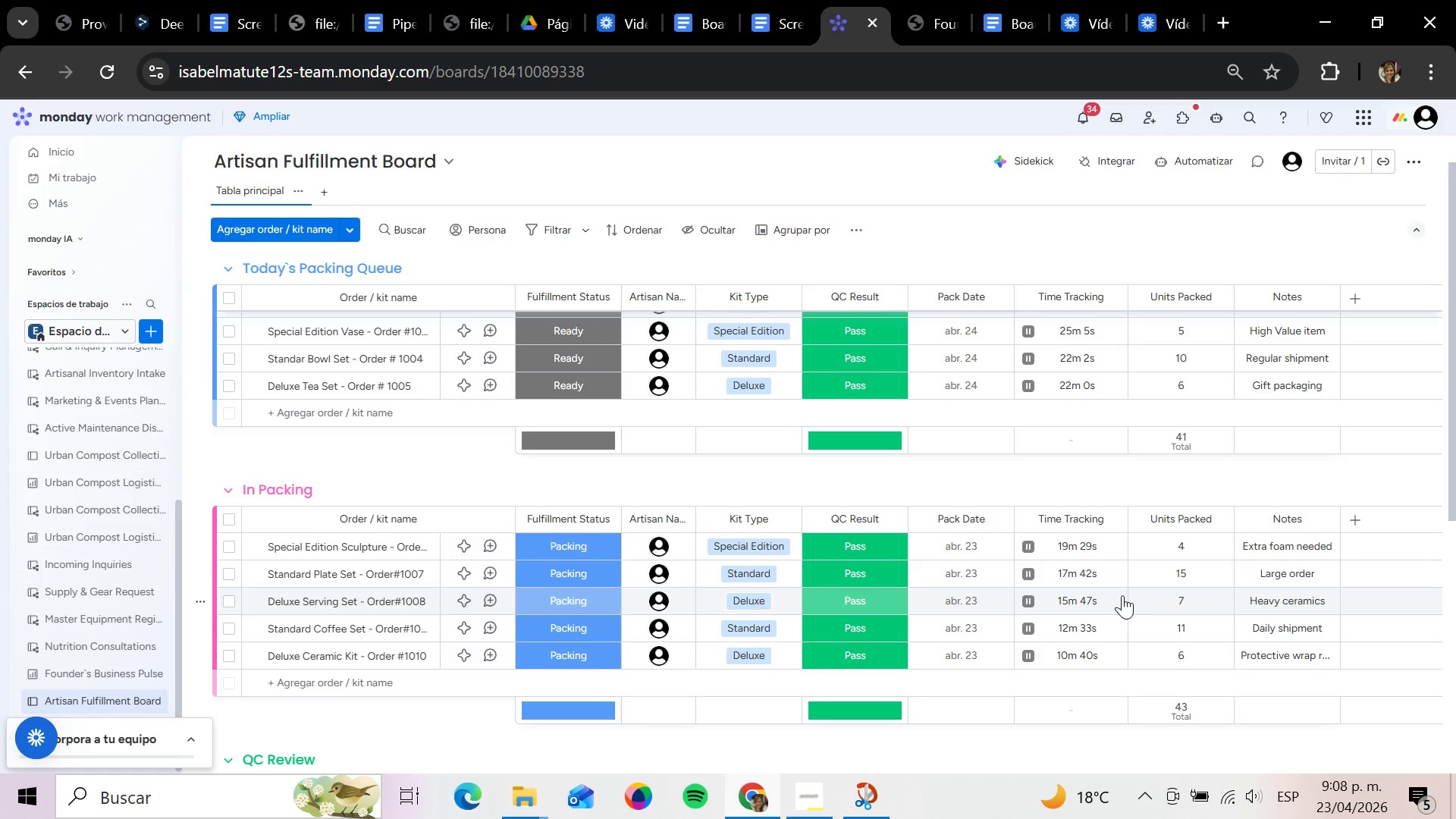 
wait(23.08)
 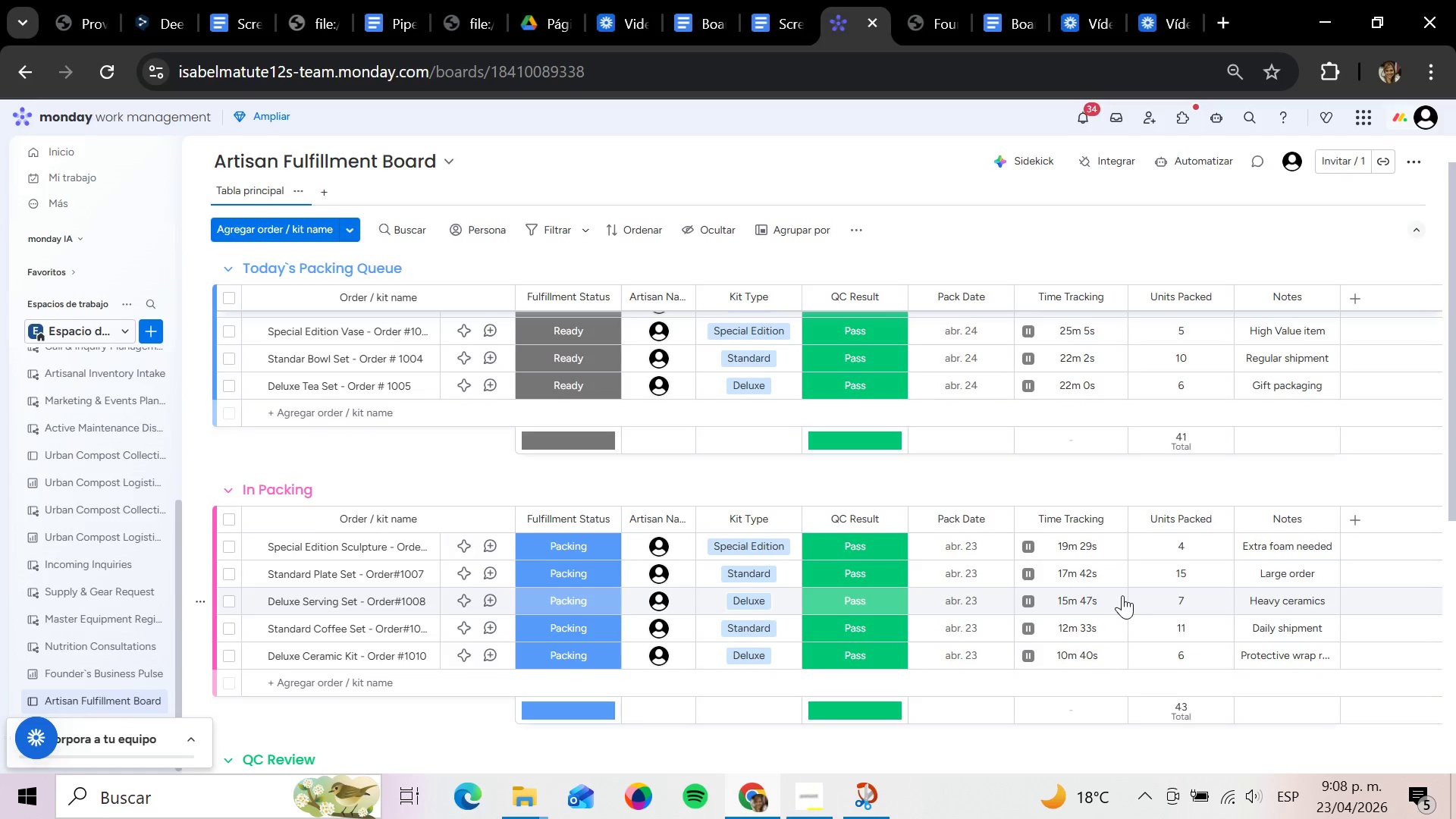 
scroll: coordinate [1122, 623], scroll_direction: up, amount: 4.0
 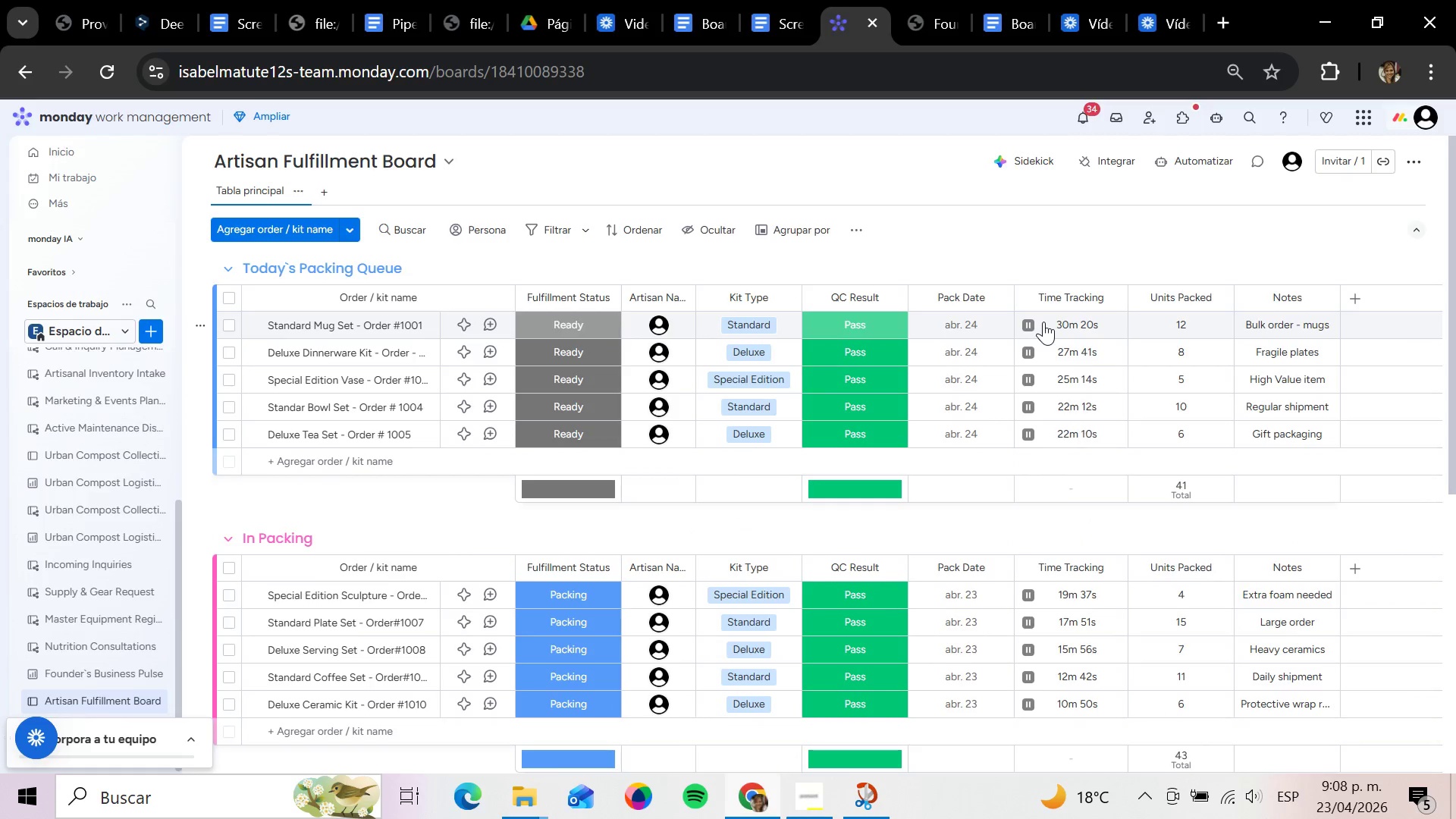 
left_click([1023, 323])
 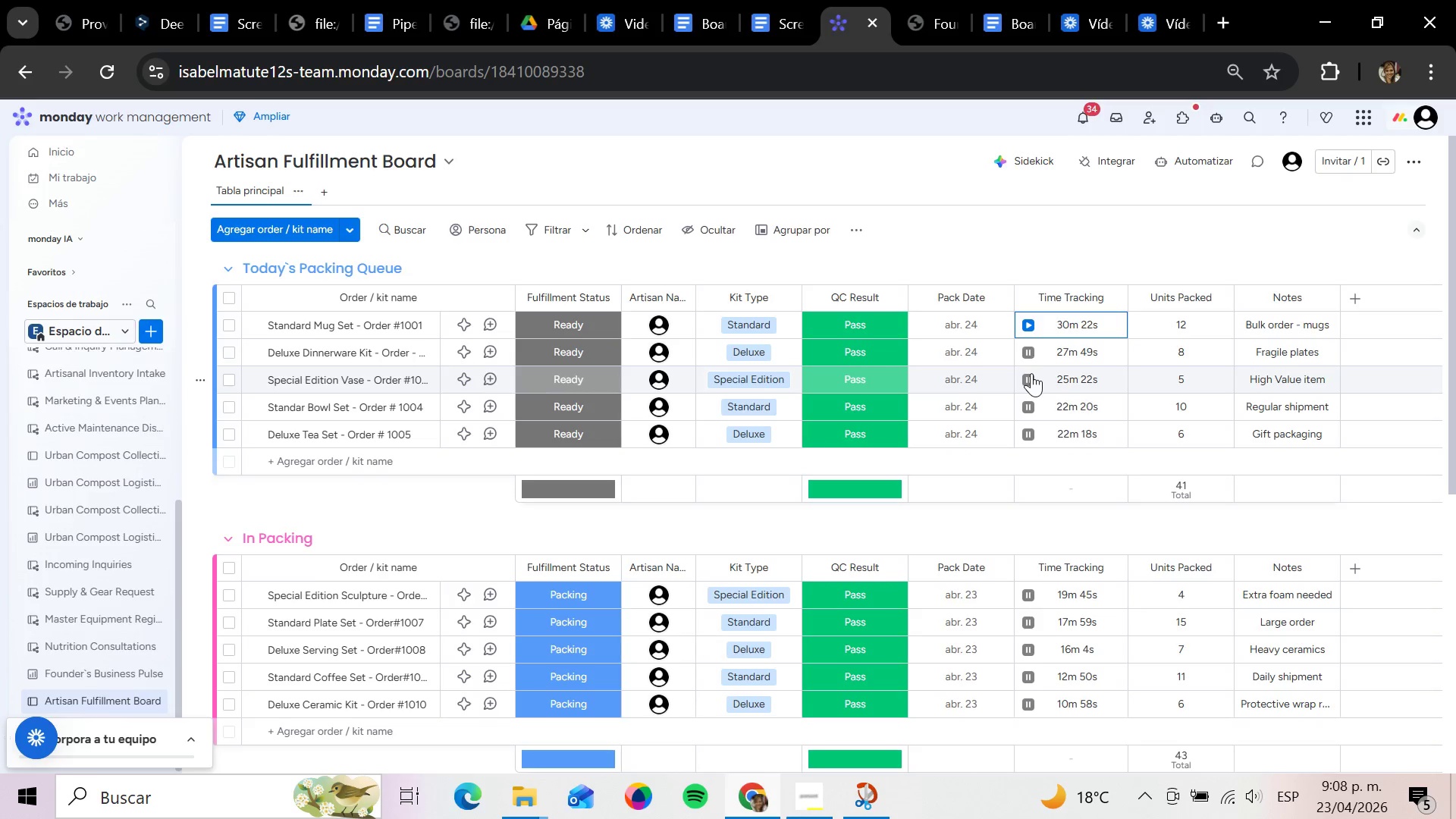 
wait(11.69)
 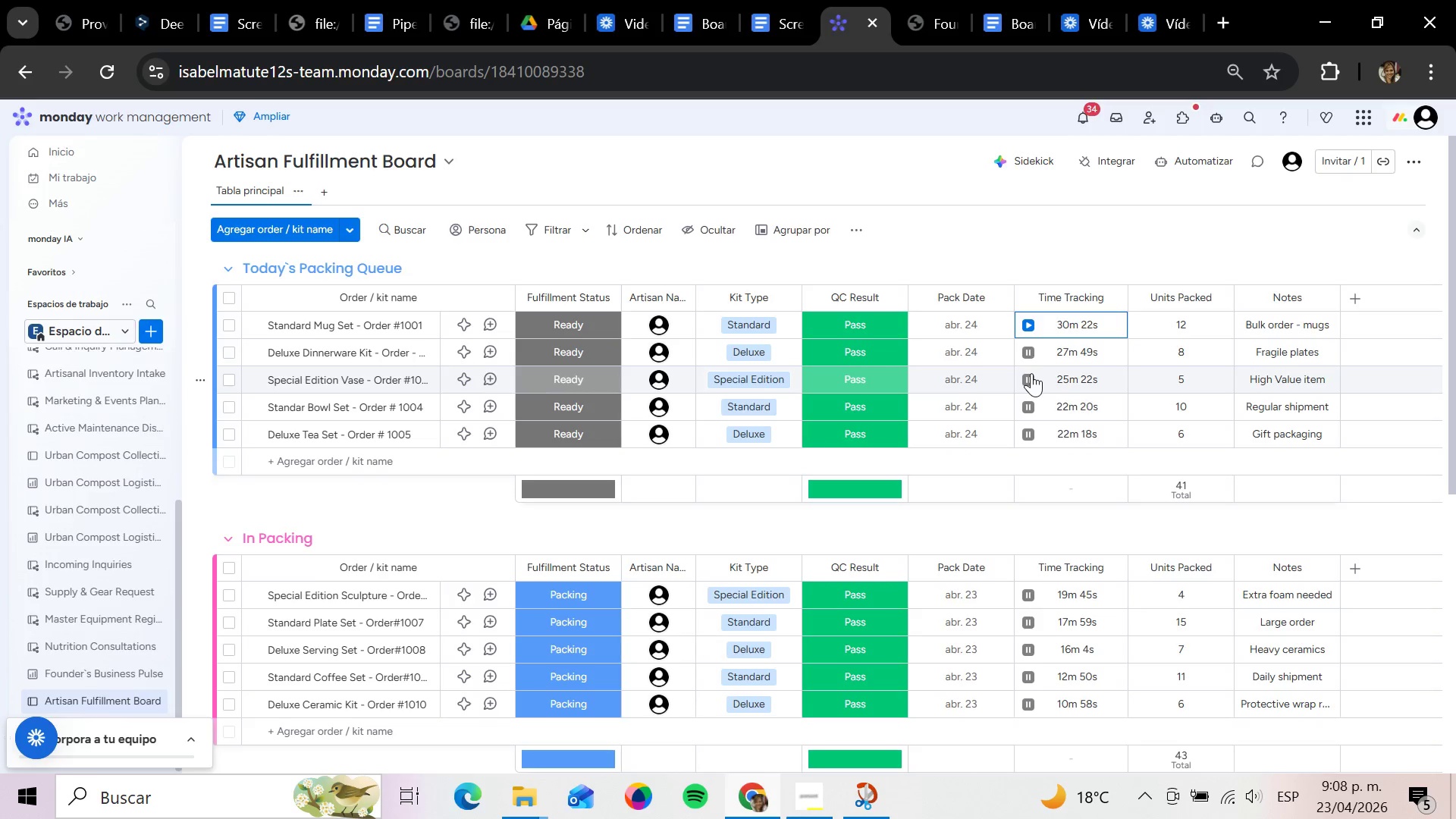 
scroll: coordinate [1035, 700], scroll_direction: down, amount: 3.0
 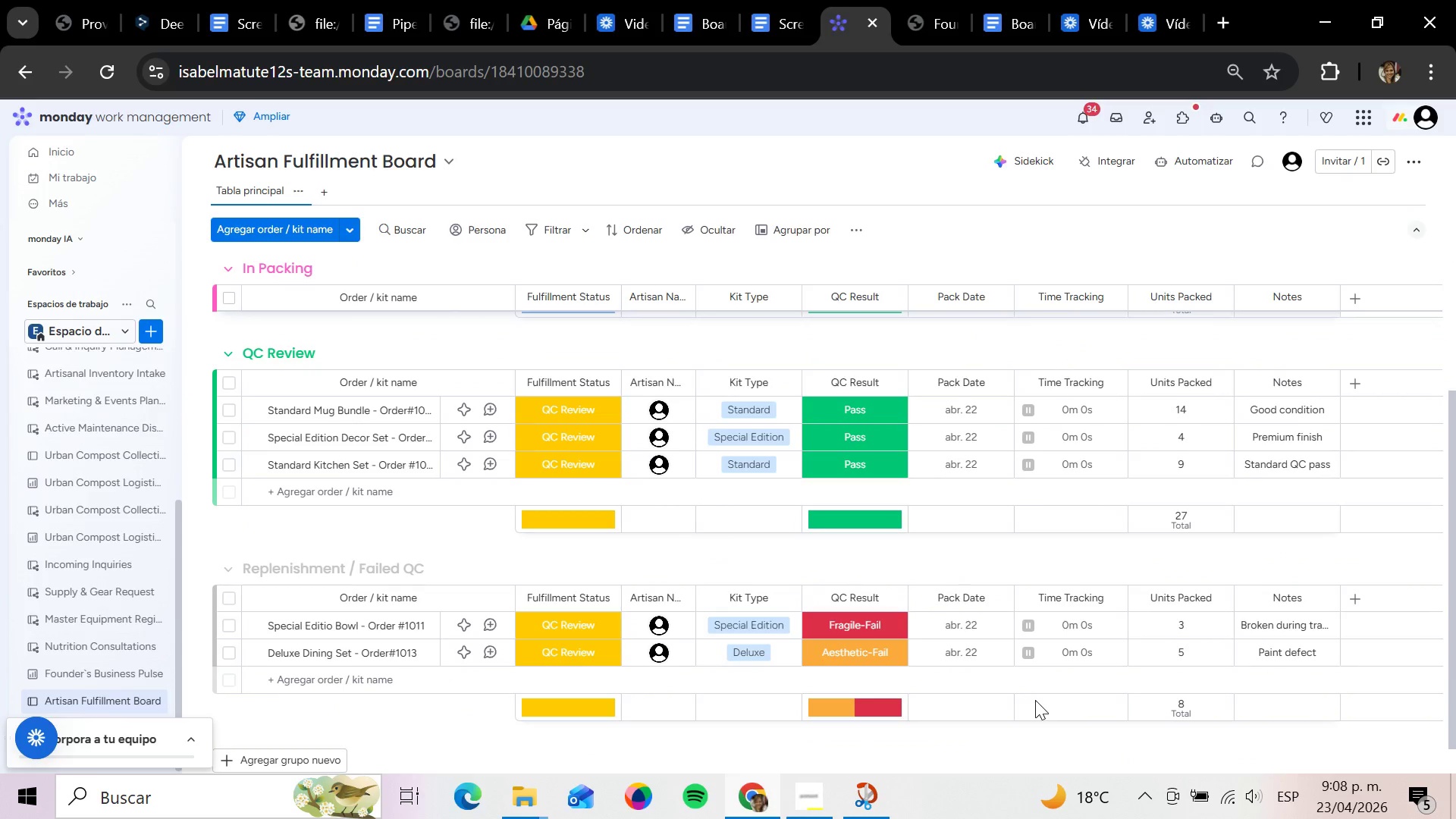 
scroll: coordinate [1036, 698], scroll_direction: up, amount: 1.0
 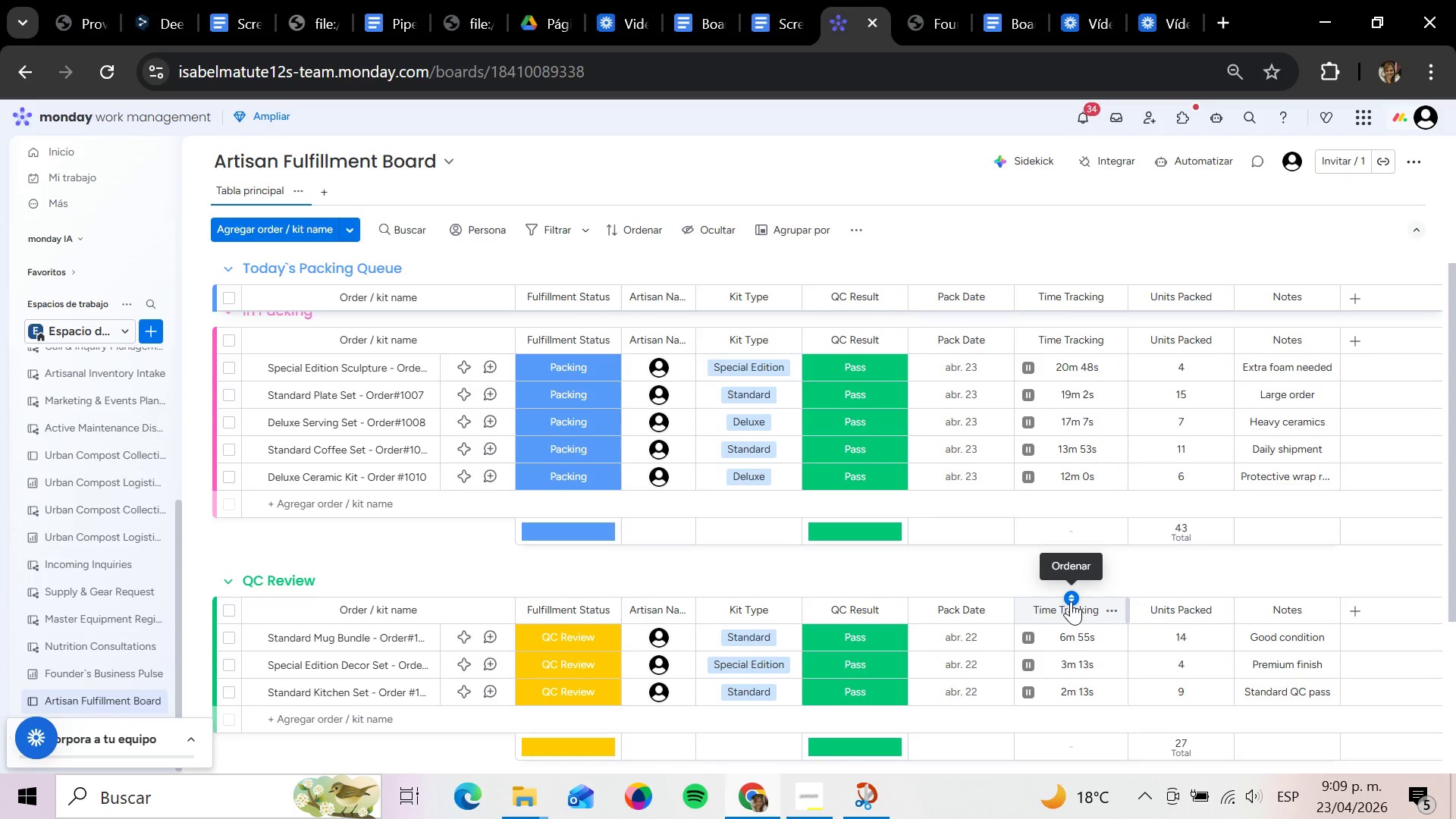 
wait(60.07)
 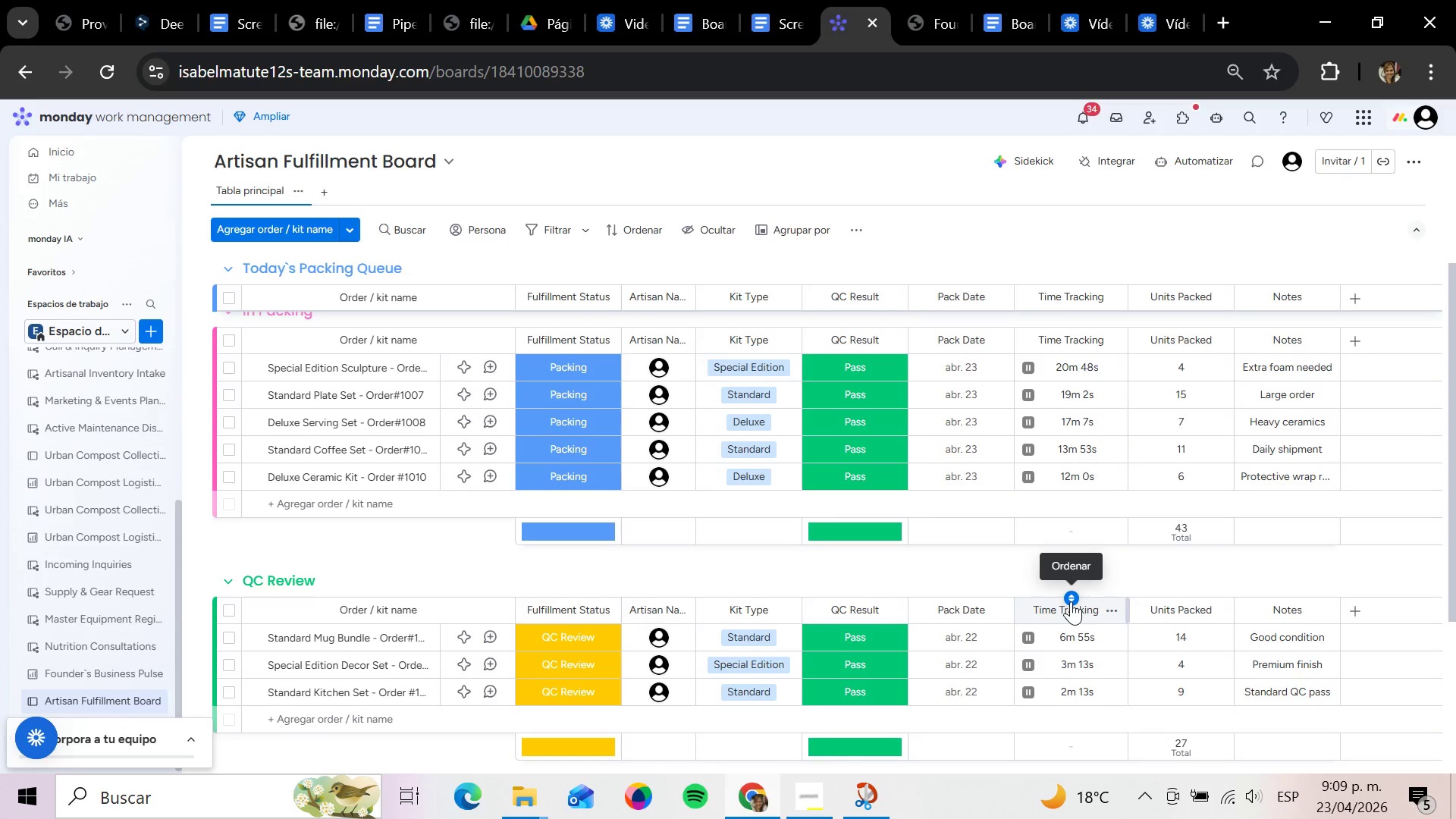 
left_click_drag(start_coordinate=[848, 542], to_coordinate=[874, 560])
 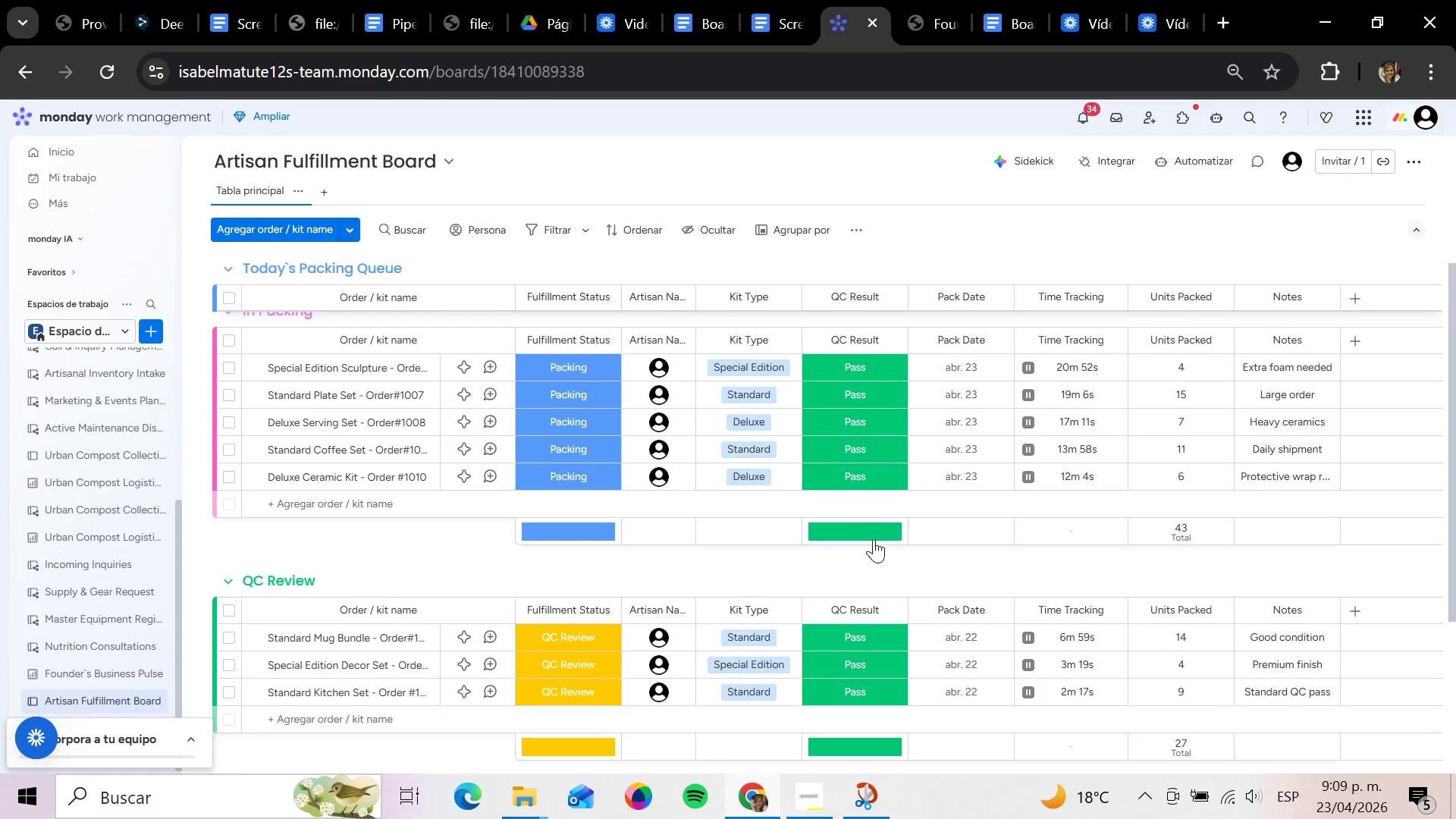 
scroll: coordinate [688, 607], scroll_direction: down, amount: 8.0
 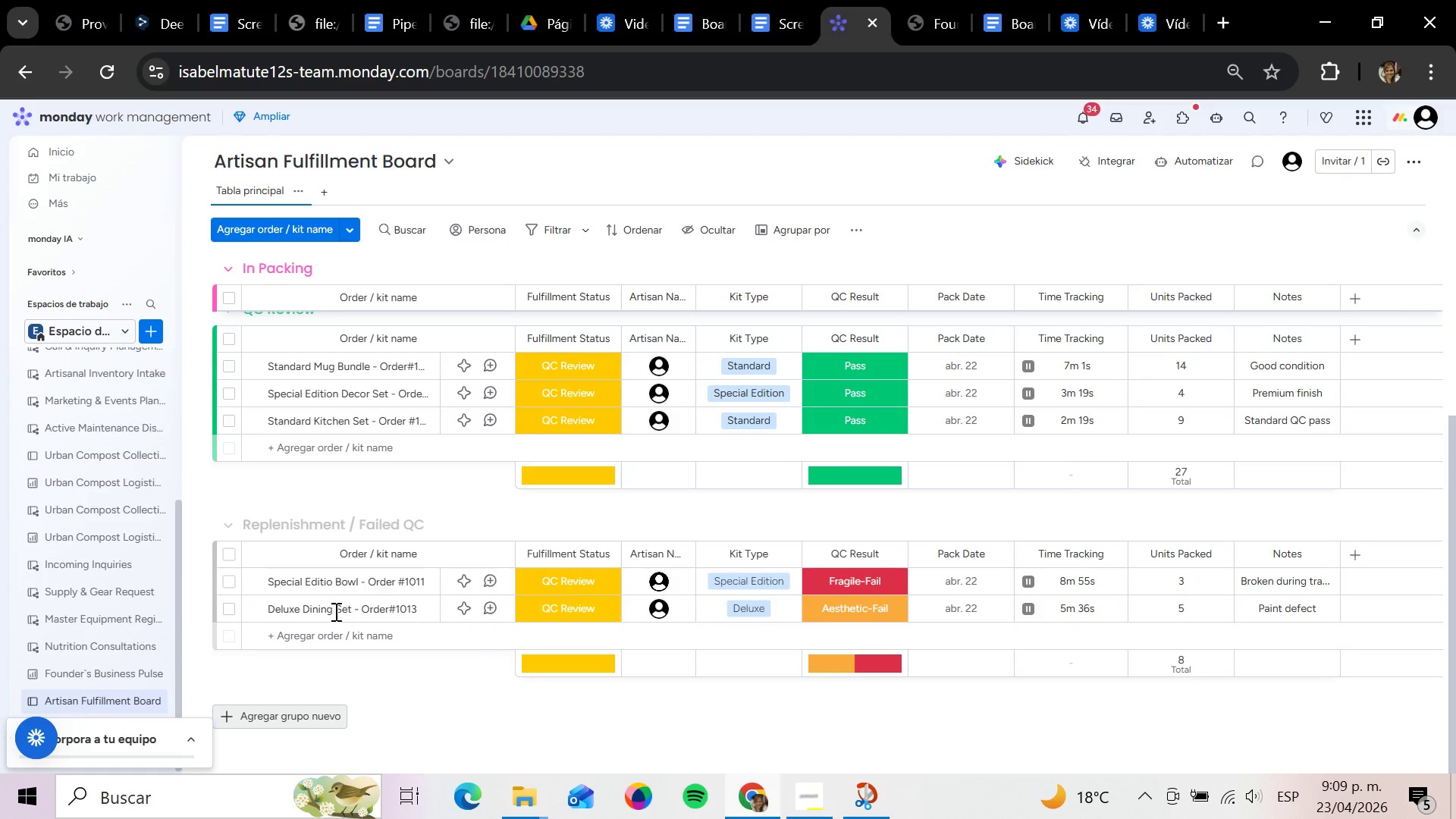 
left_click([325, 639])
 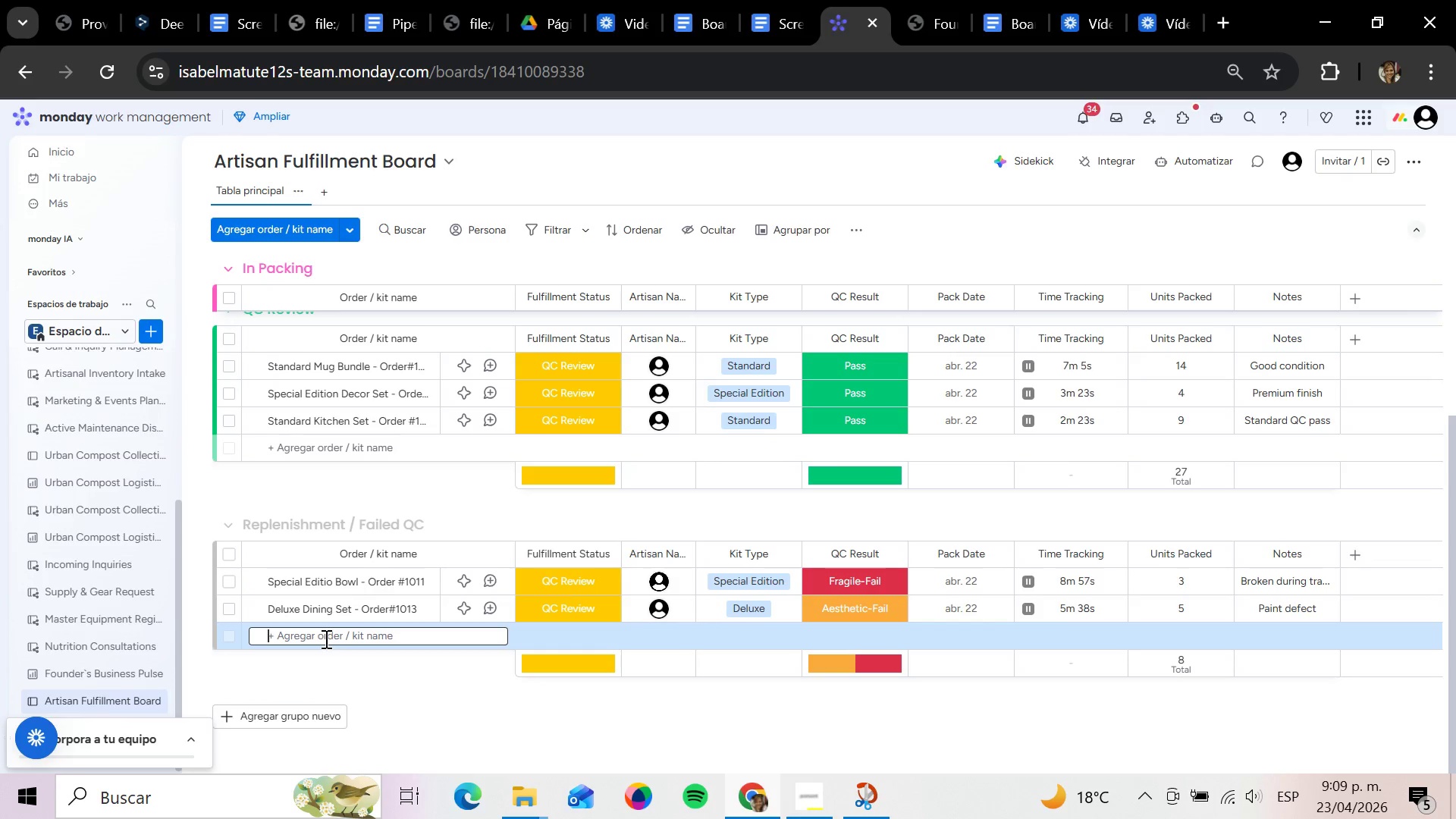 
type(Deluxe Vase Set - Order )
 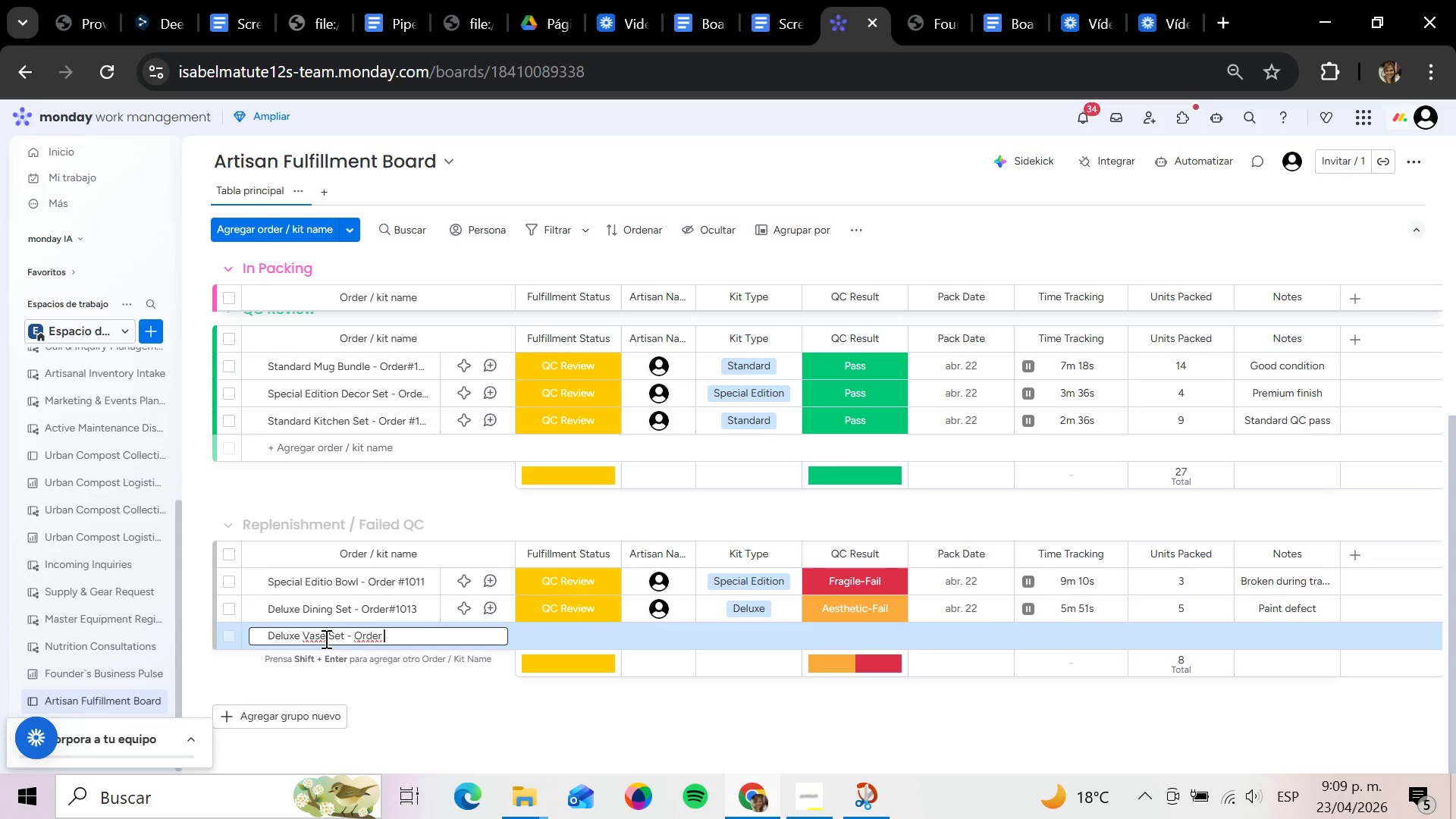 
key(Alt+Control+3)
 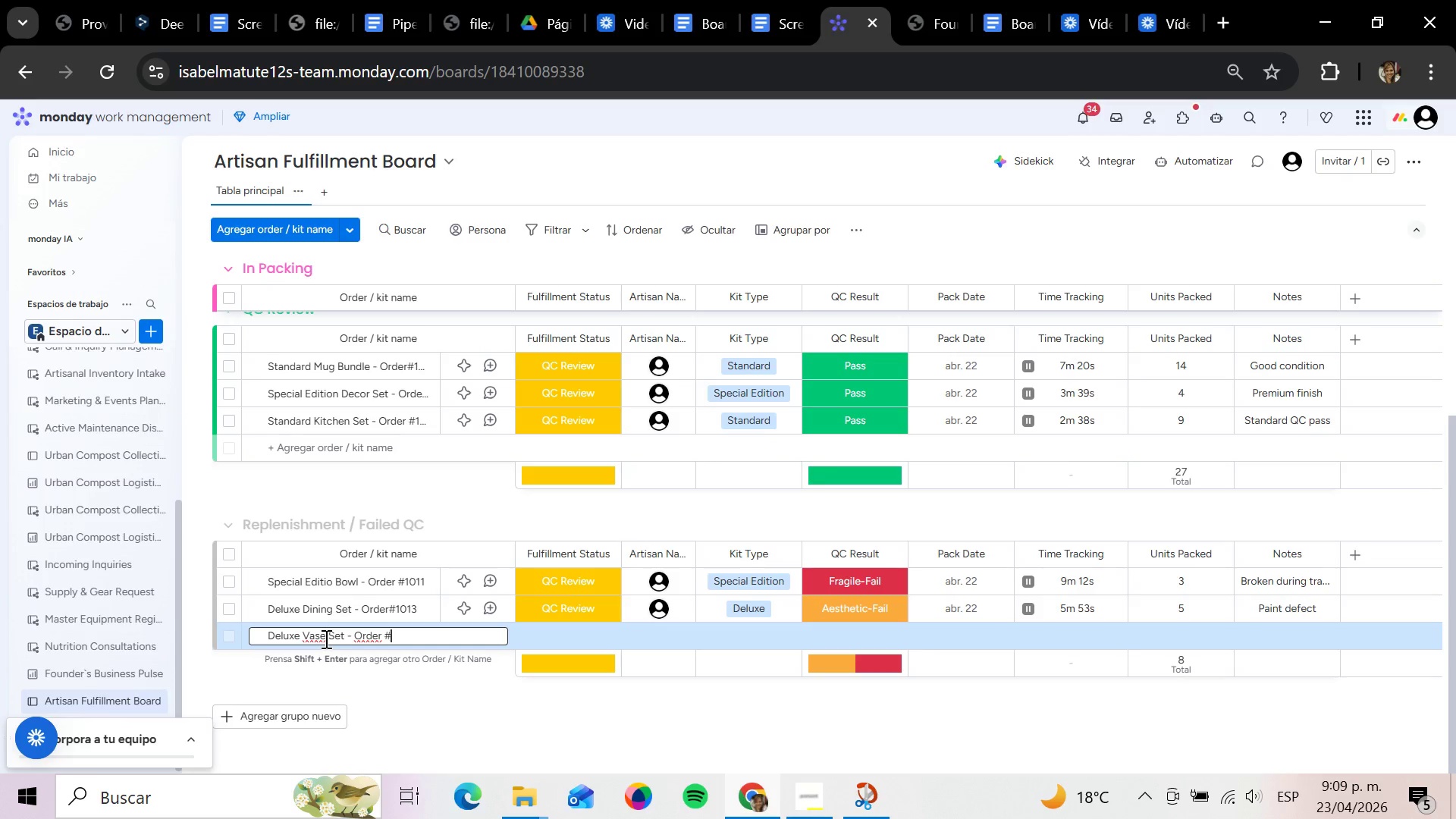 
type(1016)
 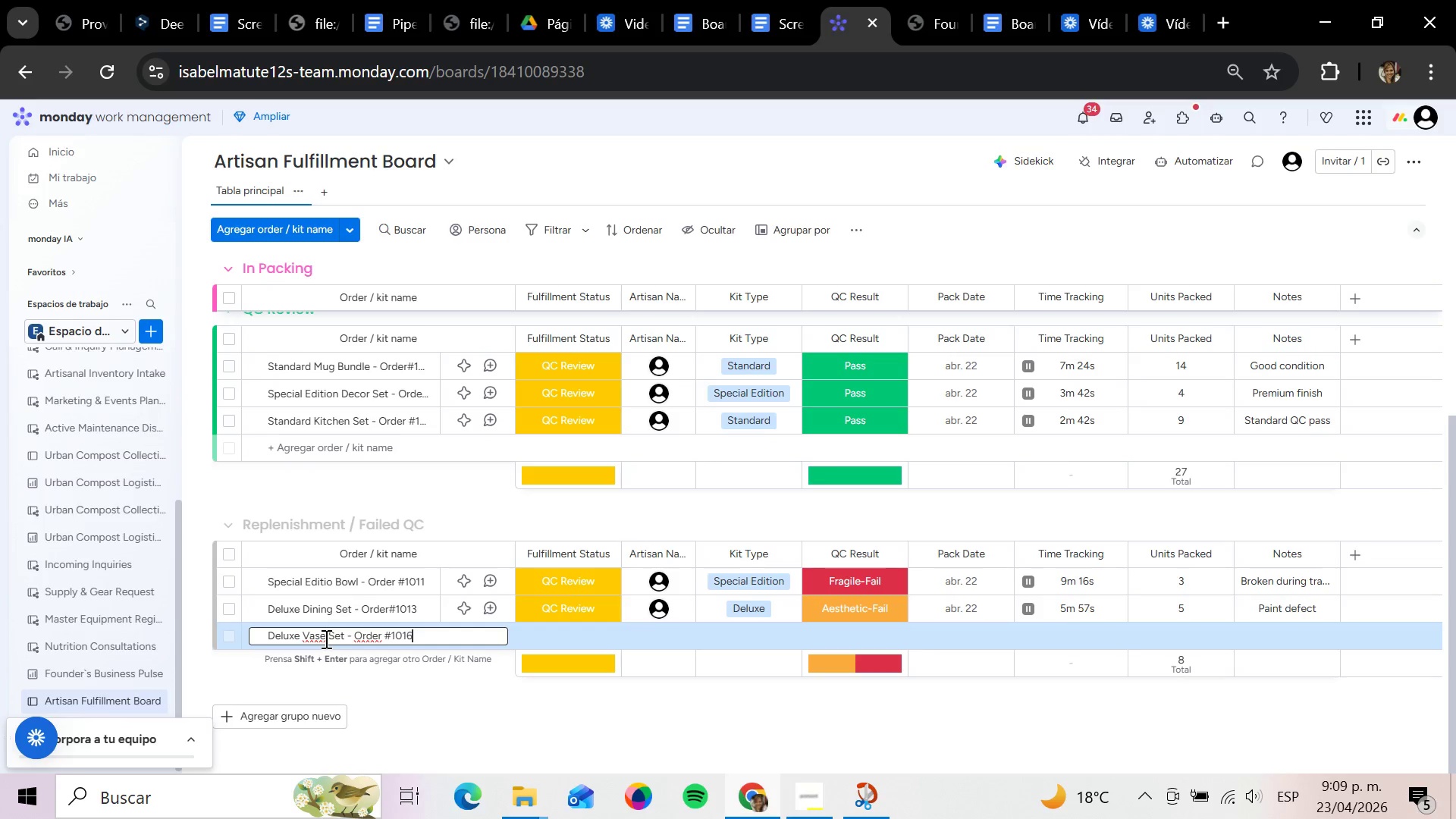 
key(Enter)
 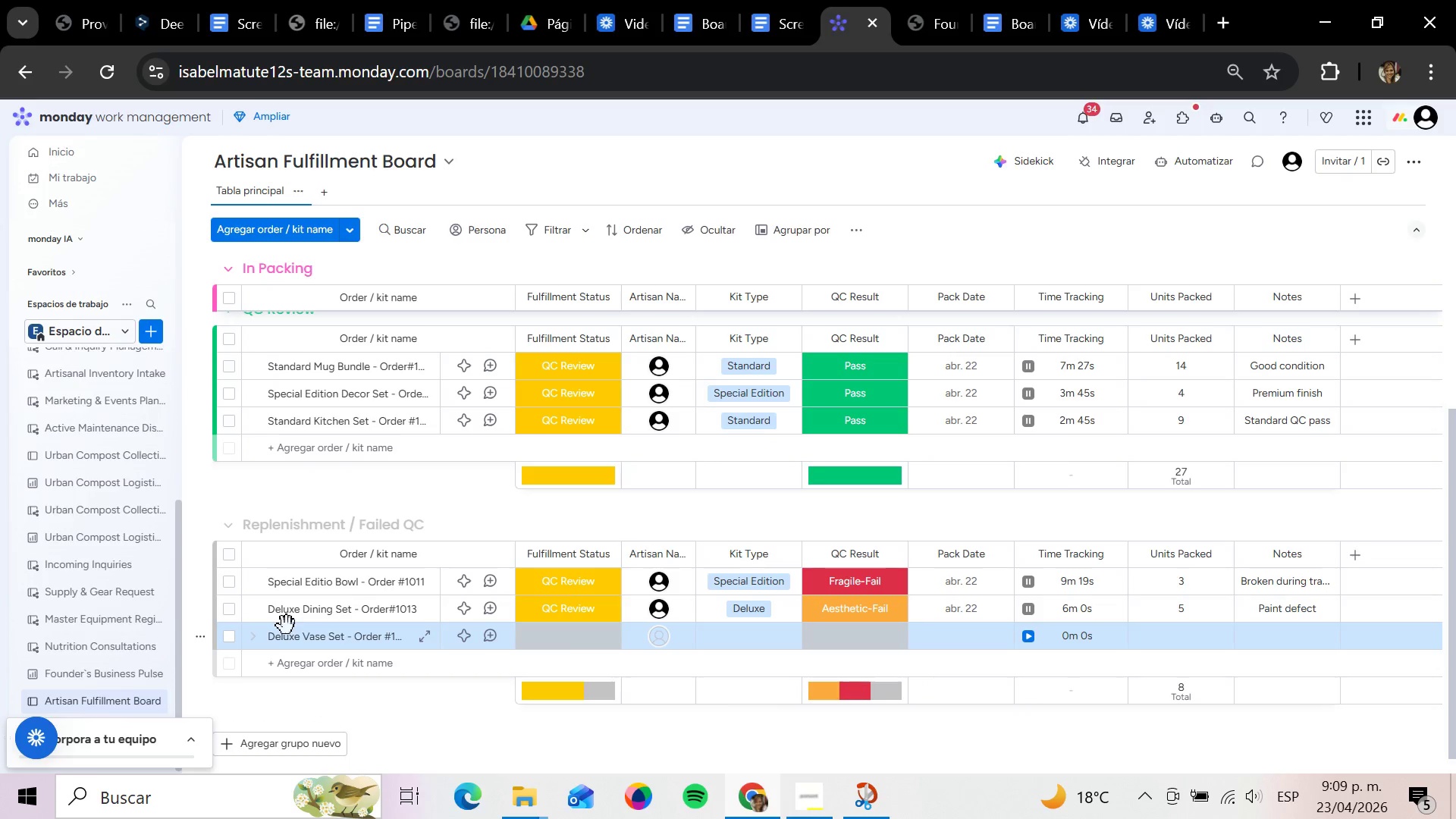 
left_click([553, 639])
 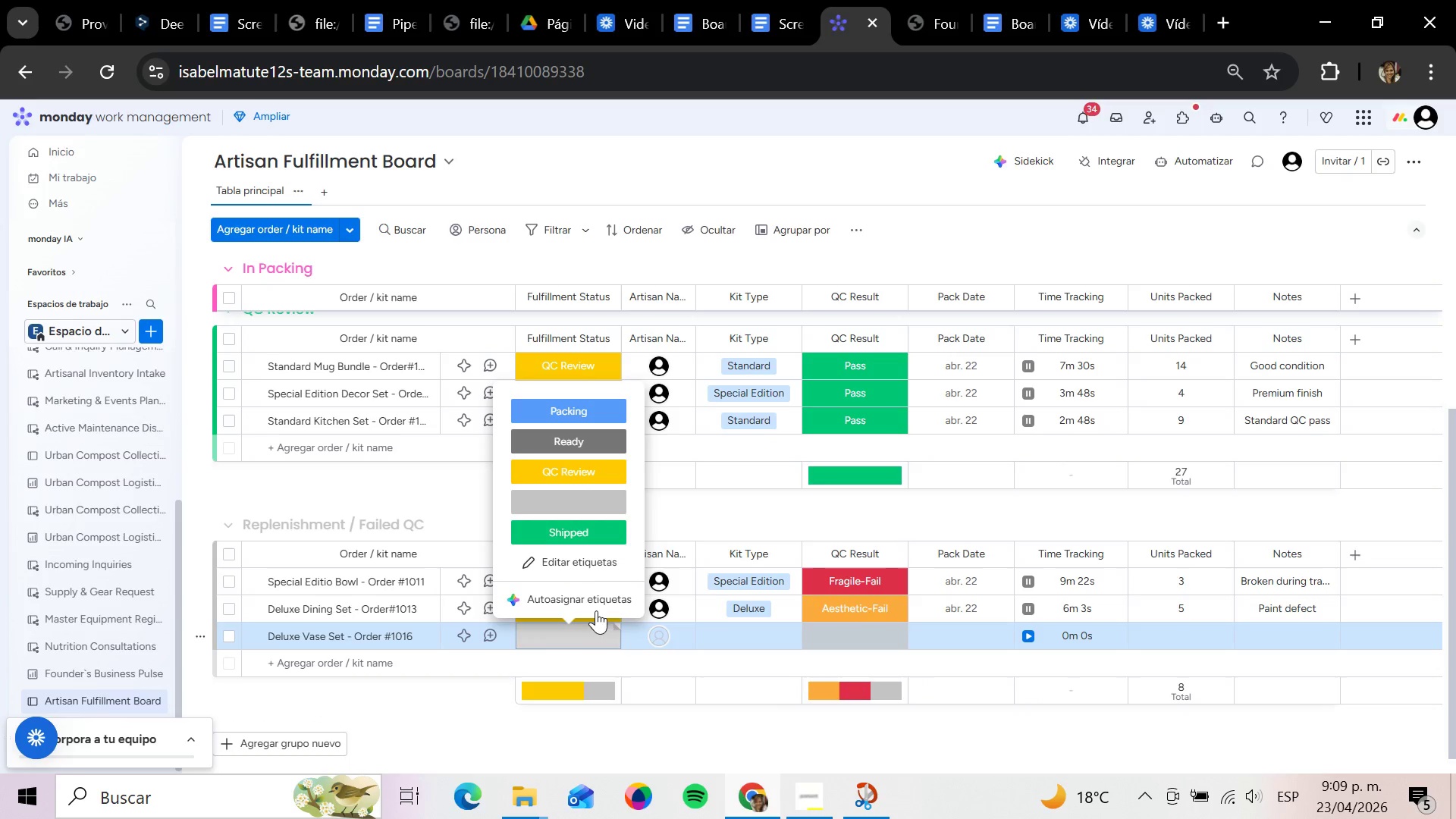 
left_click([571, 463])
 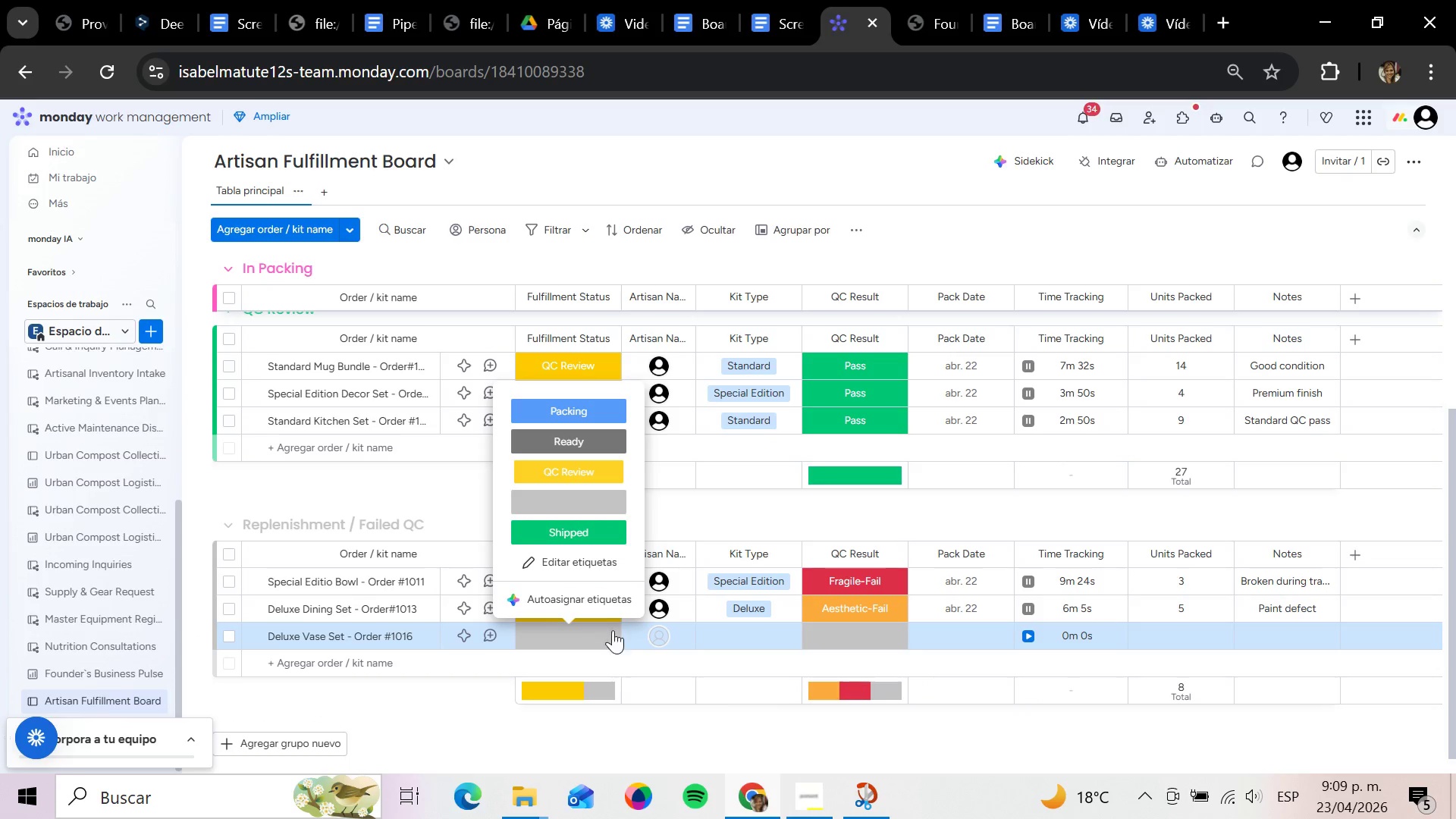 
mouse_move([683, 635])
 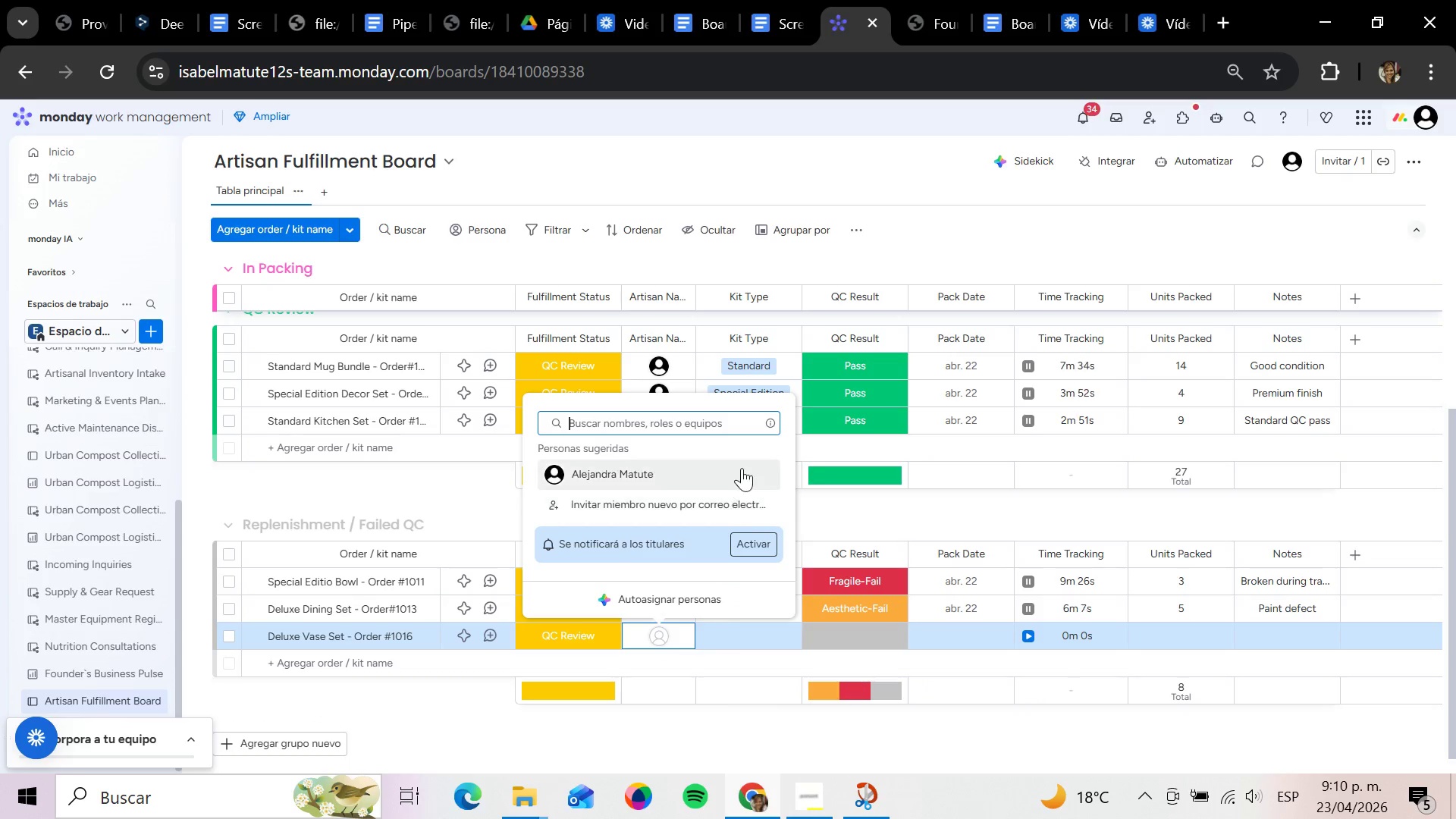 
left_click([742, 464])
 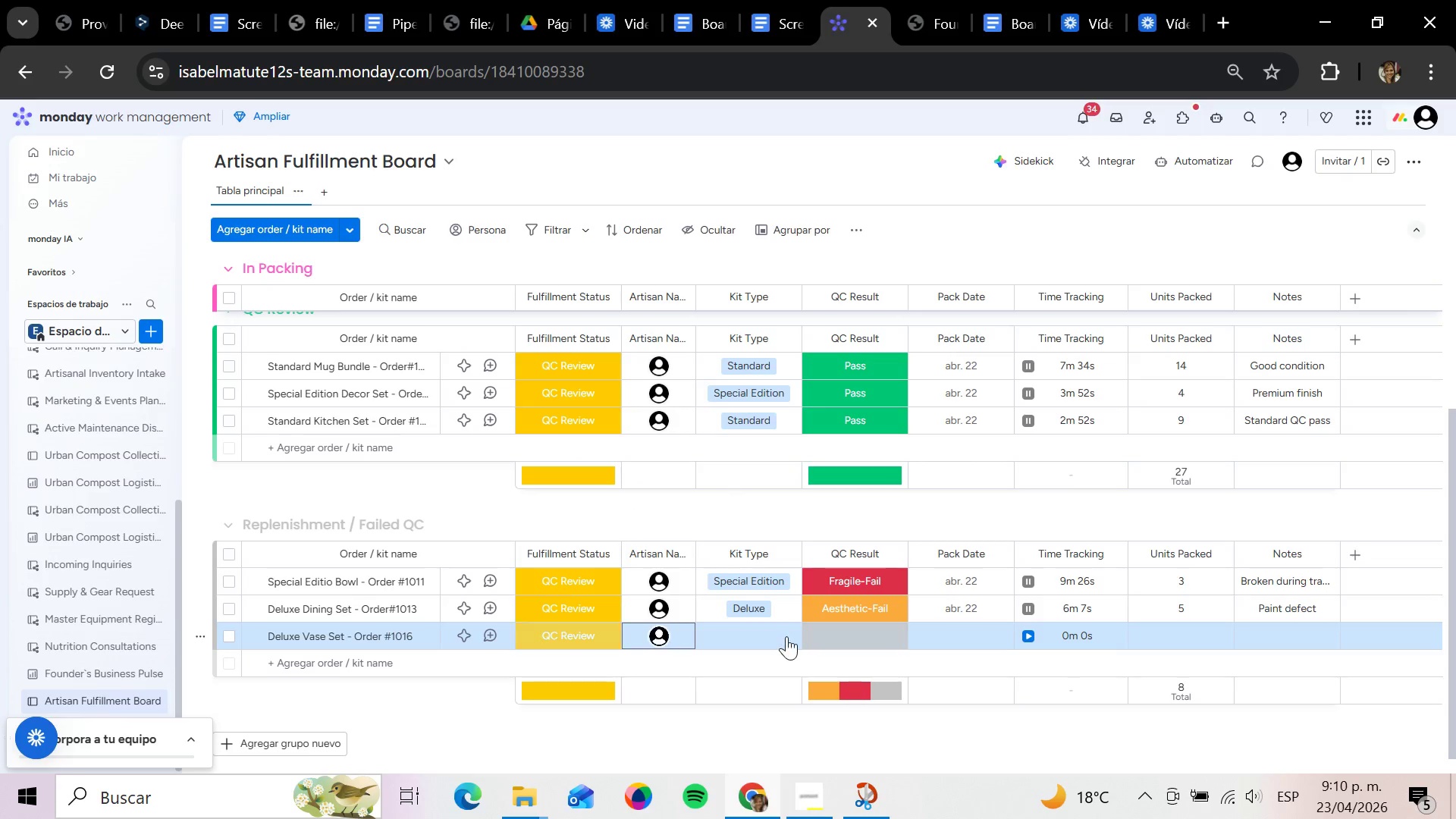 
left_click([757, 630])
 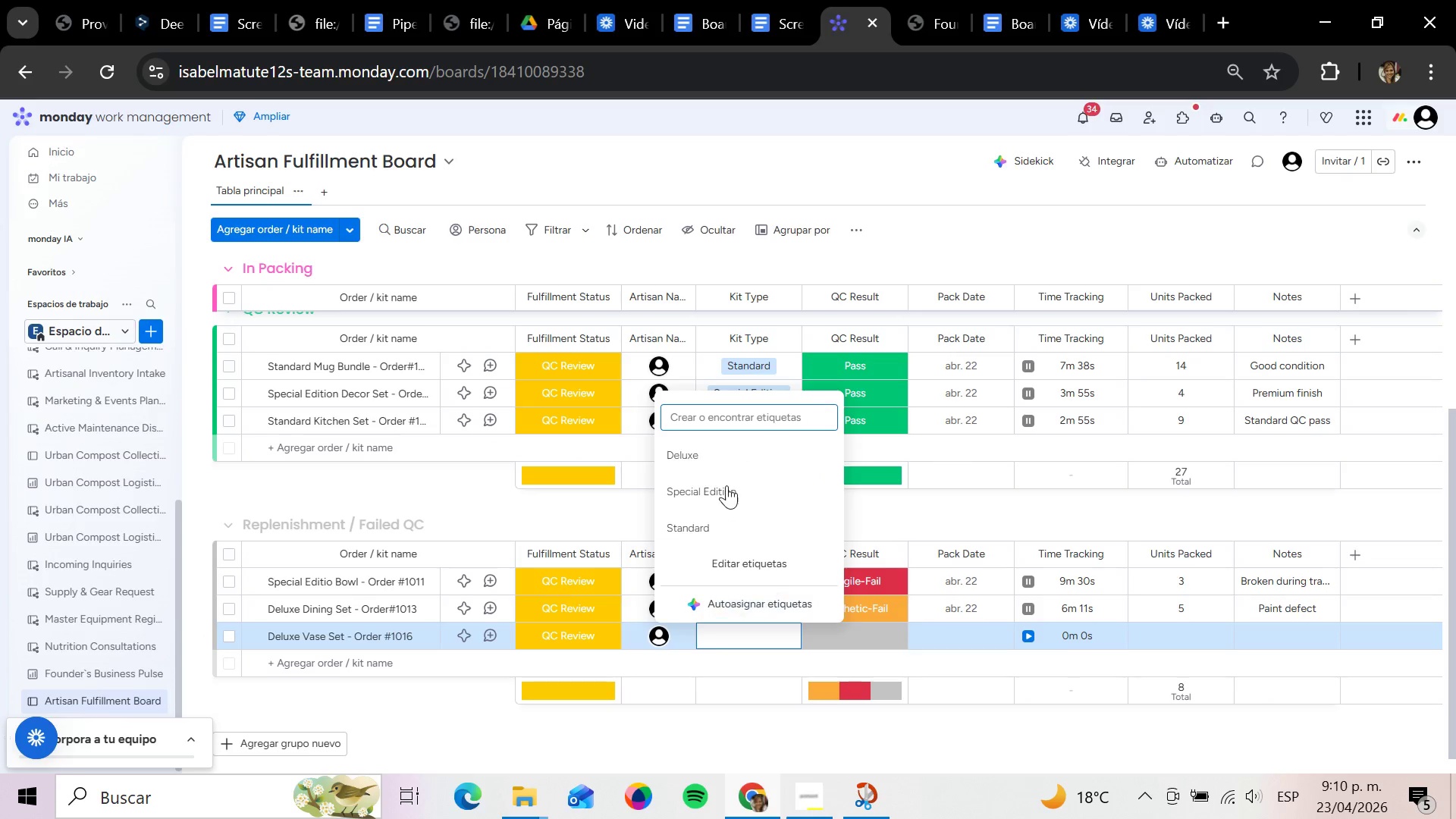 
left_click([712, 463])
 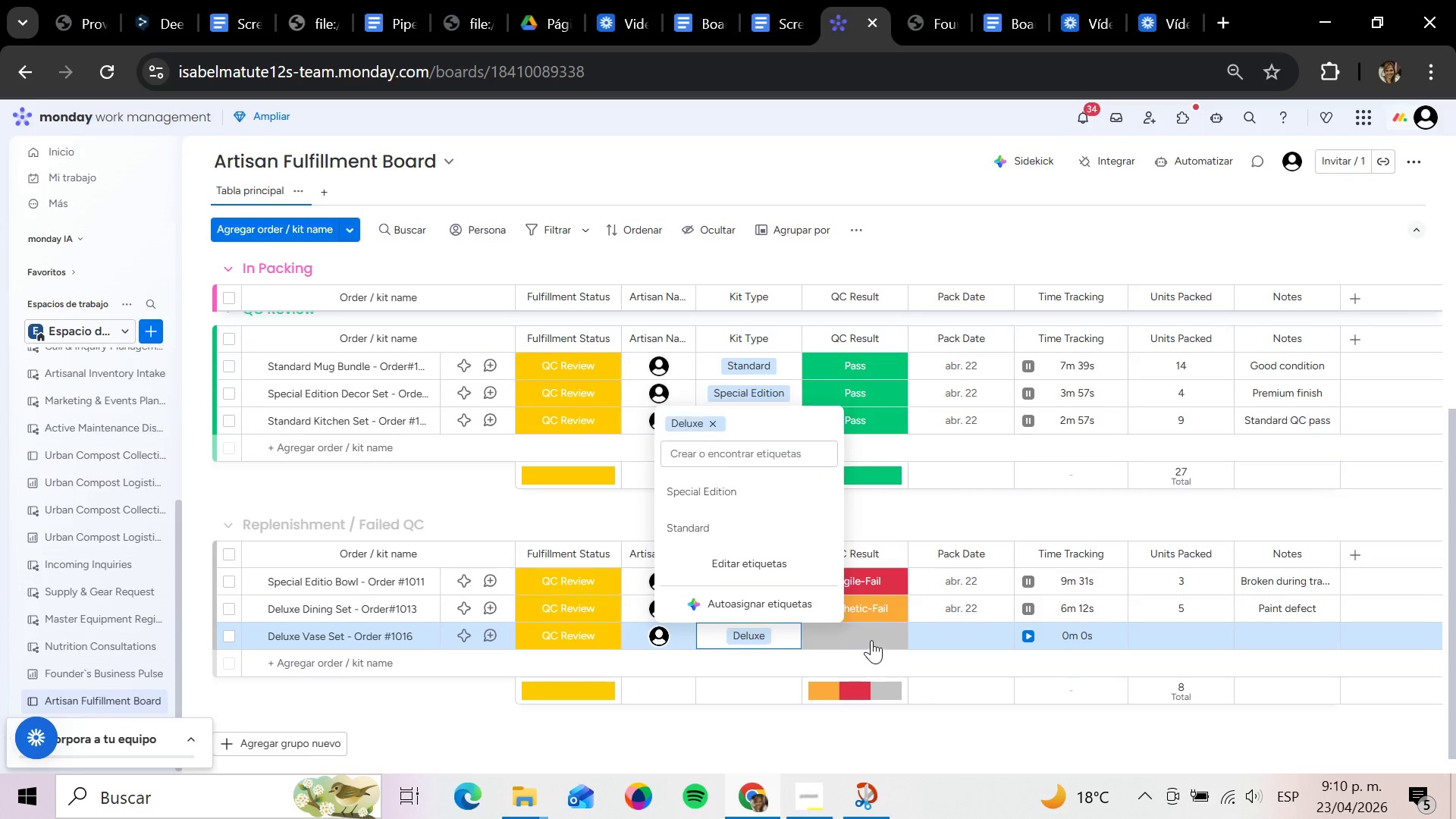 
left_click([871, 629])
 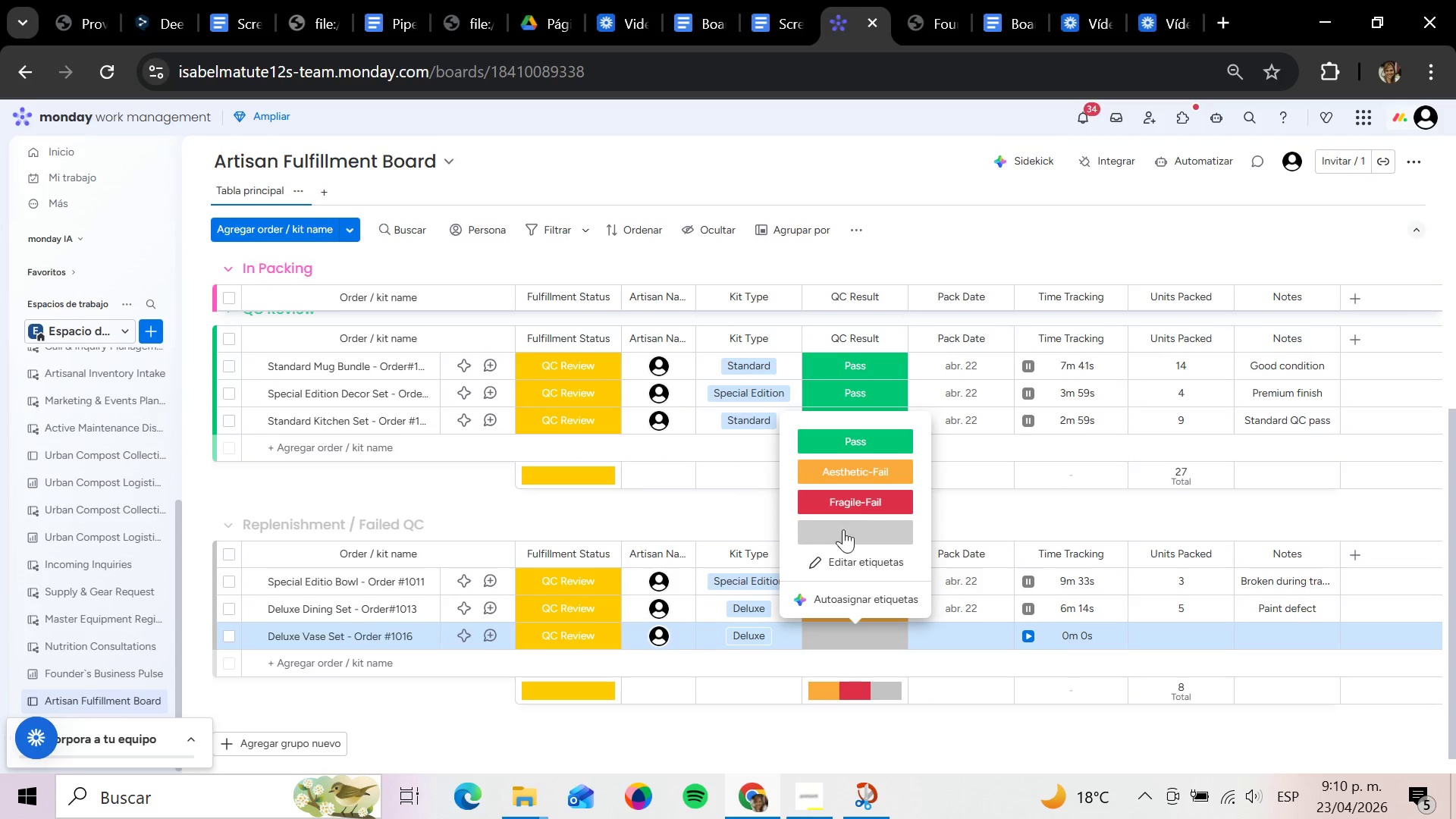 
left_click([853, 507])
 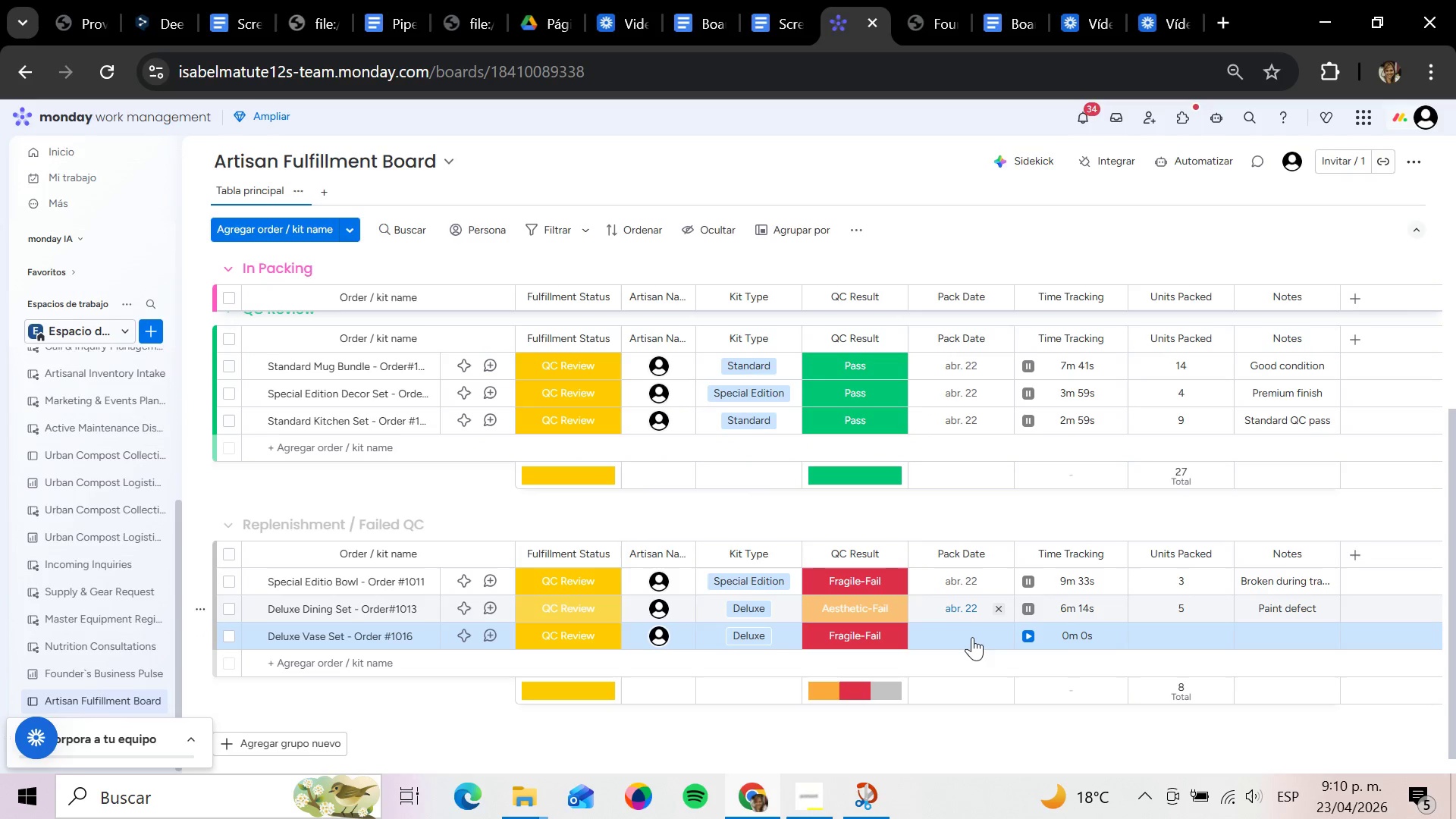 
left_click([965, 632])
 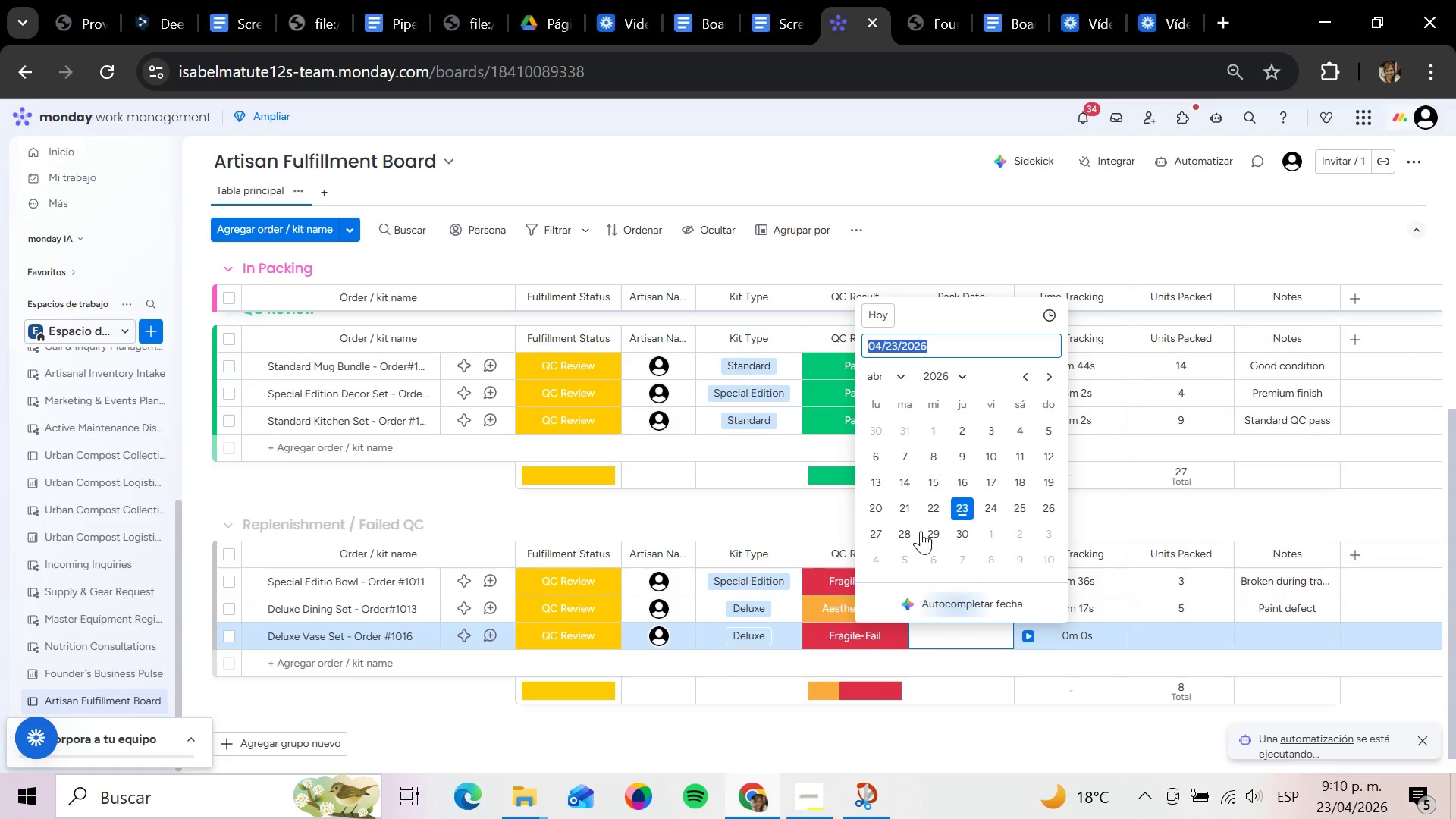 
left_click([908, 510])
 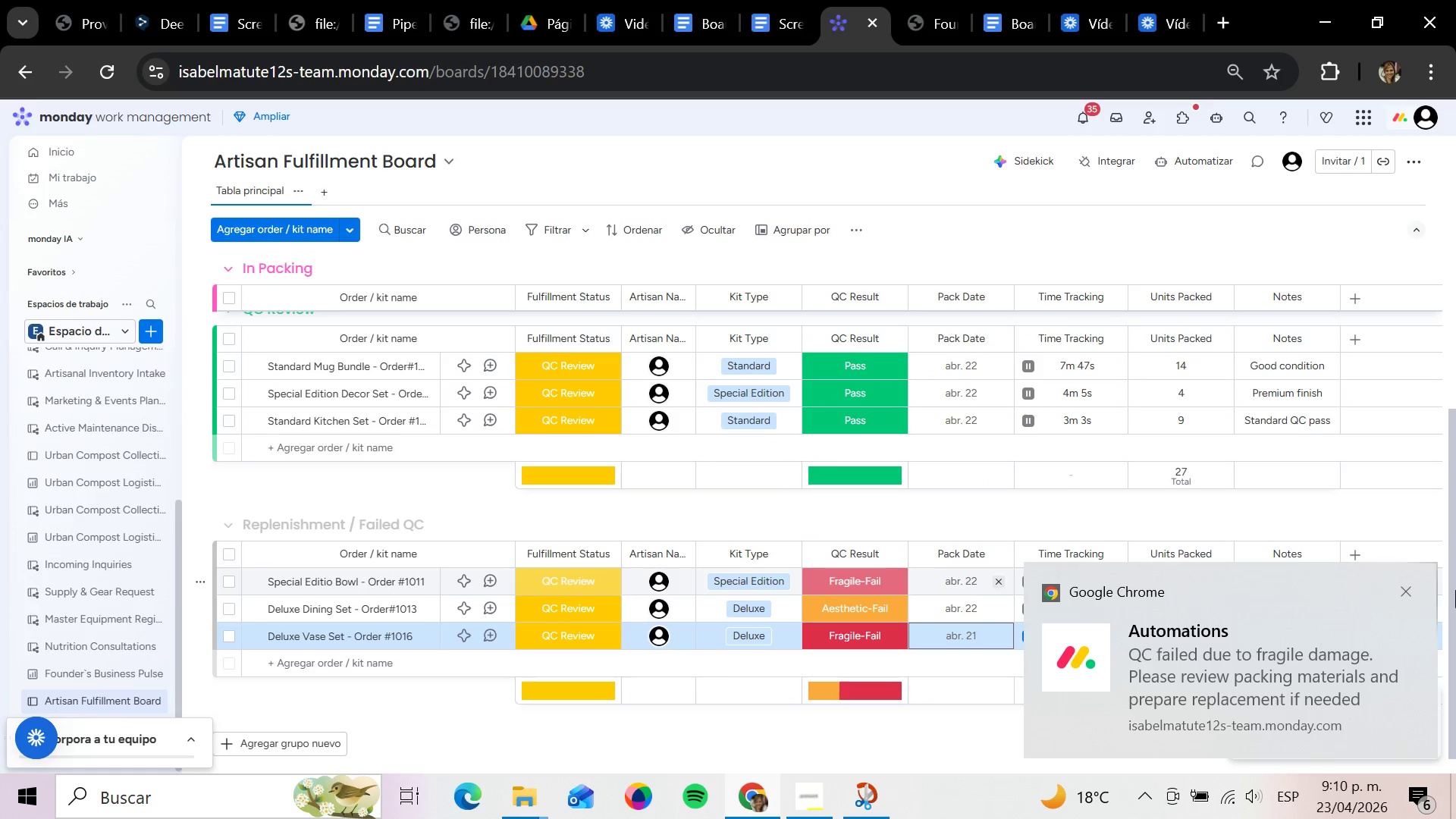 
left_click([1411, 590])
 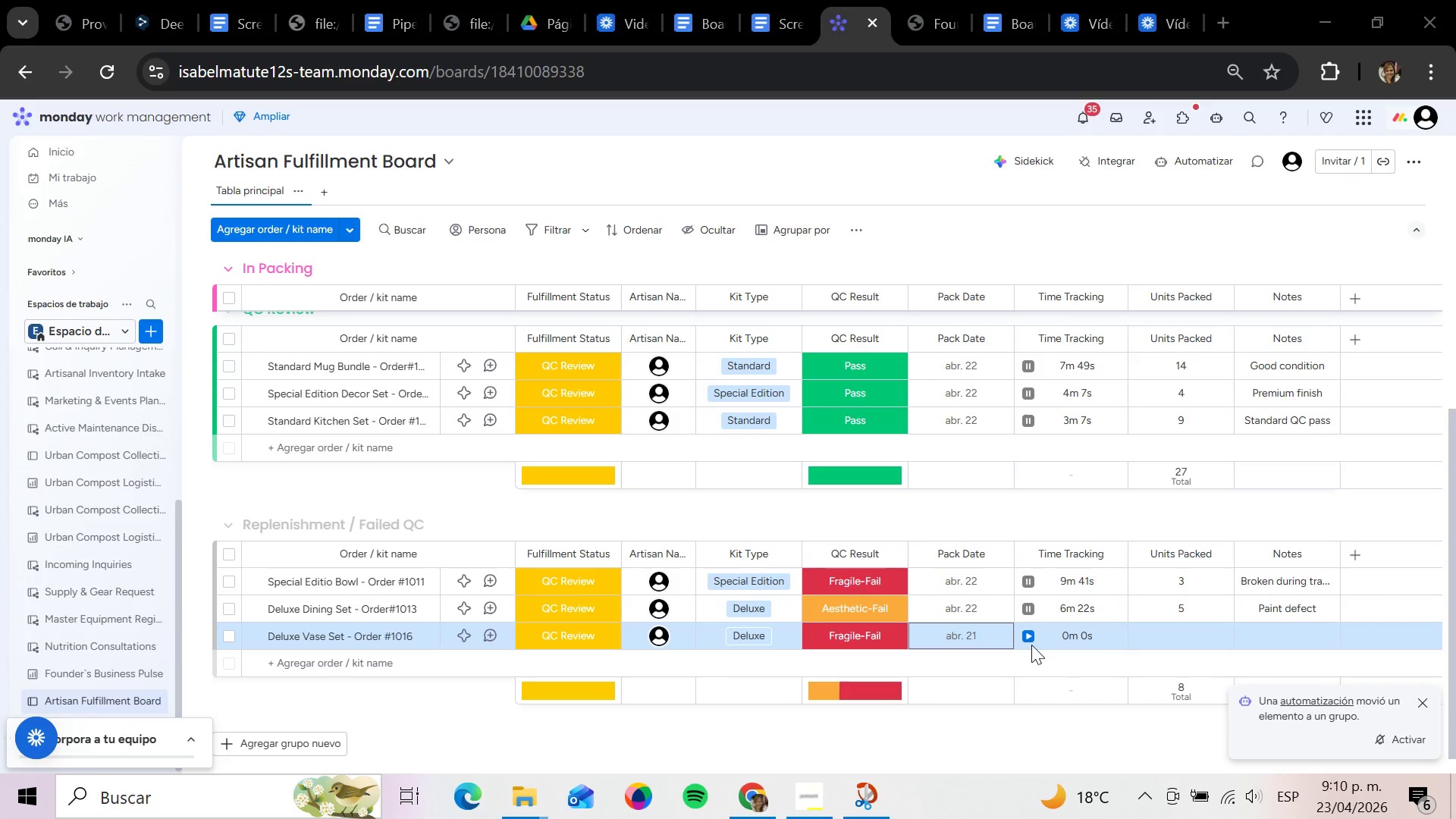 
left_click([1025, 636])
 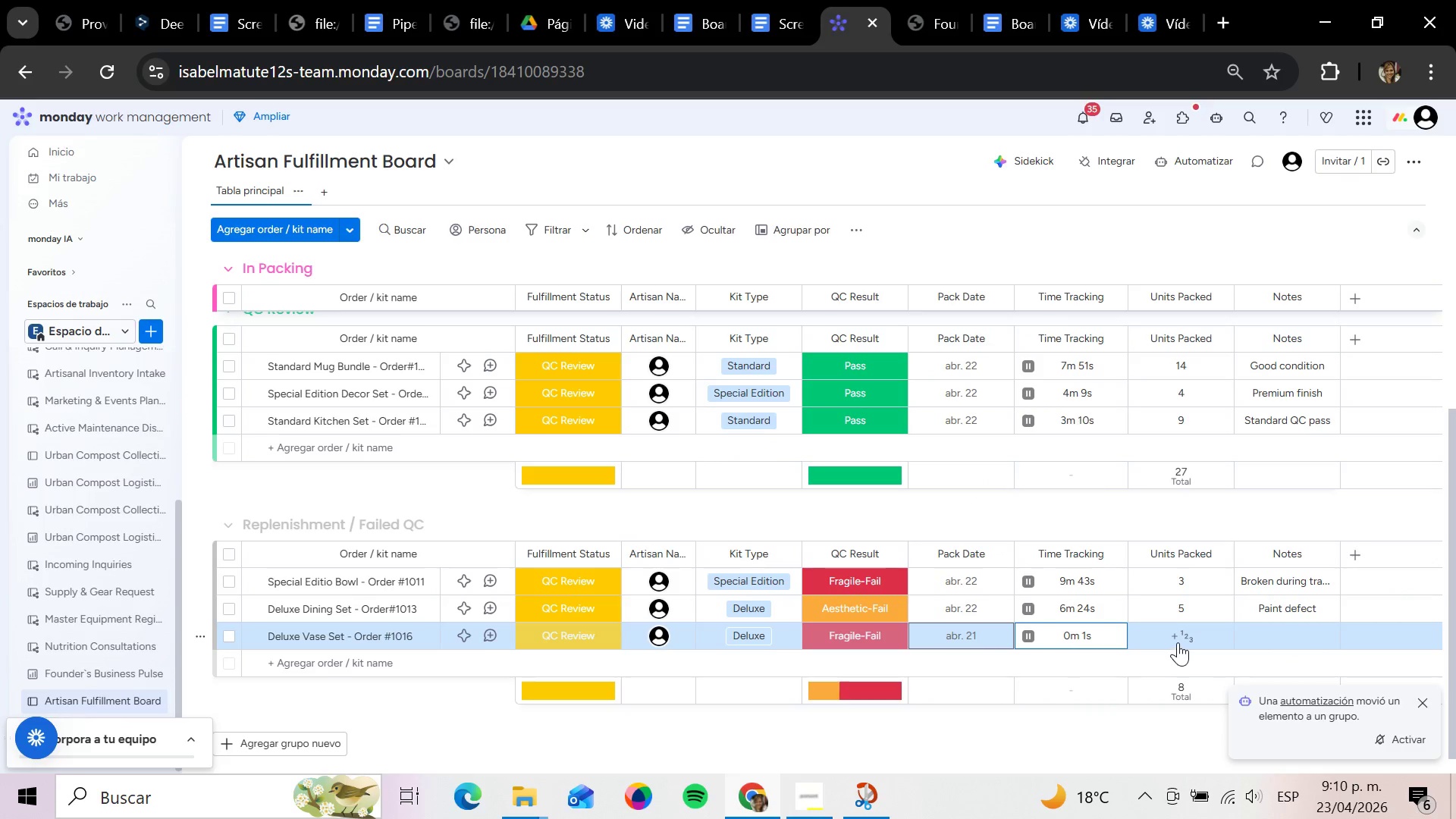 
left_click([1177, 641])
 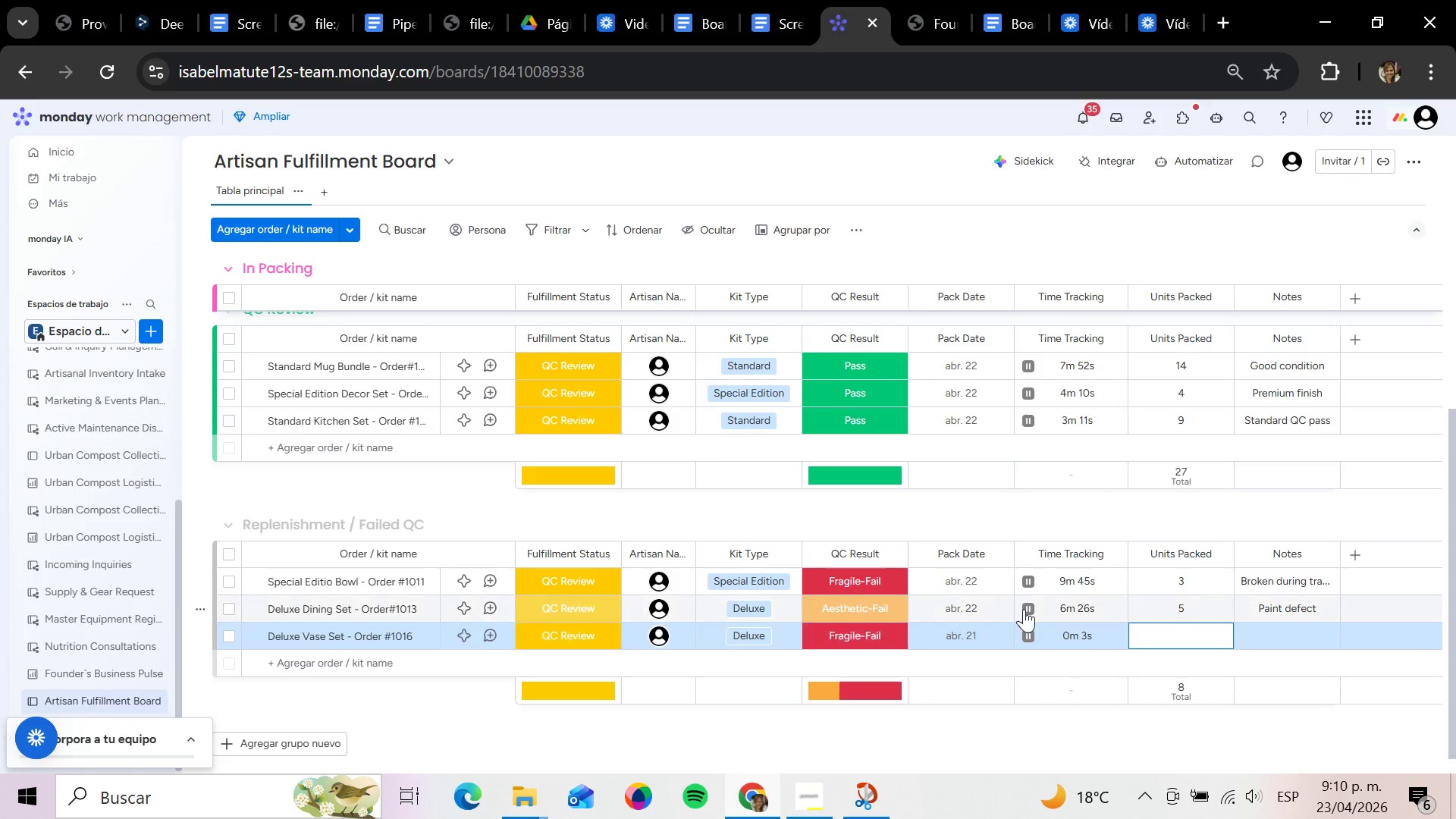 
key(5)
 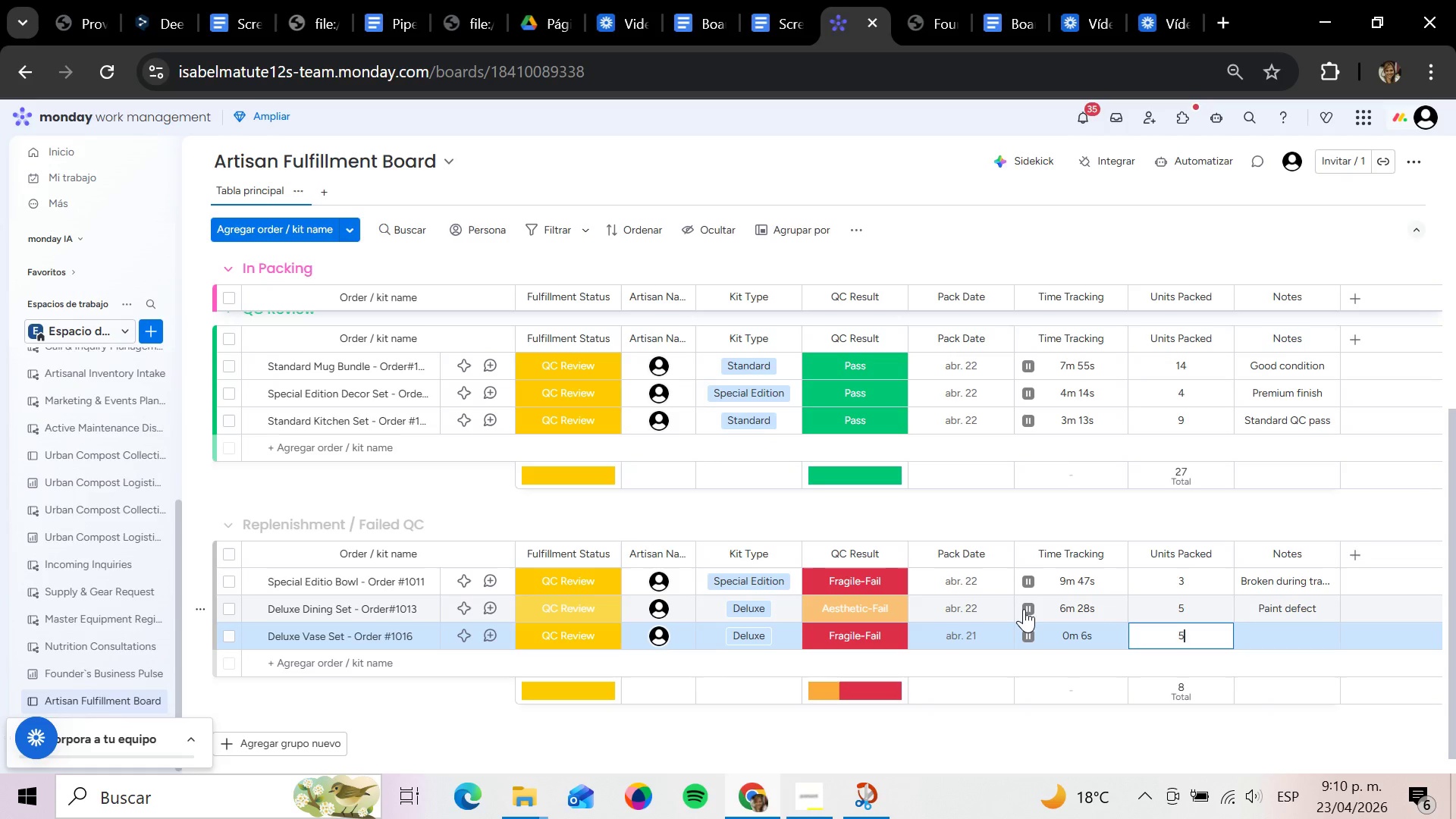 
key(Enter)
 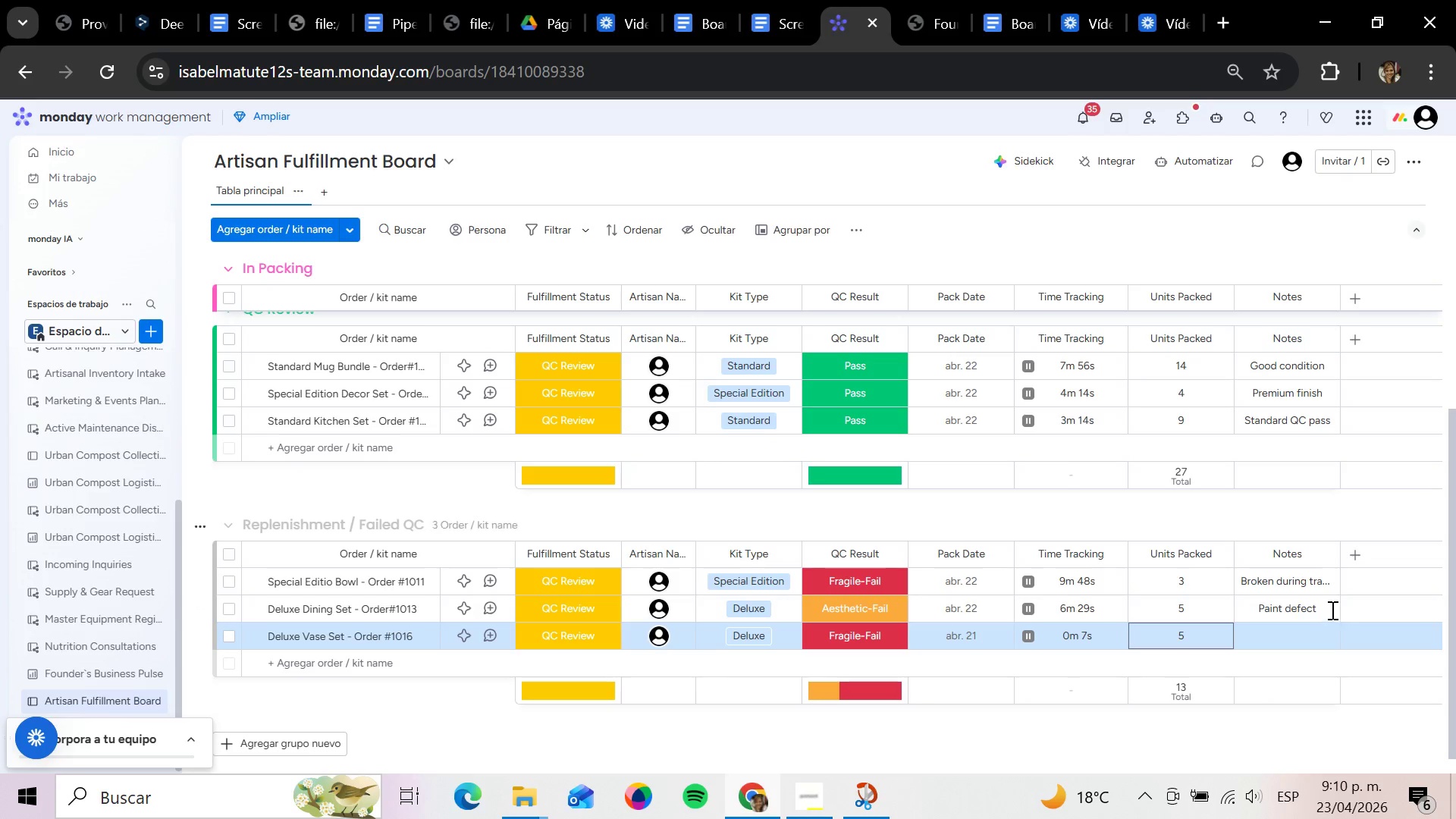 
left_click([1288, 635])
 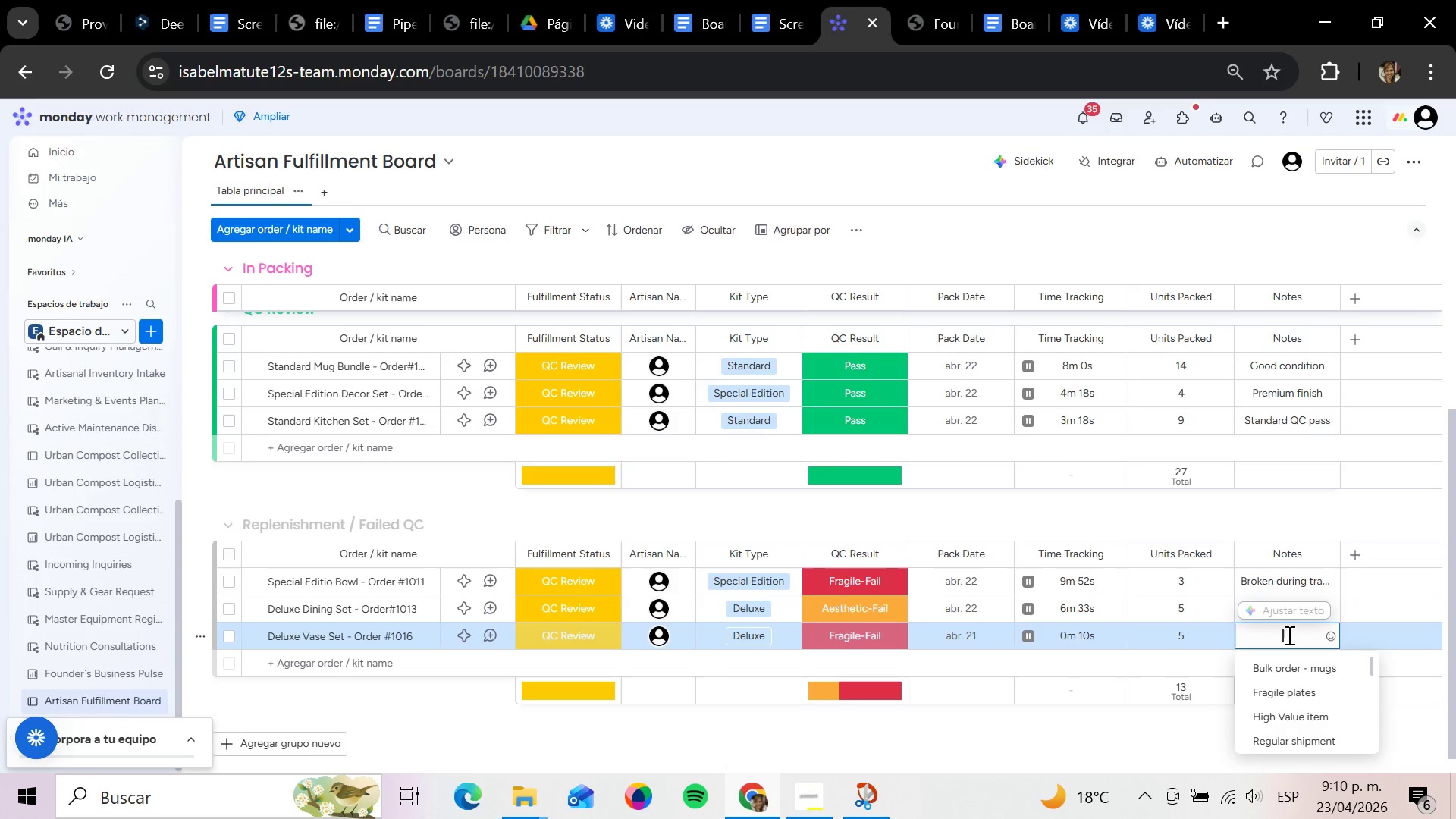 
type(Cracked base)
 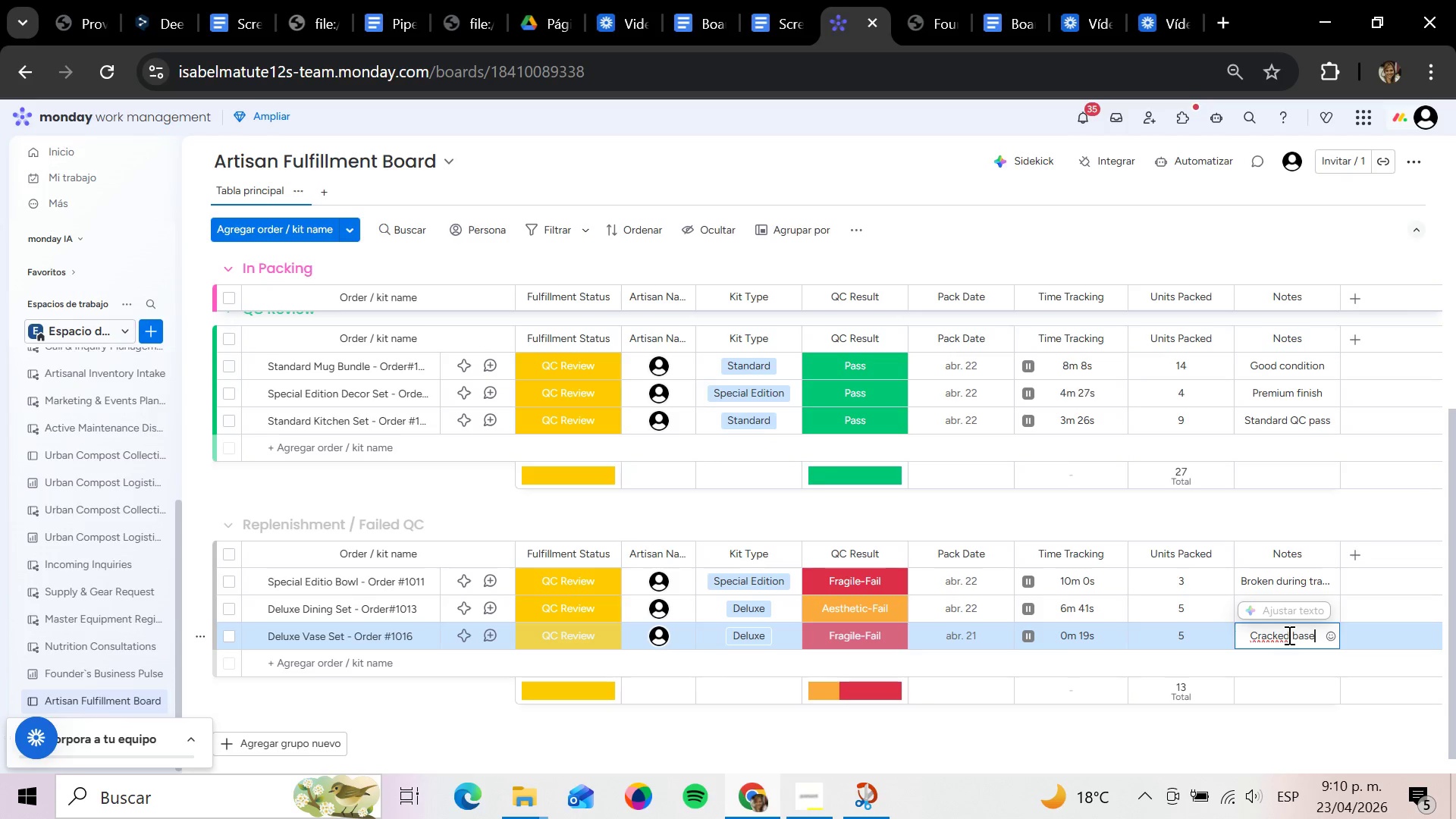 
key(Enter)
 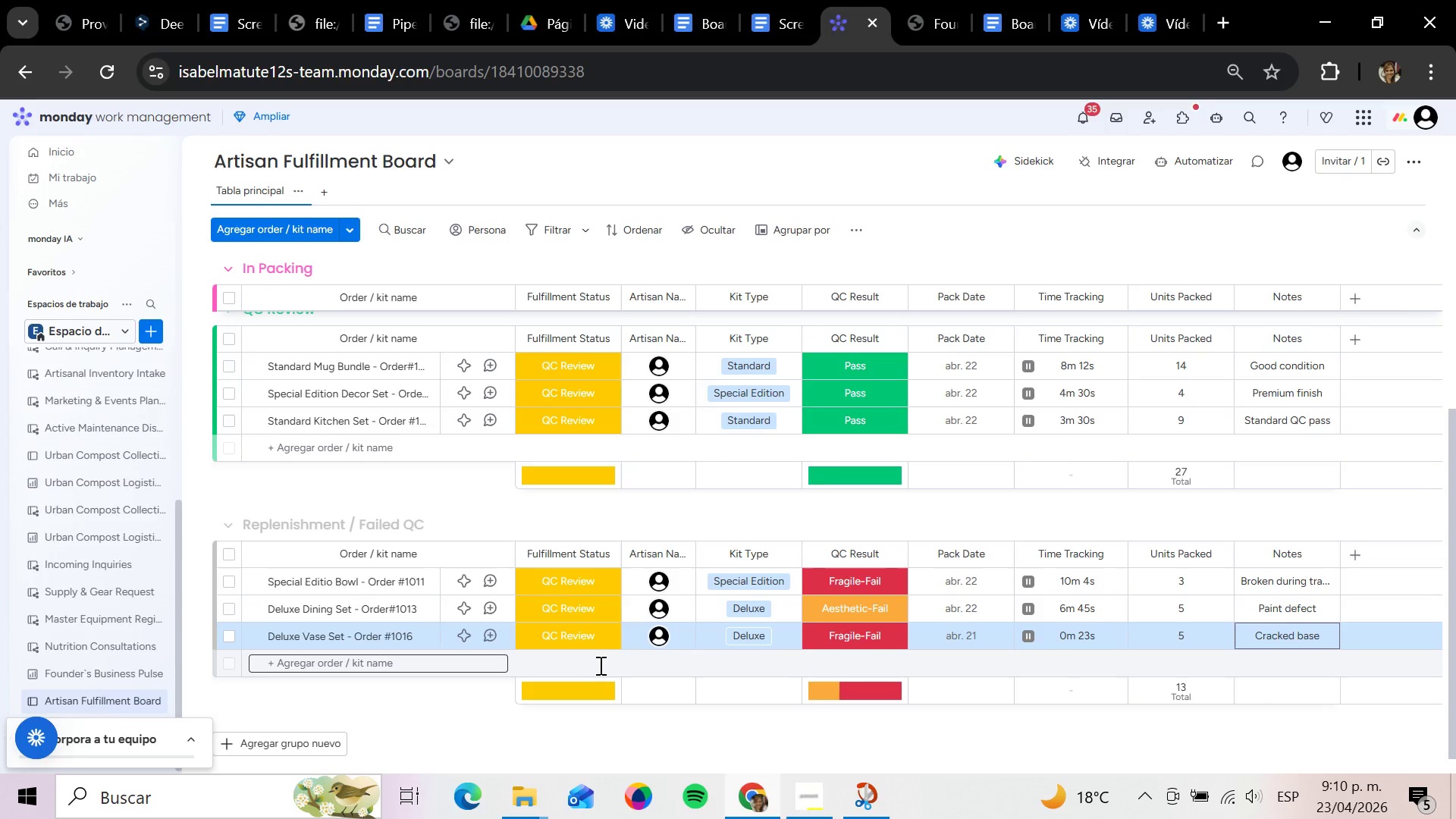 
wait(5.41)
 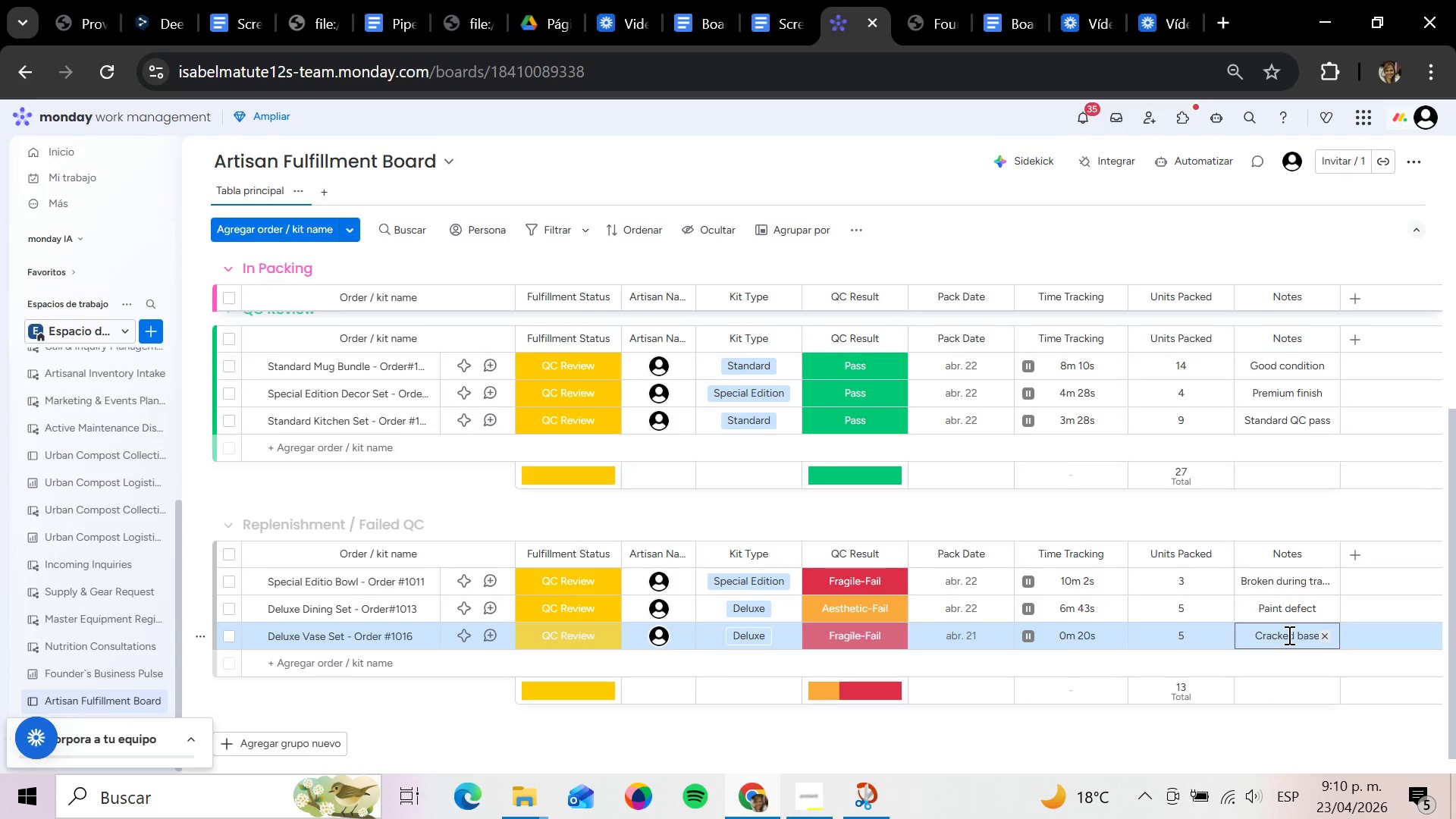 
left_click([333, 671])
 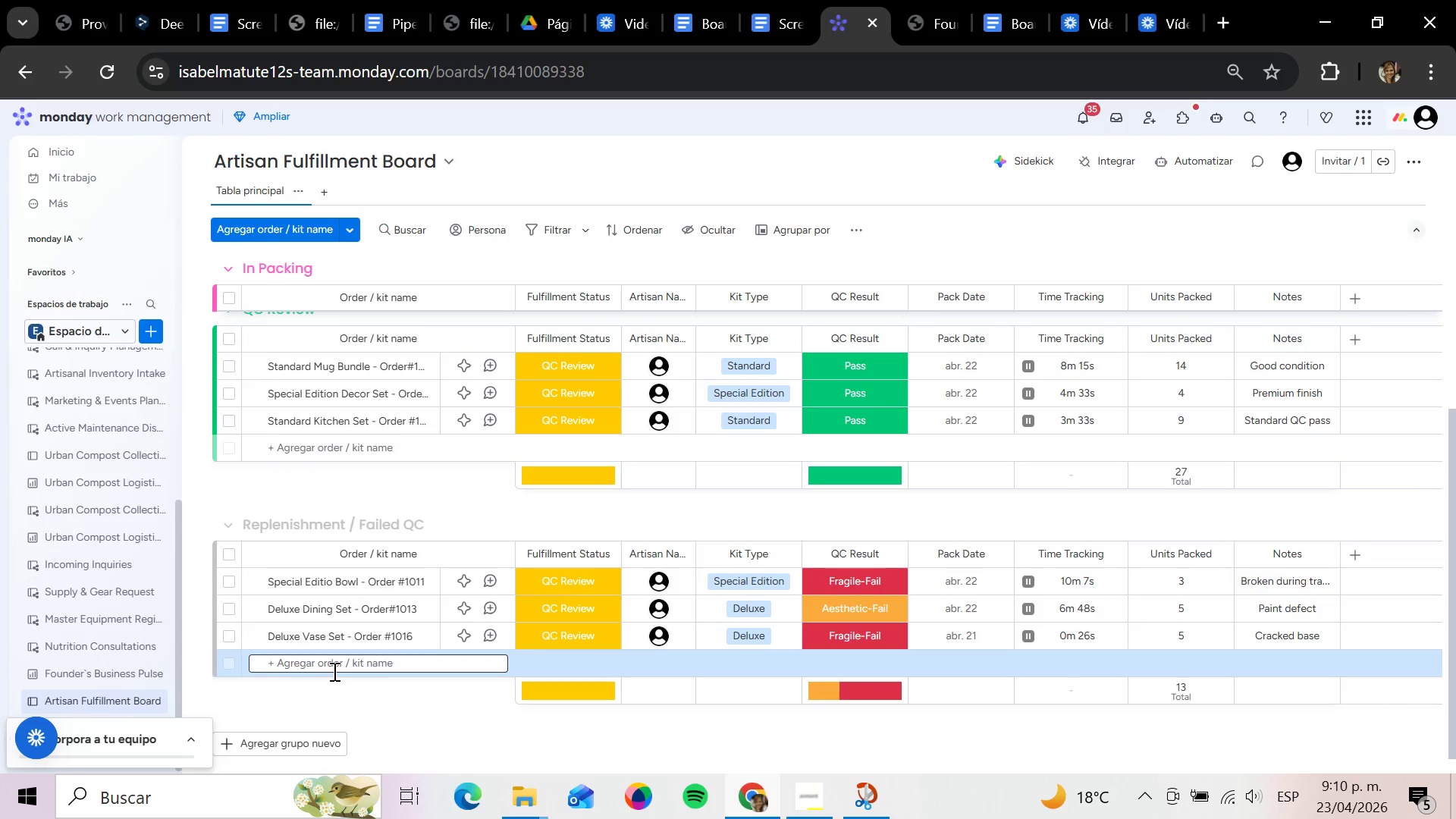 
type(Standard Plate Bundle - Order)
 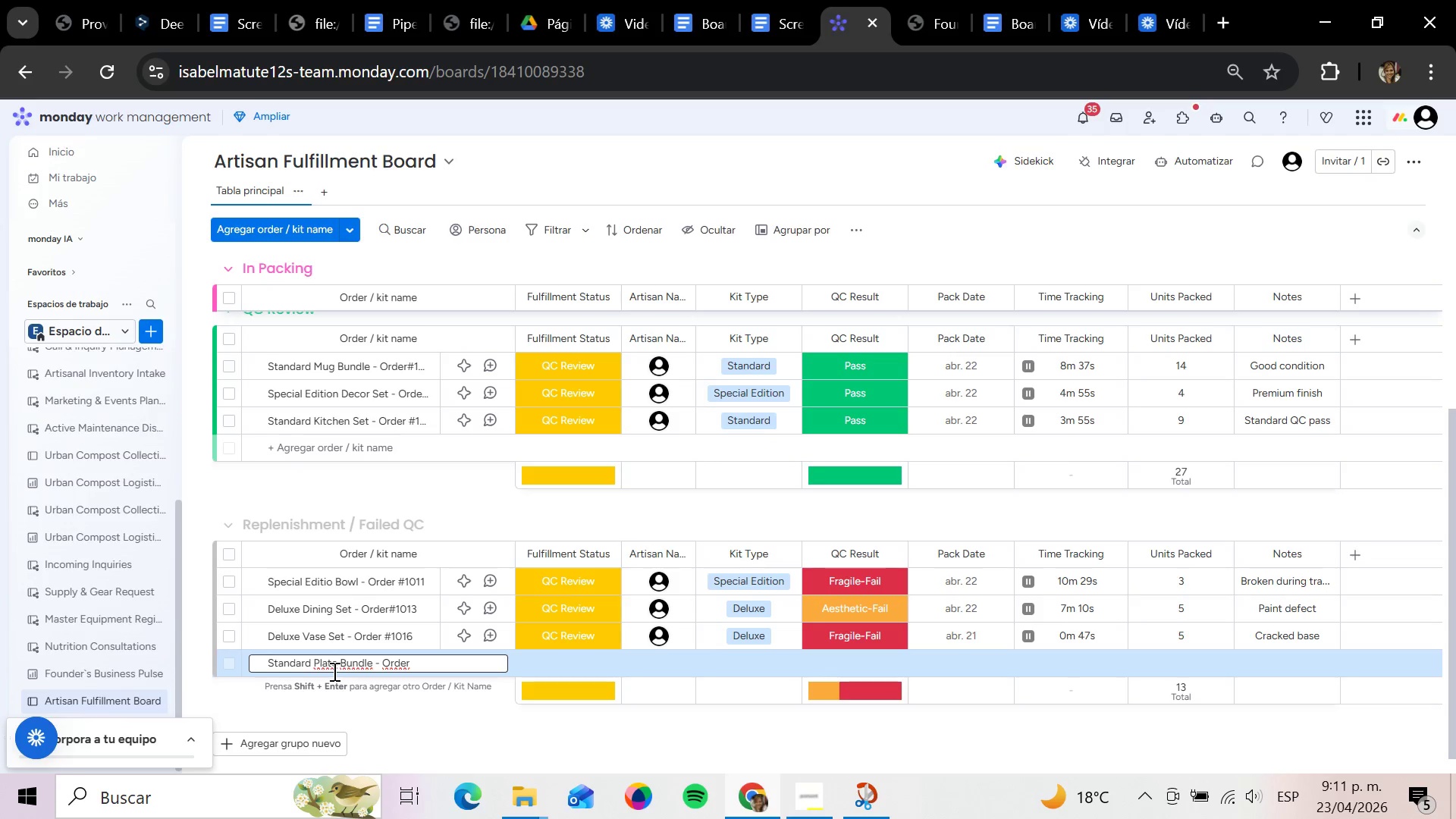 
wait(7.09)
 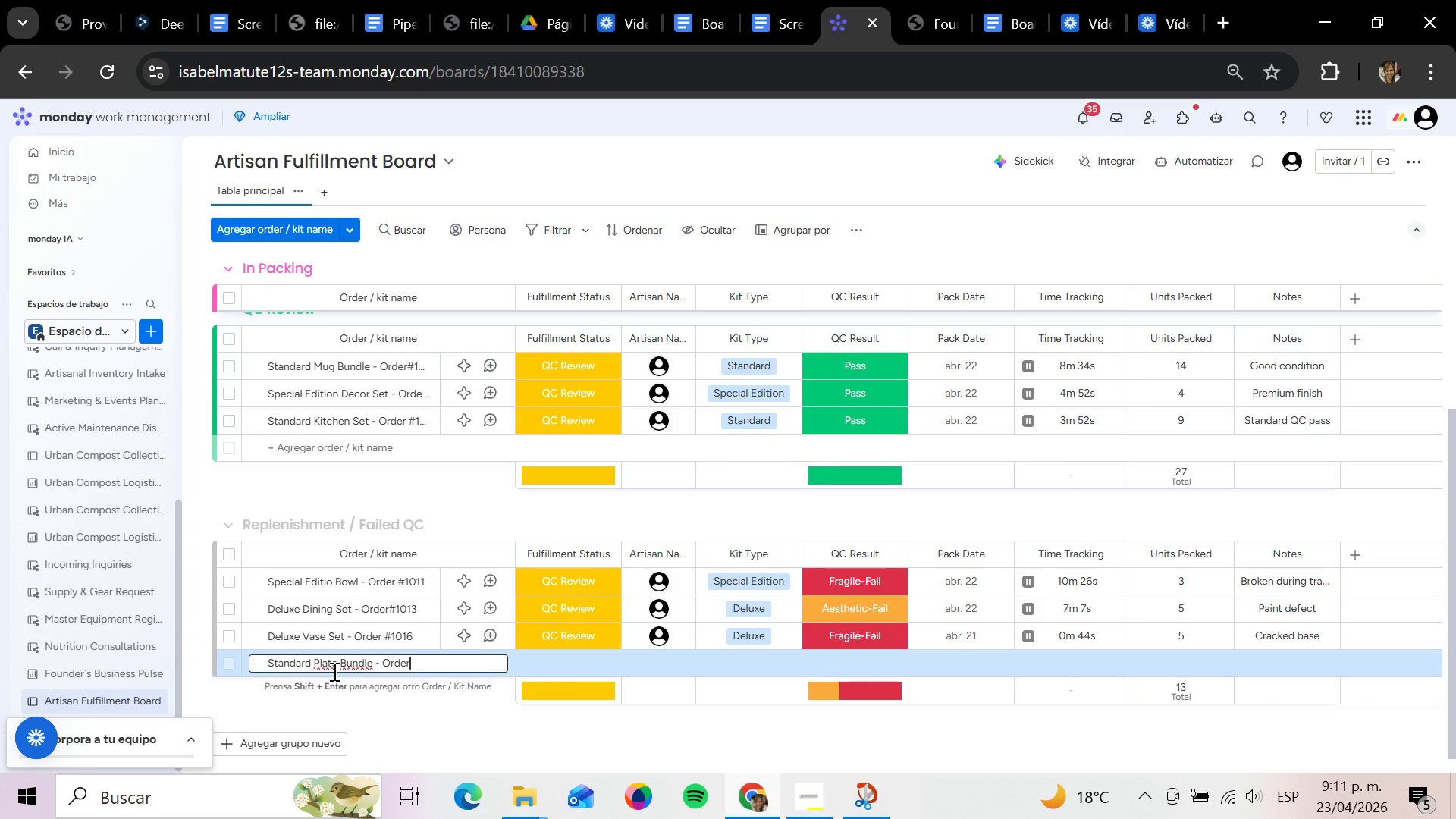 
key(Space)
 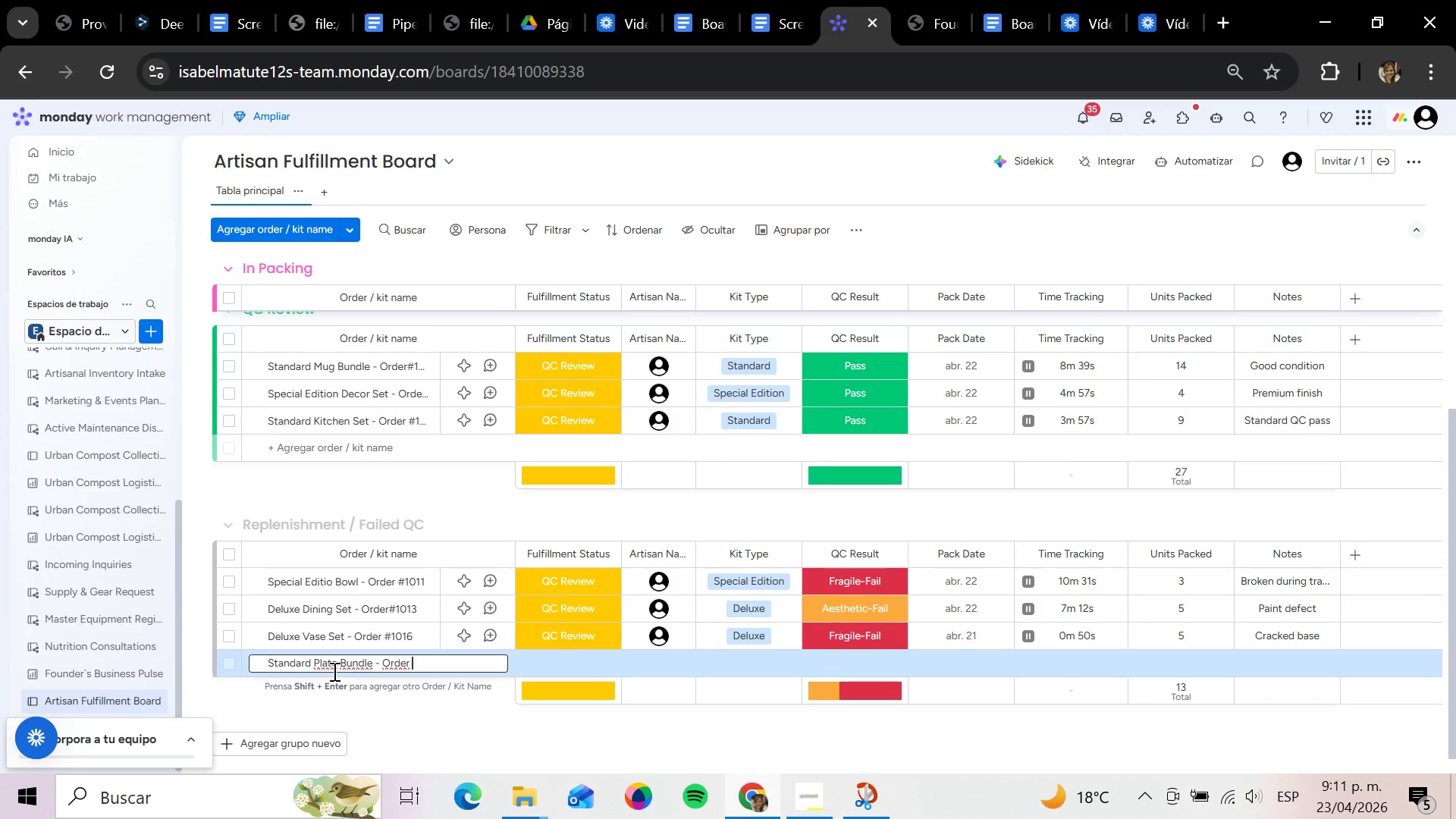 
key(Alt+Control+3)
 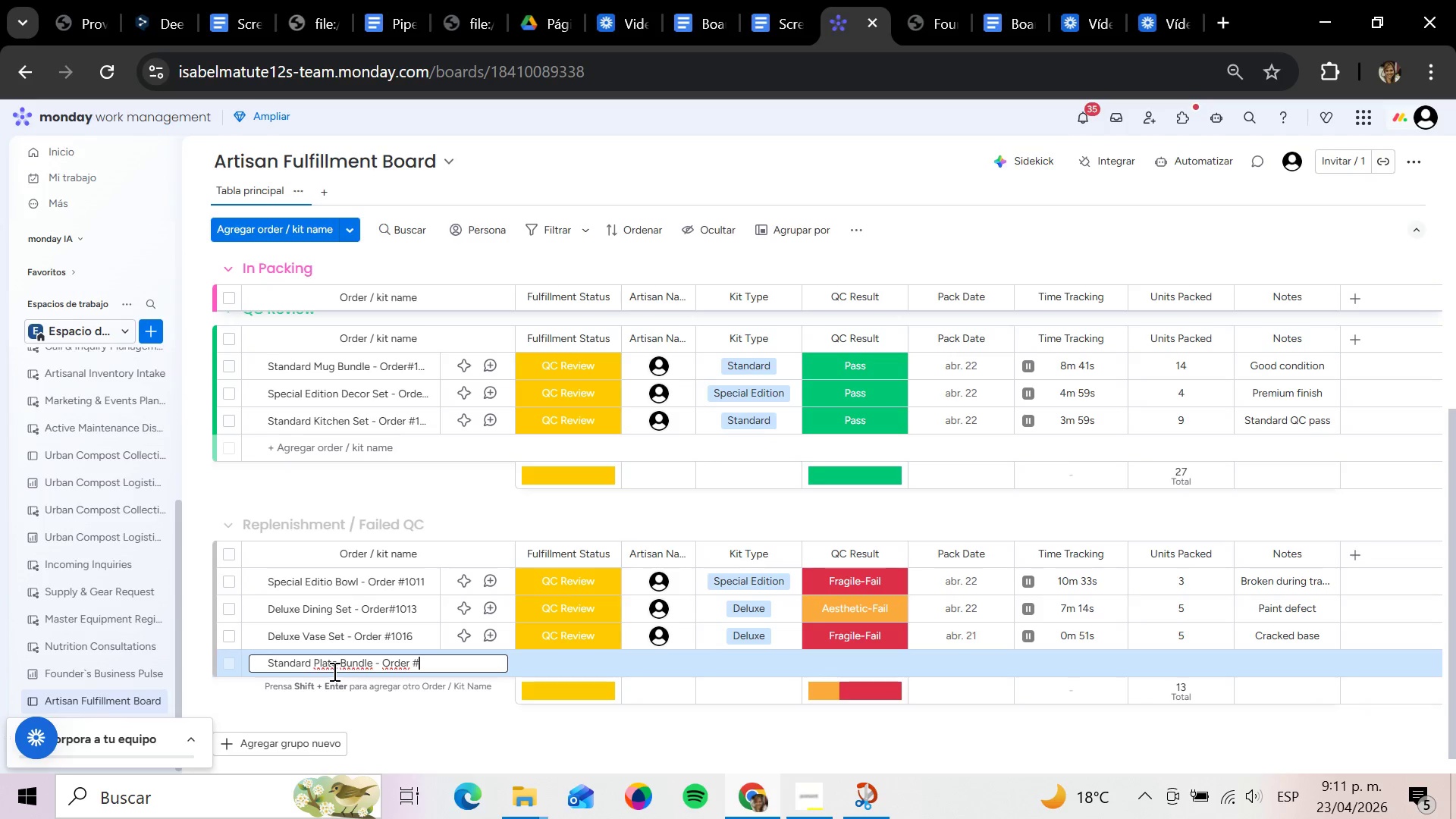 
type(1018)
 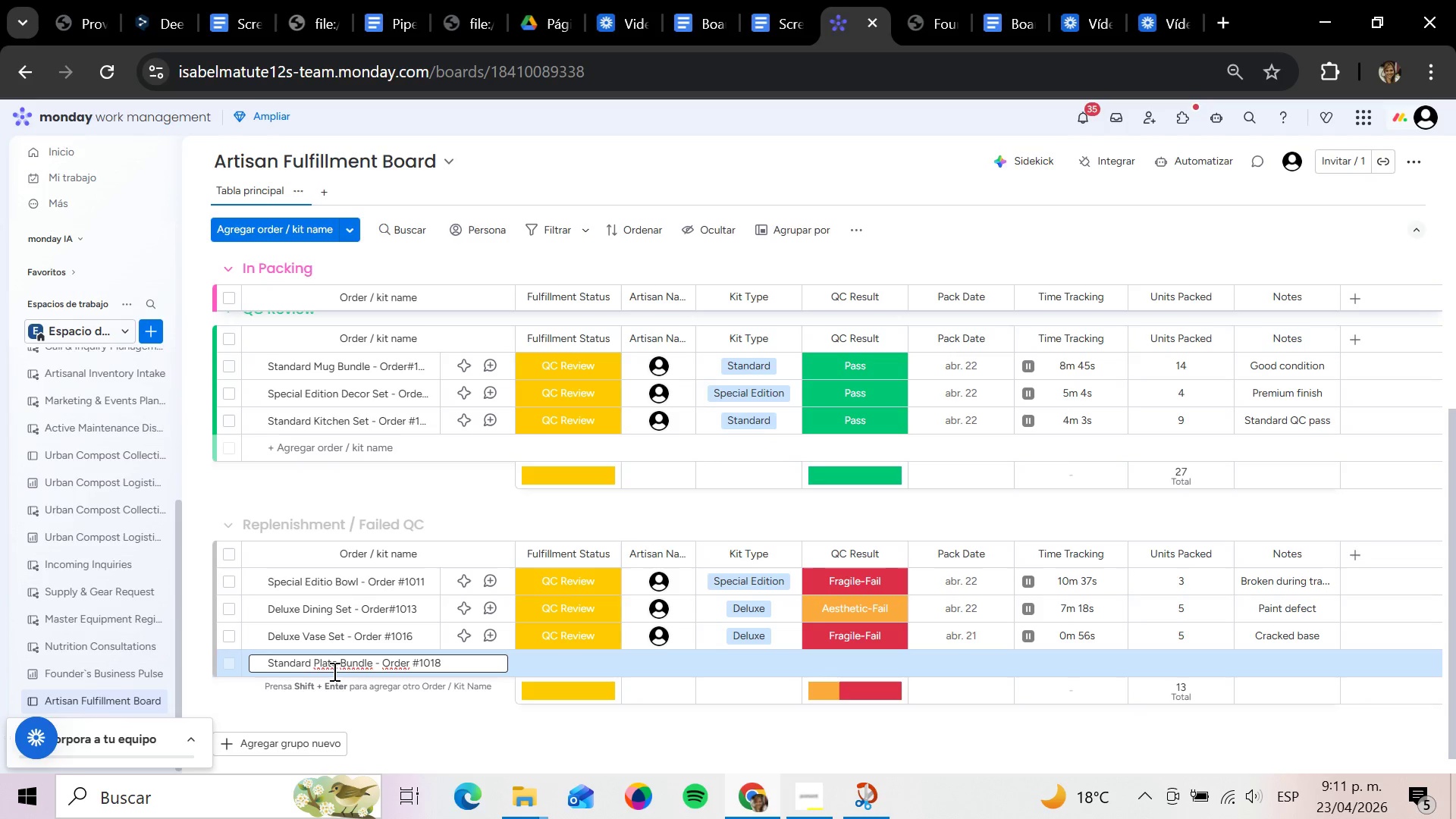 
key(Enter)
 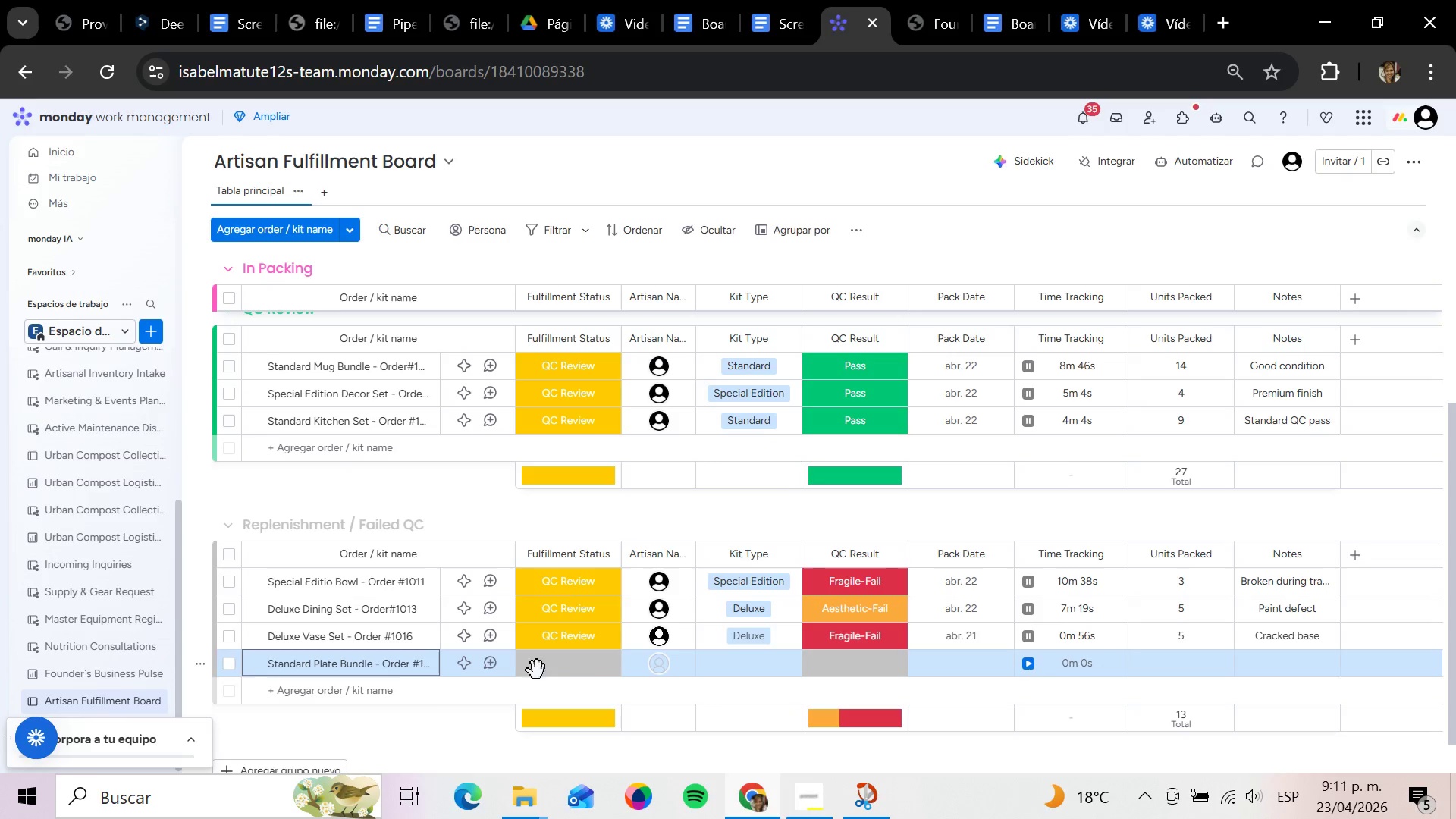 
left_click([592, 670])
 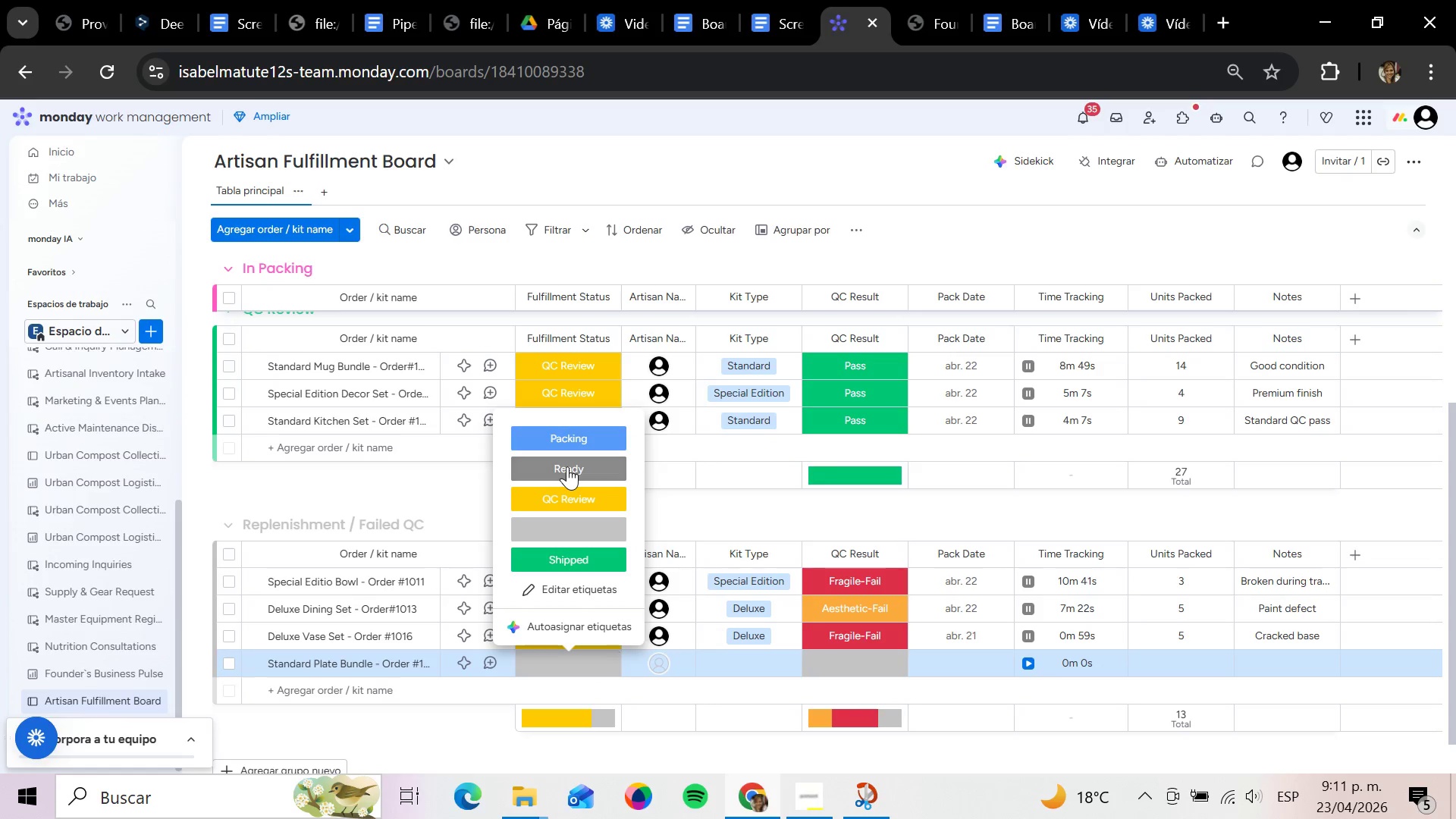 
left_click([569, 504])
 